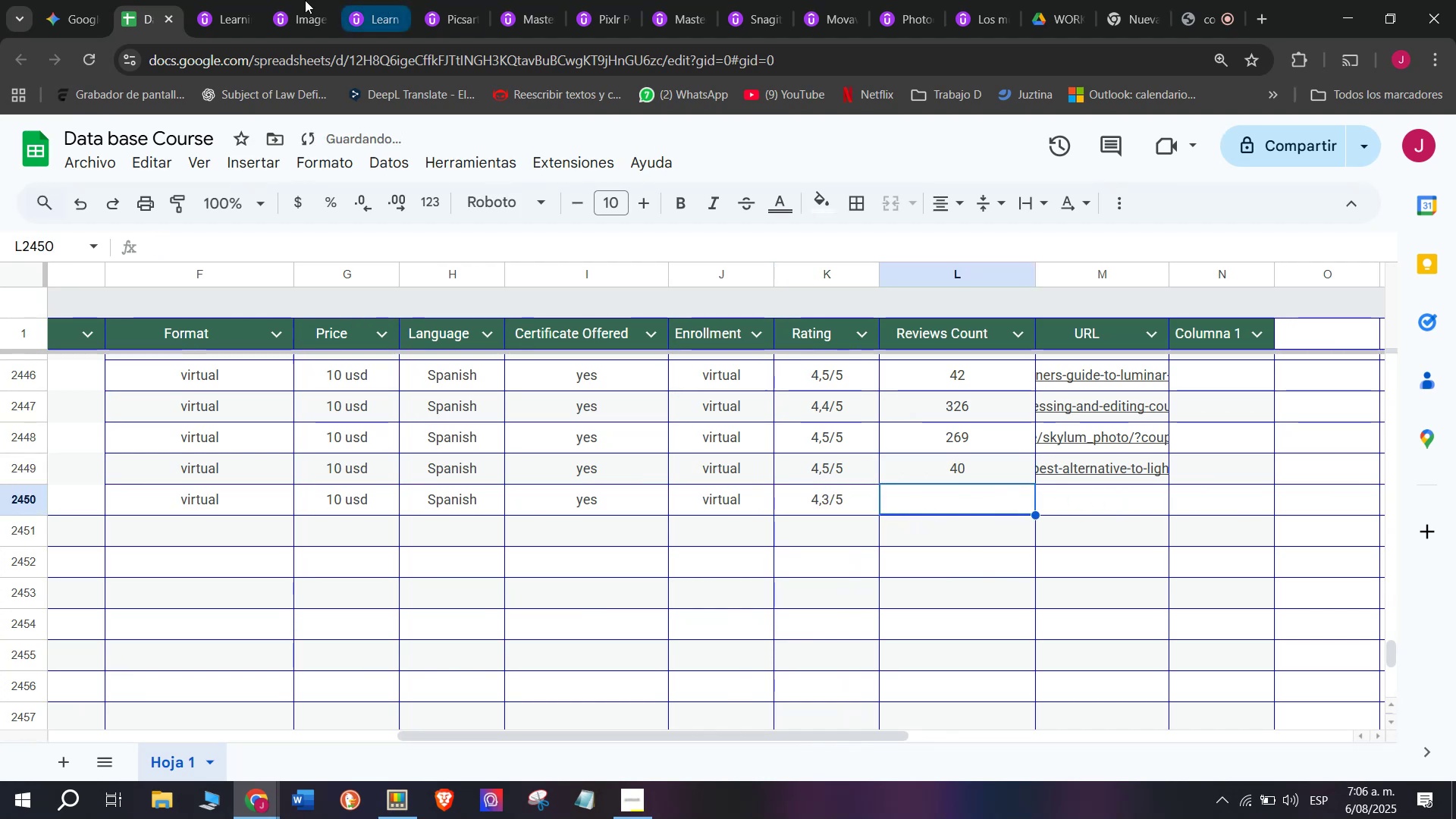 
left_click([236, 0])
 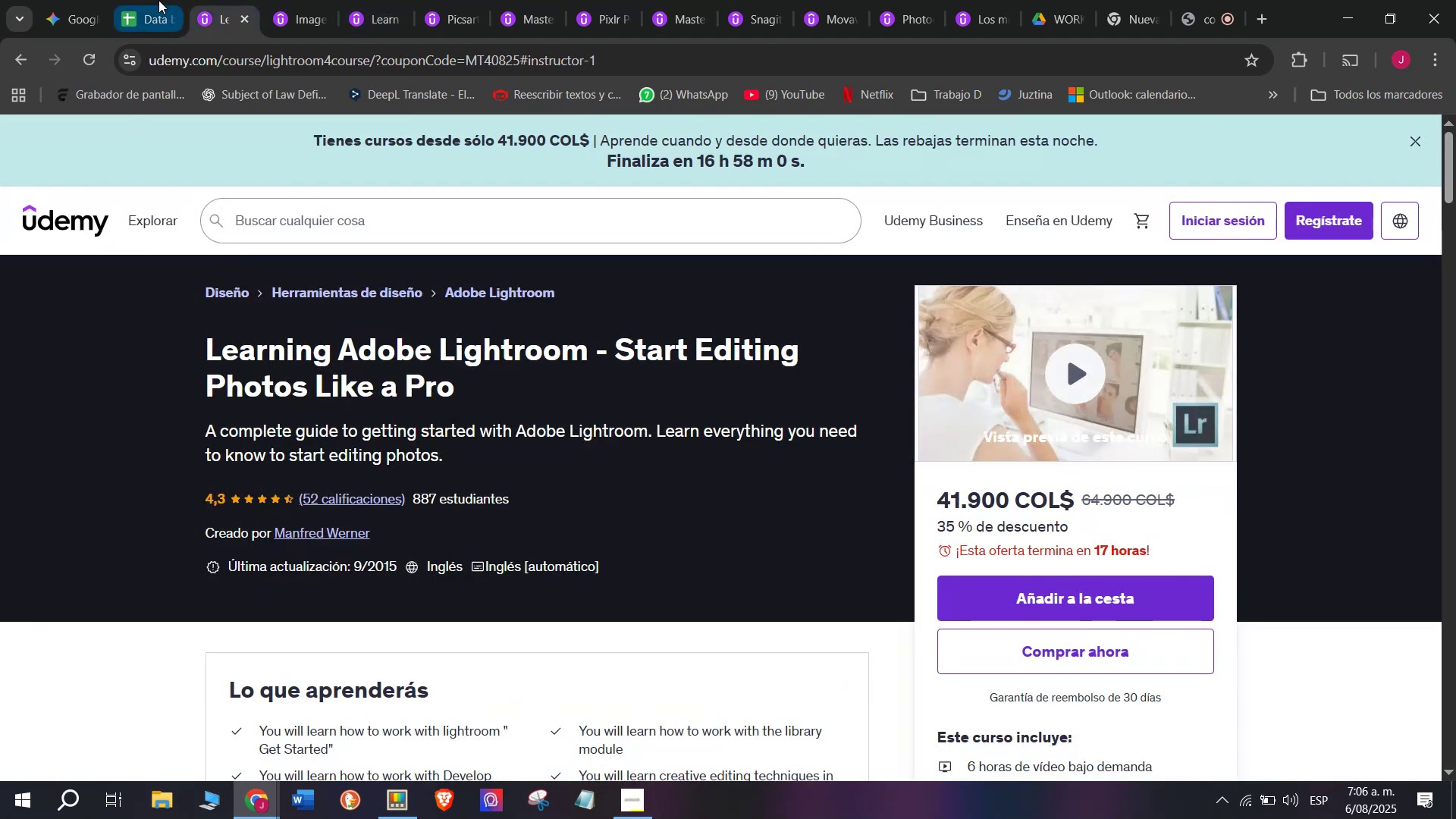 
left_click([162, 0])
 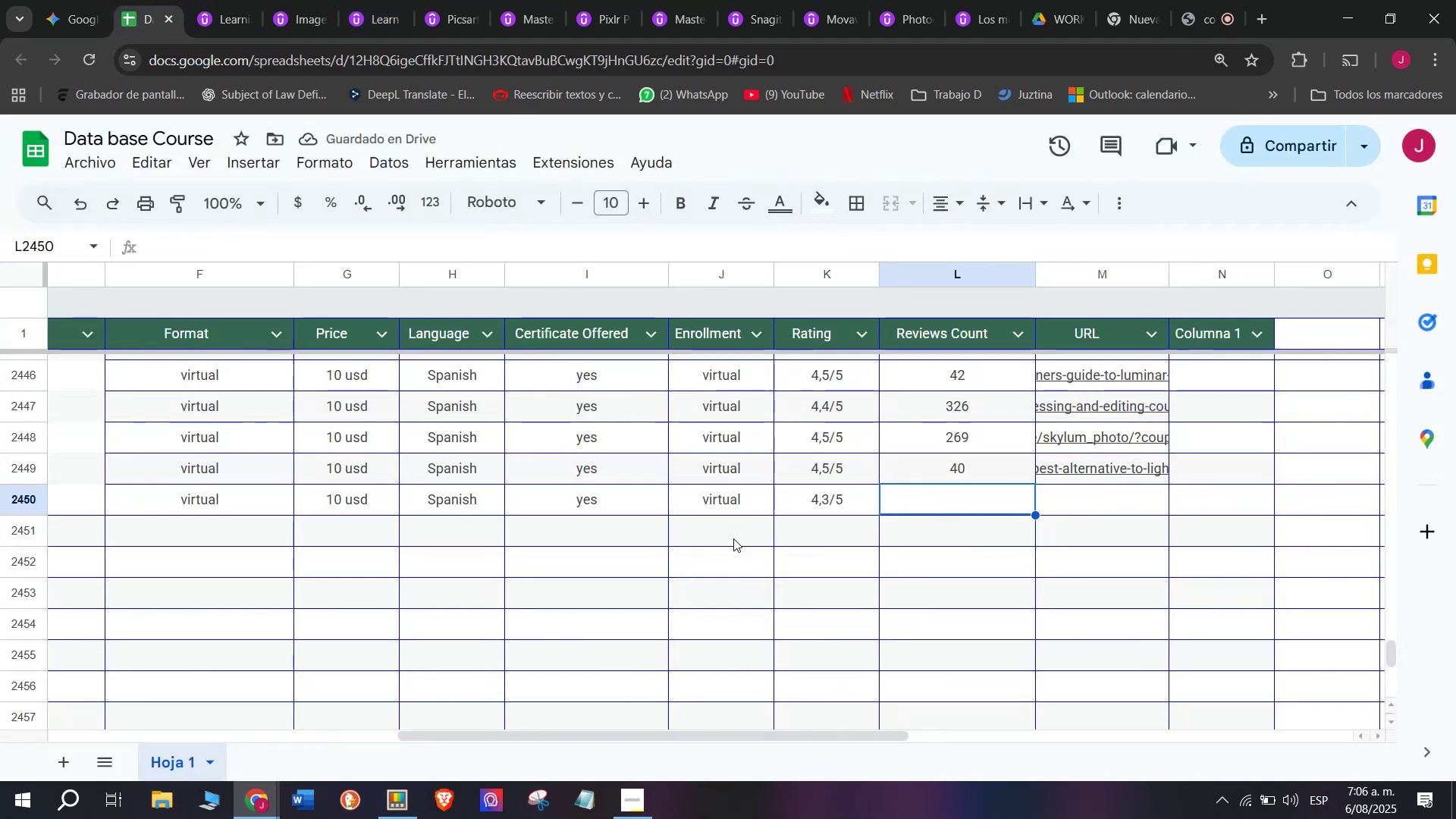 
type(52)
 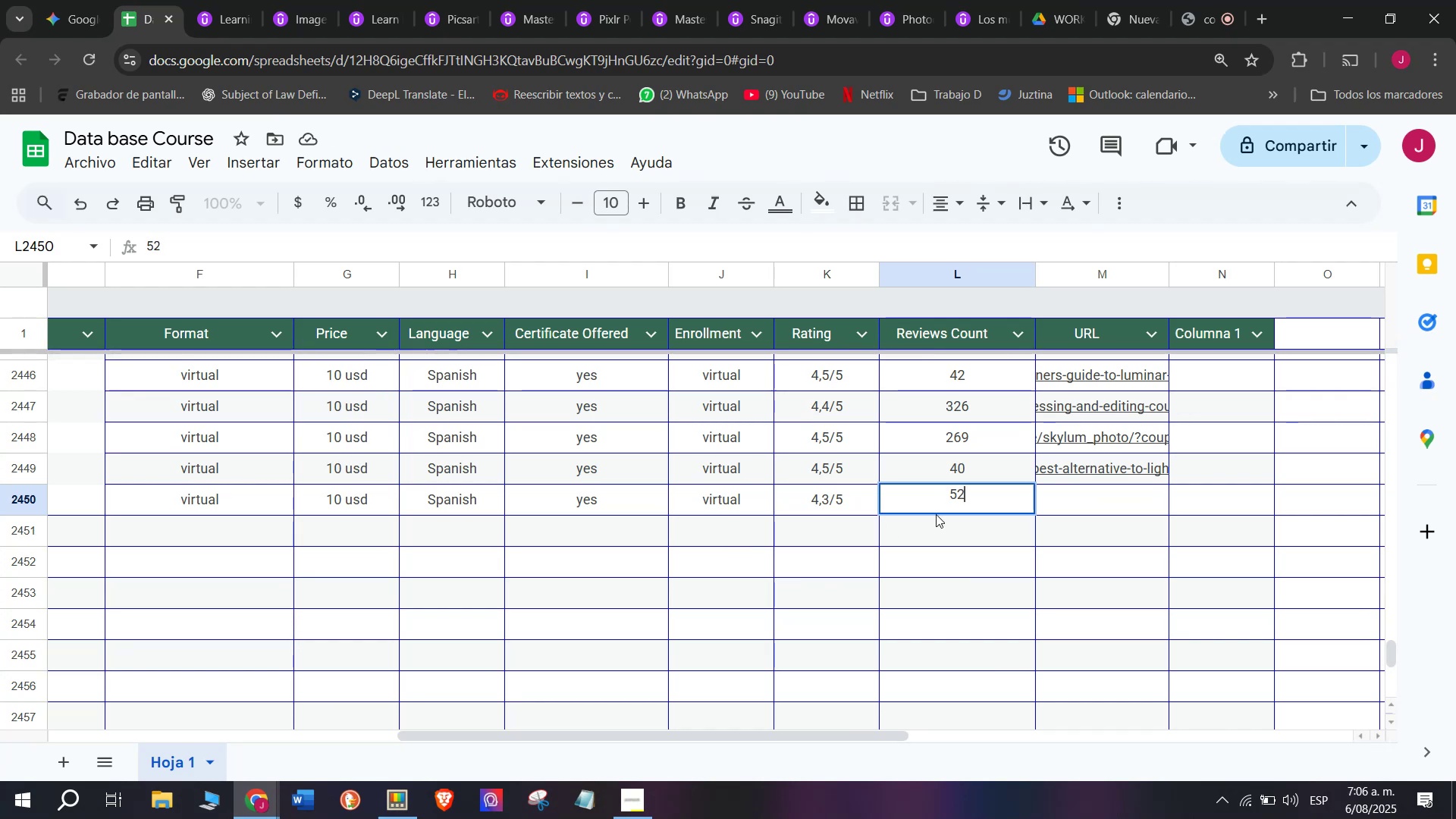 
left_click([1065, 488])
 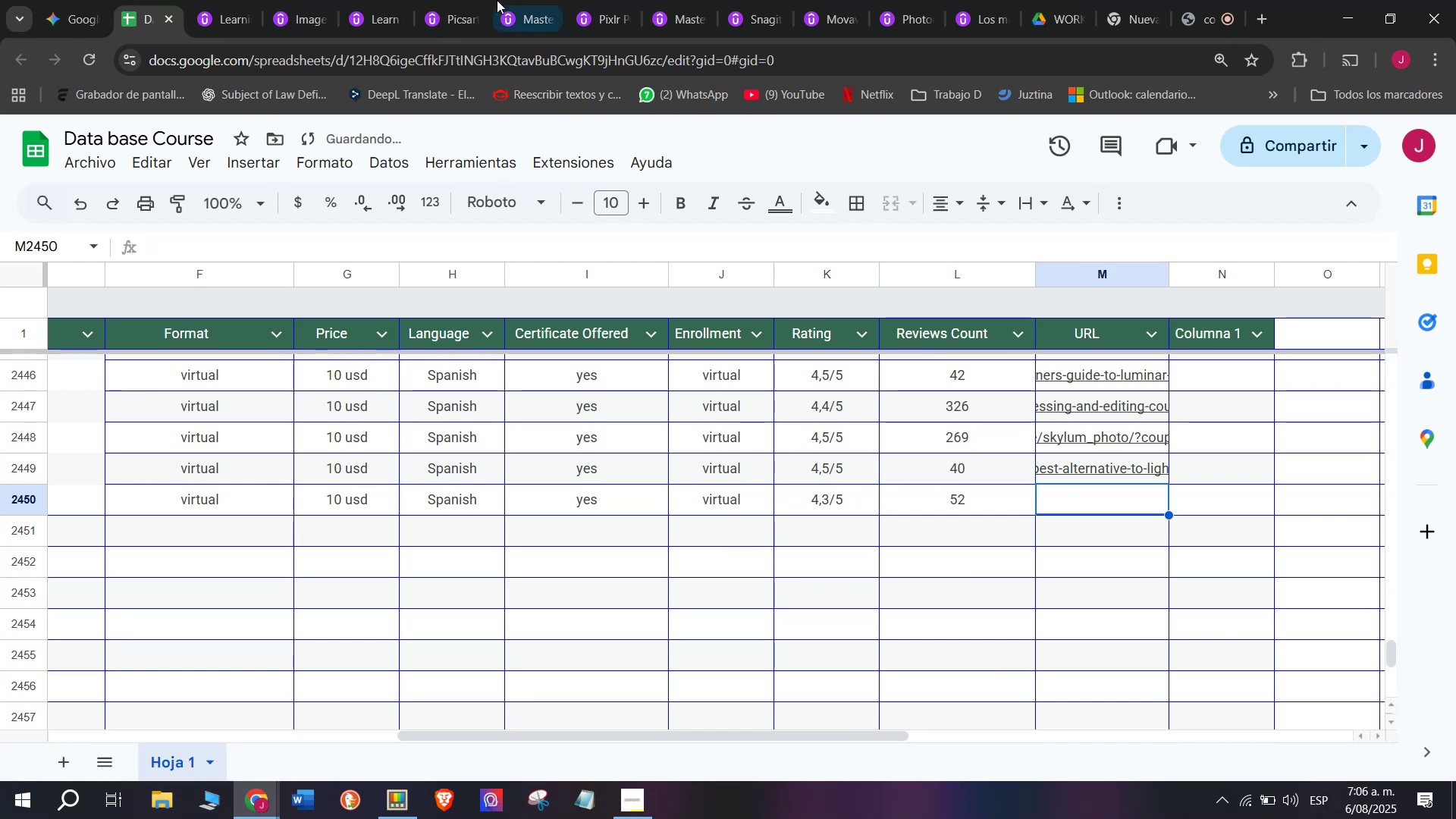 
left_click([202, 0])
 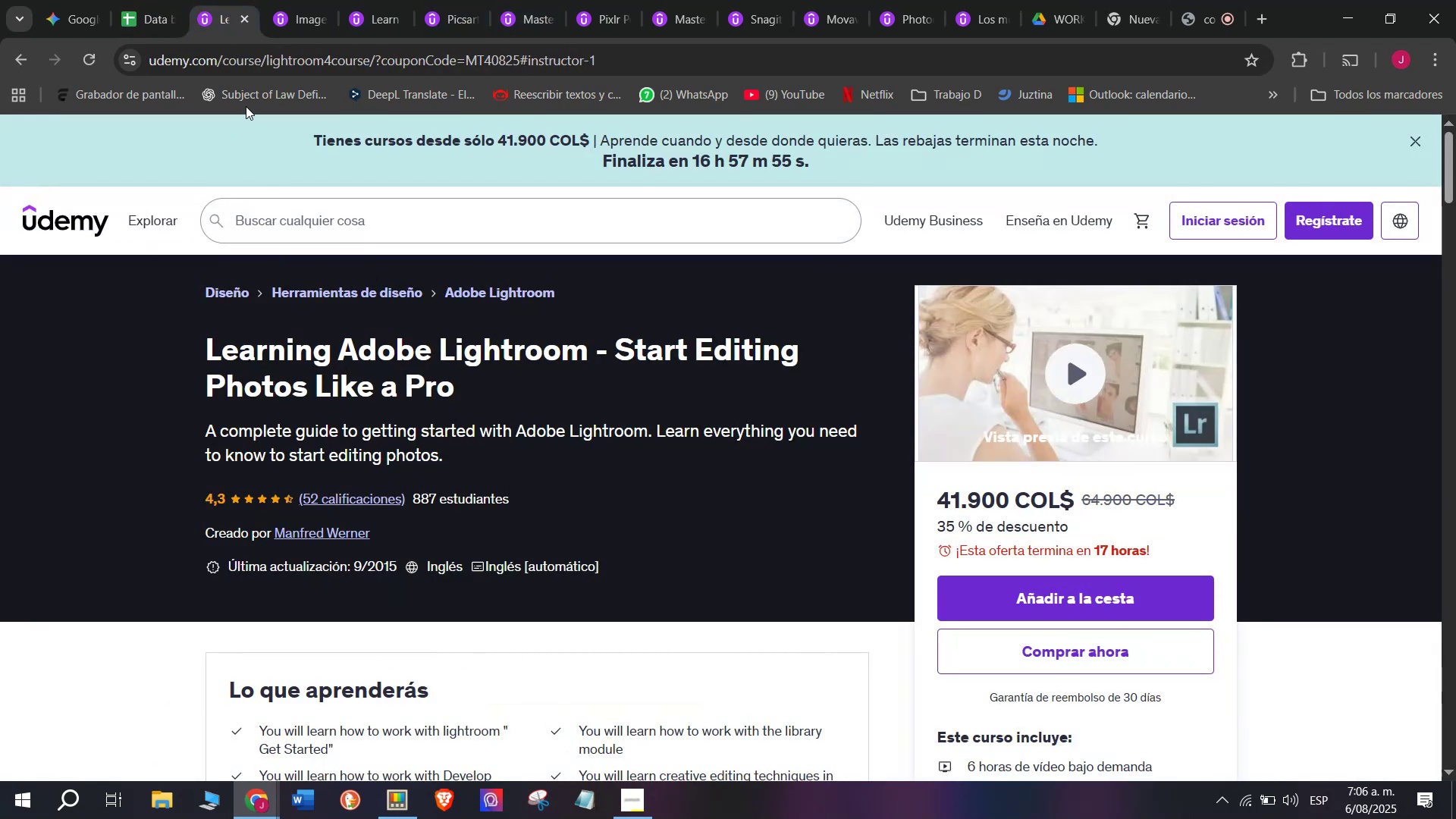 
double_click([275, 51])
 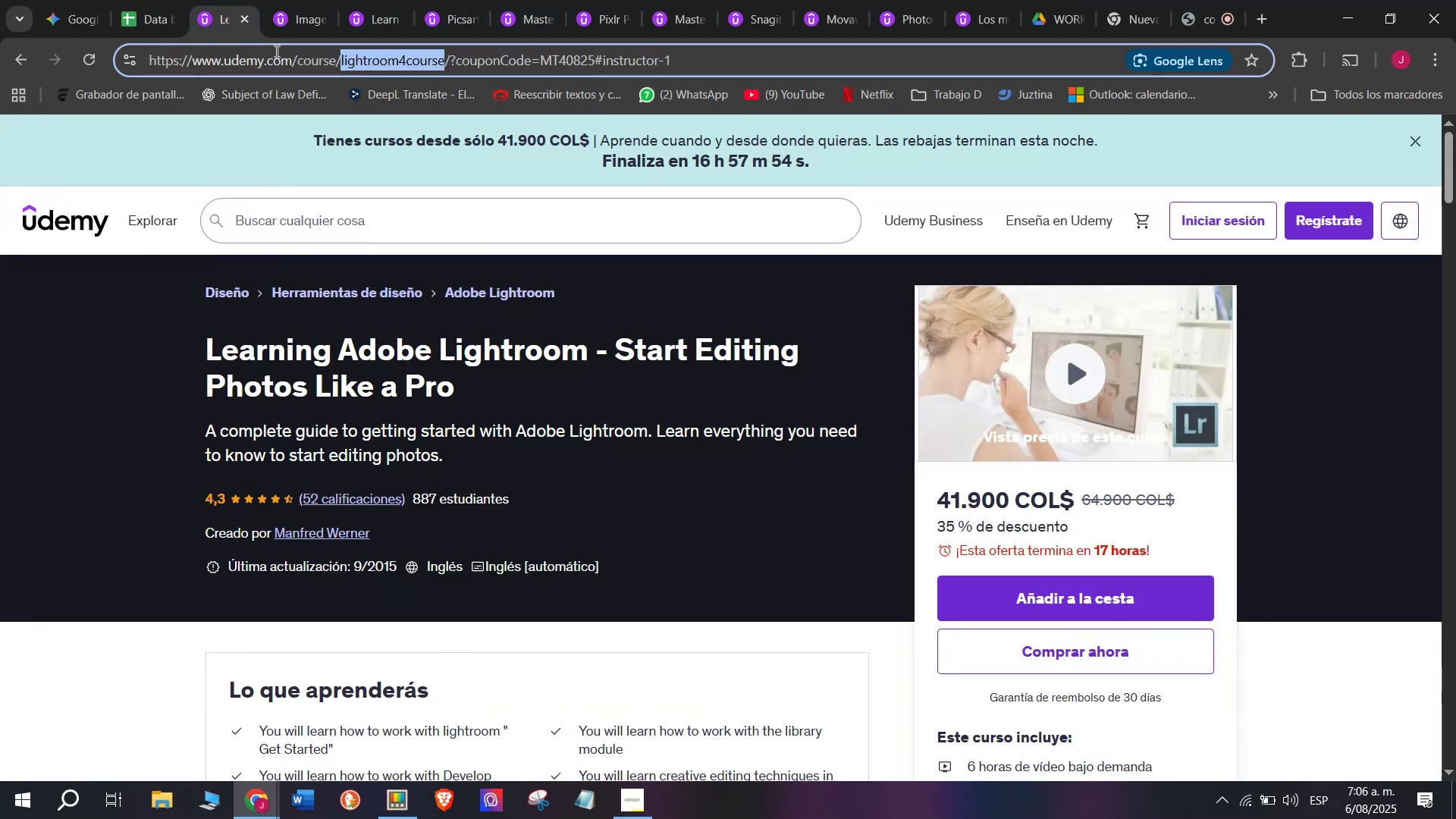 
triple_click([275, 51])
 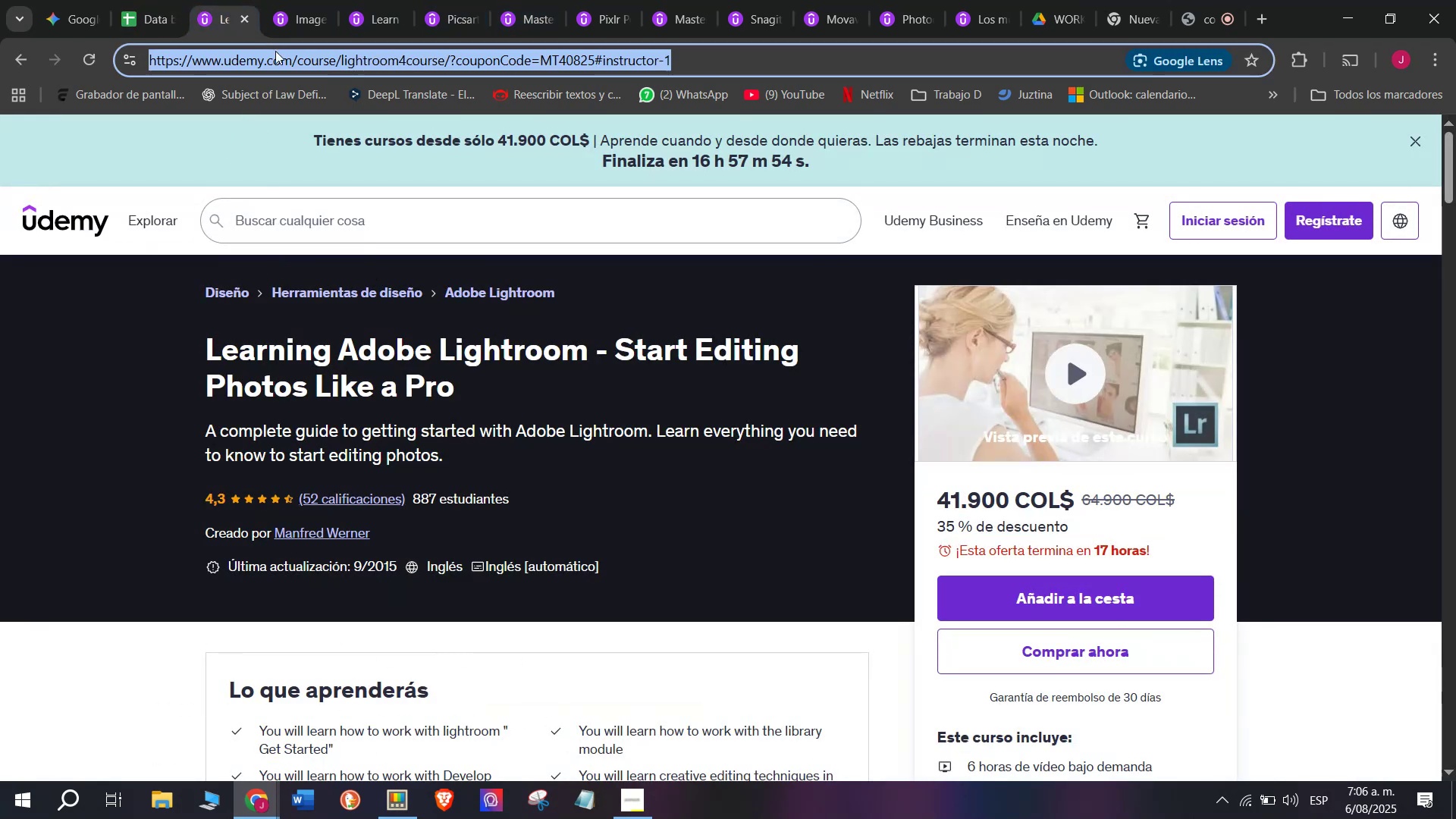 
right_click([275, 51])
 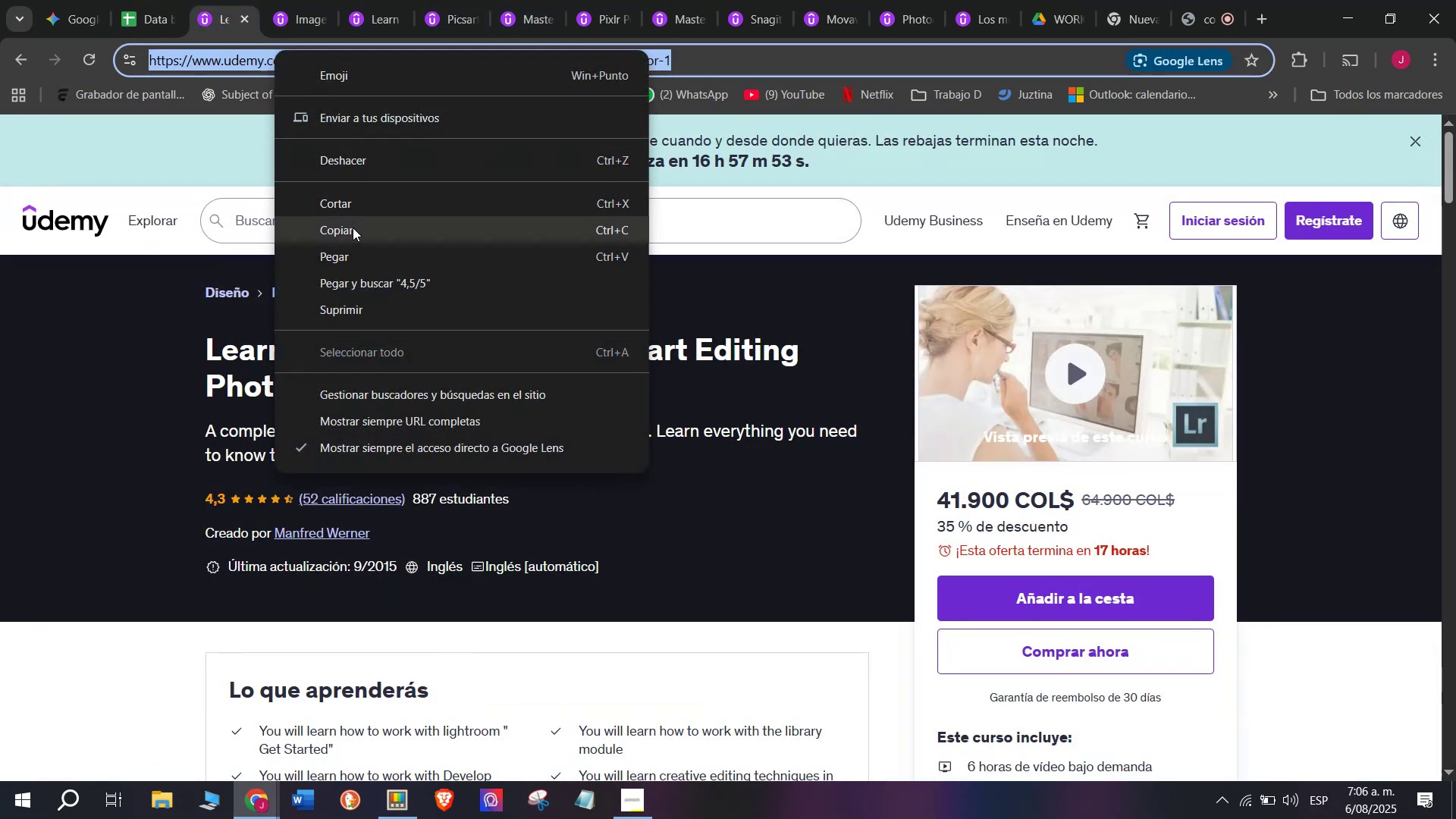 
left_click([353, 228])
 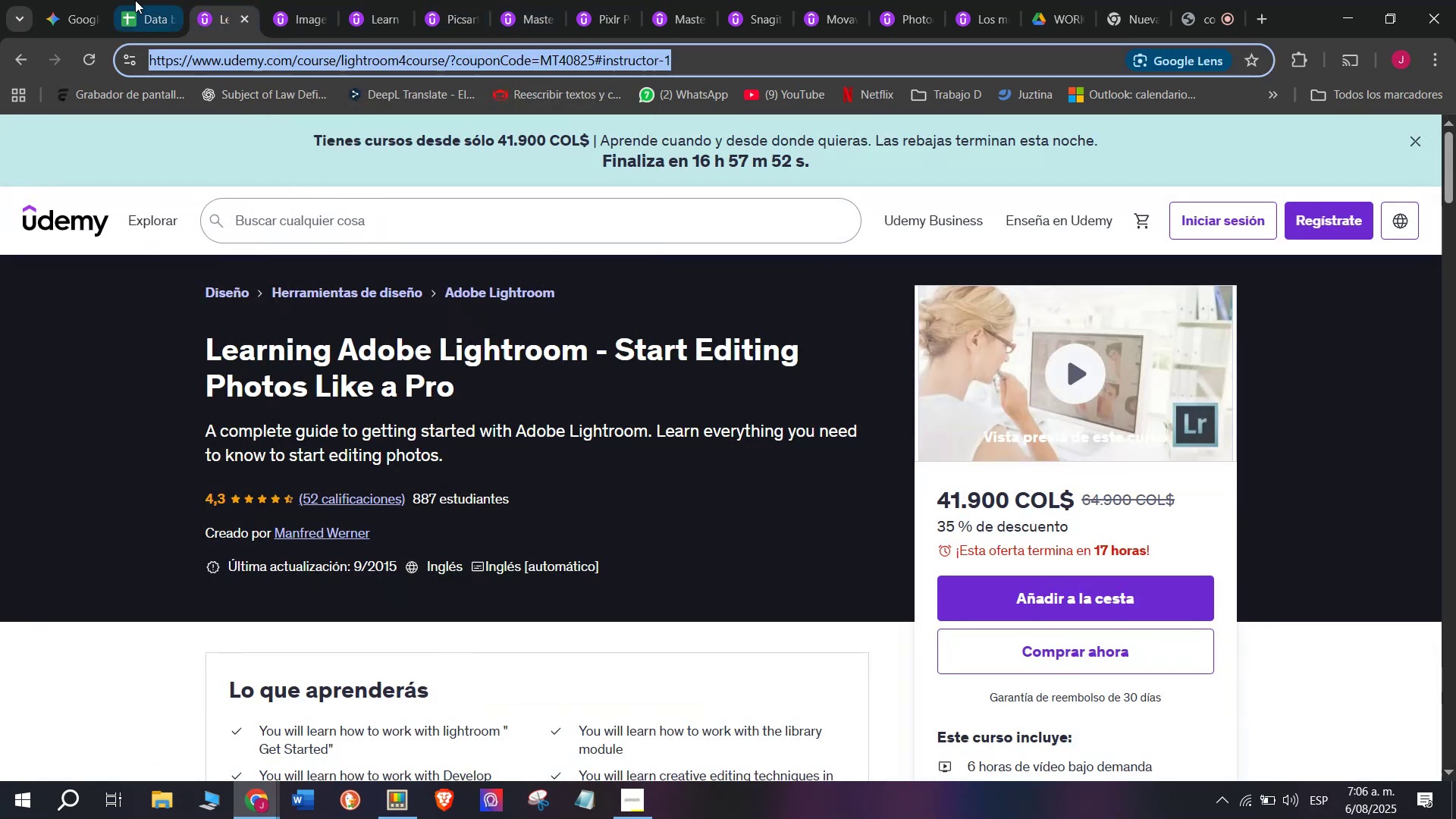 
left_click([130, 0])
 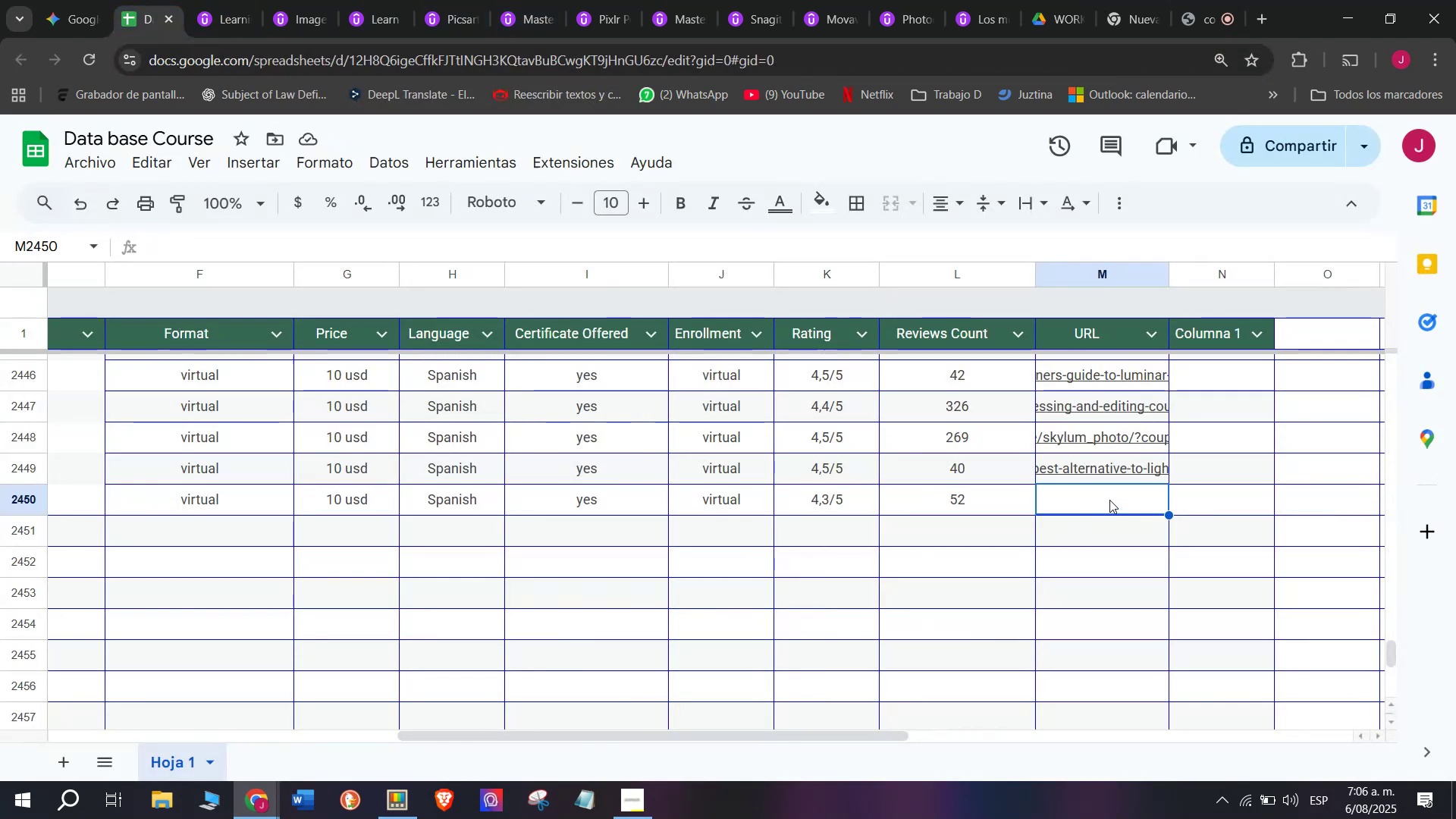 
right_click([1112, 491])
 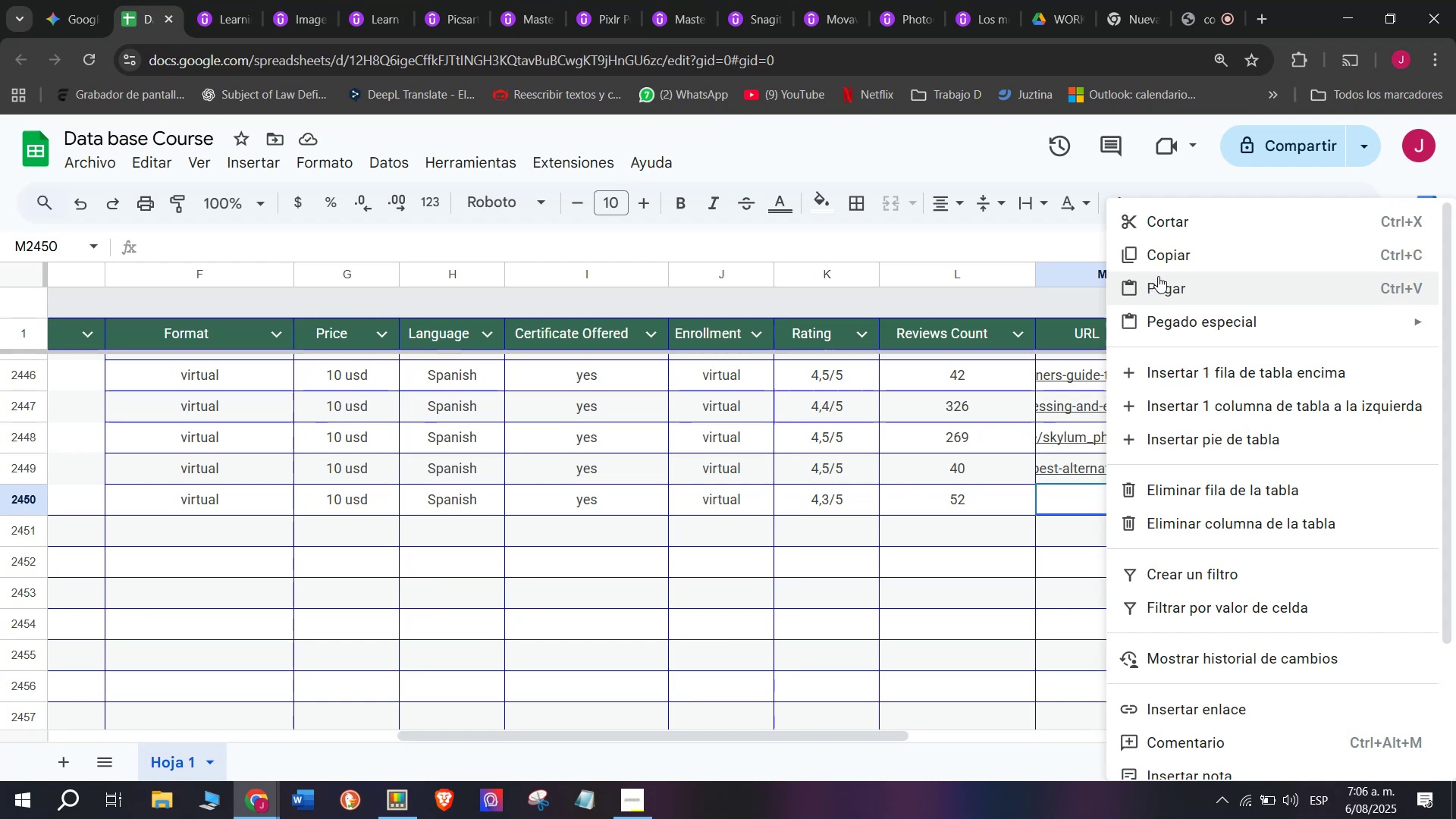 
left_click([1158, 276])
 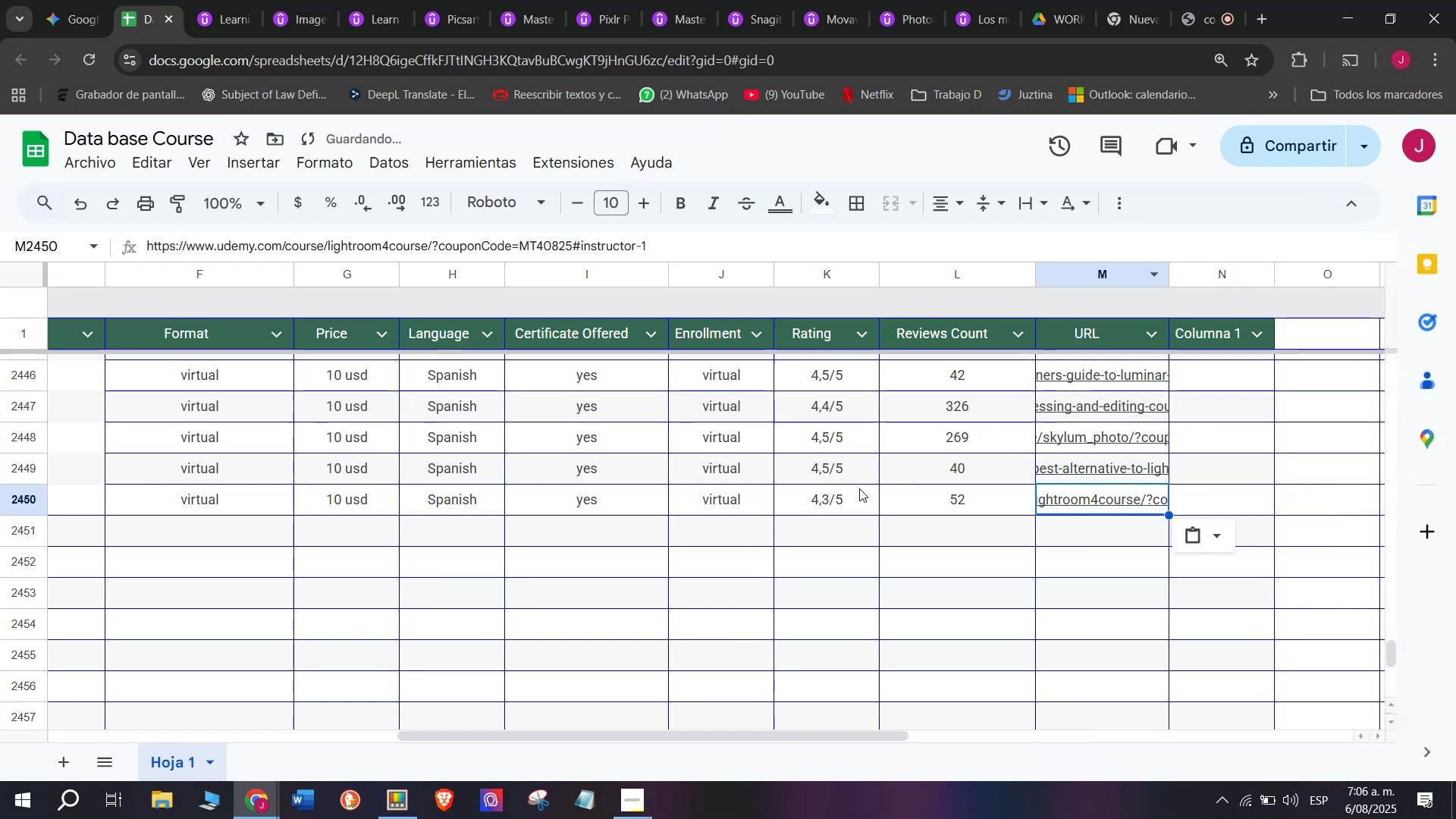 
scroll: coordinate [516, 518], scroll_direction: up, amount: 8.0
 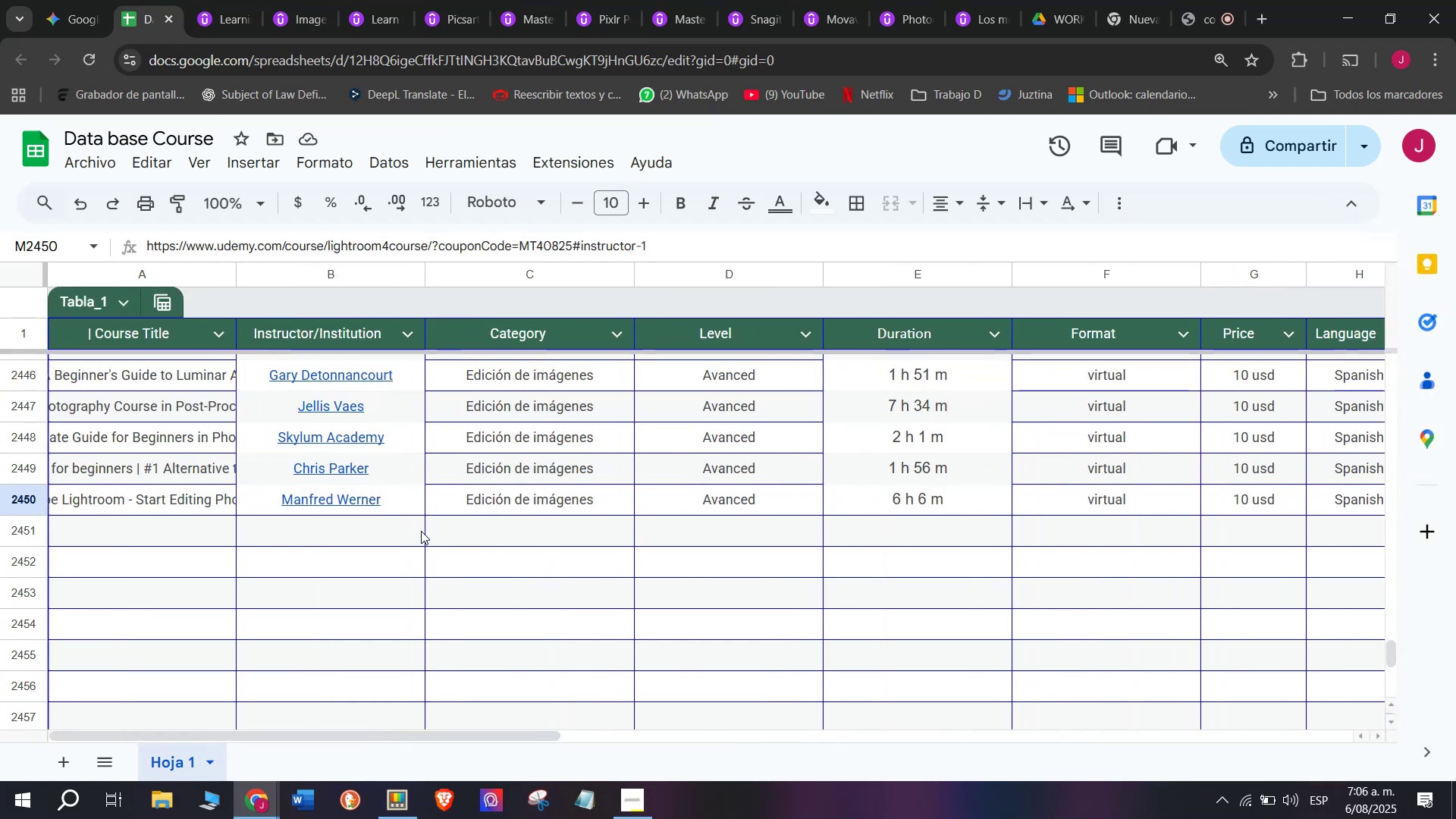 
wait(8.47)
 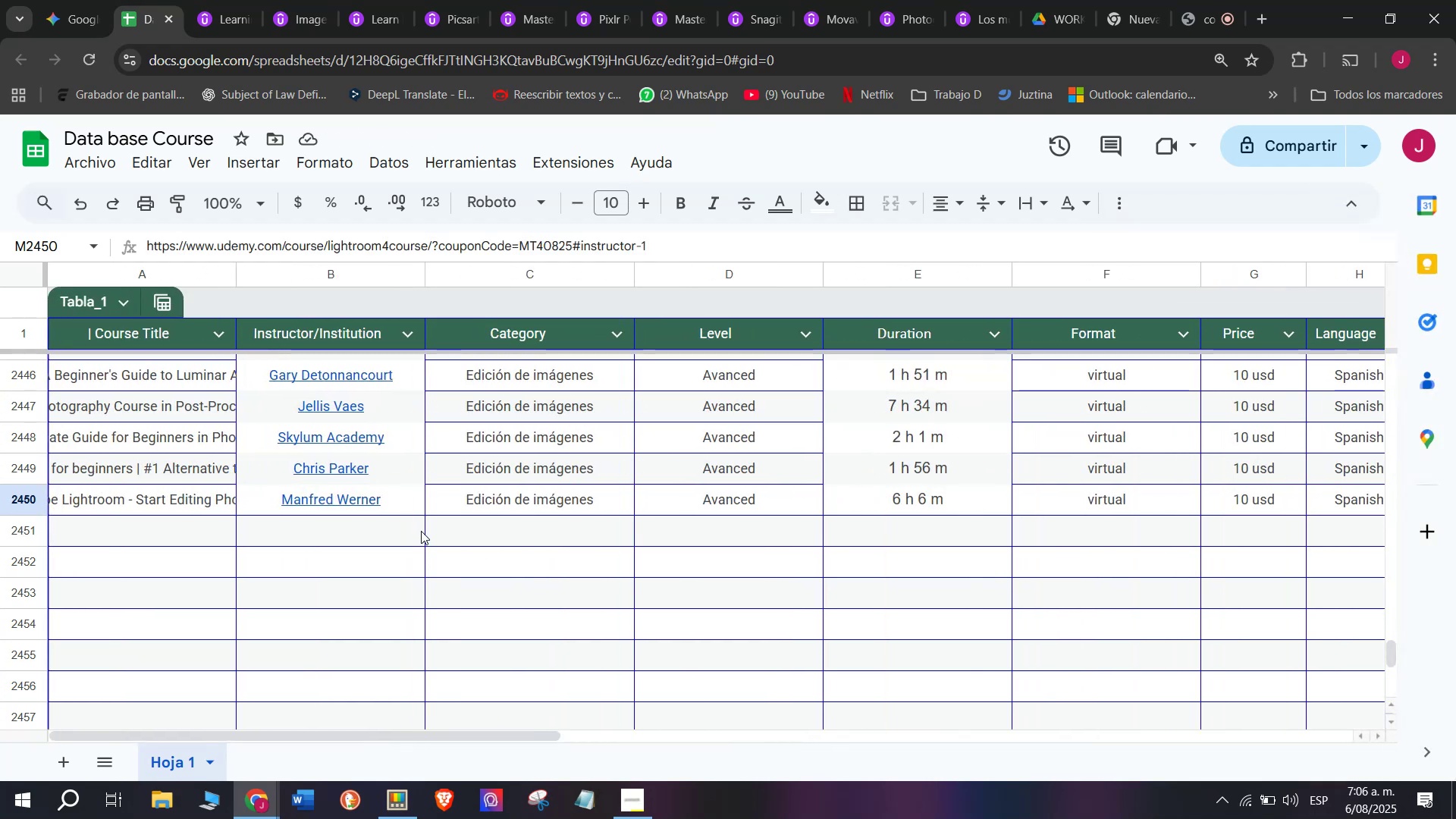 
scroll: coordinate [132, 545], scroll_direction: up, amount: 4.0
 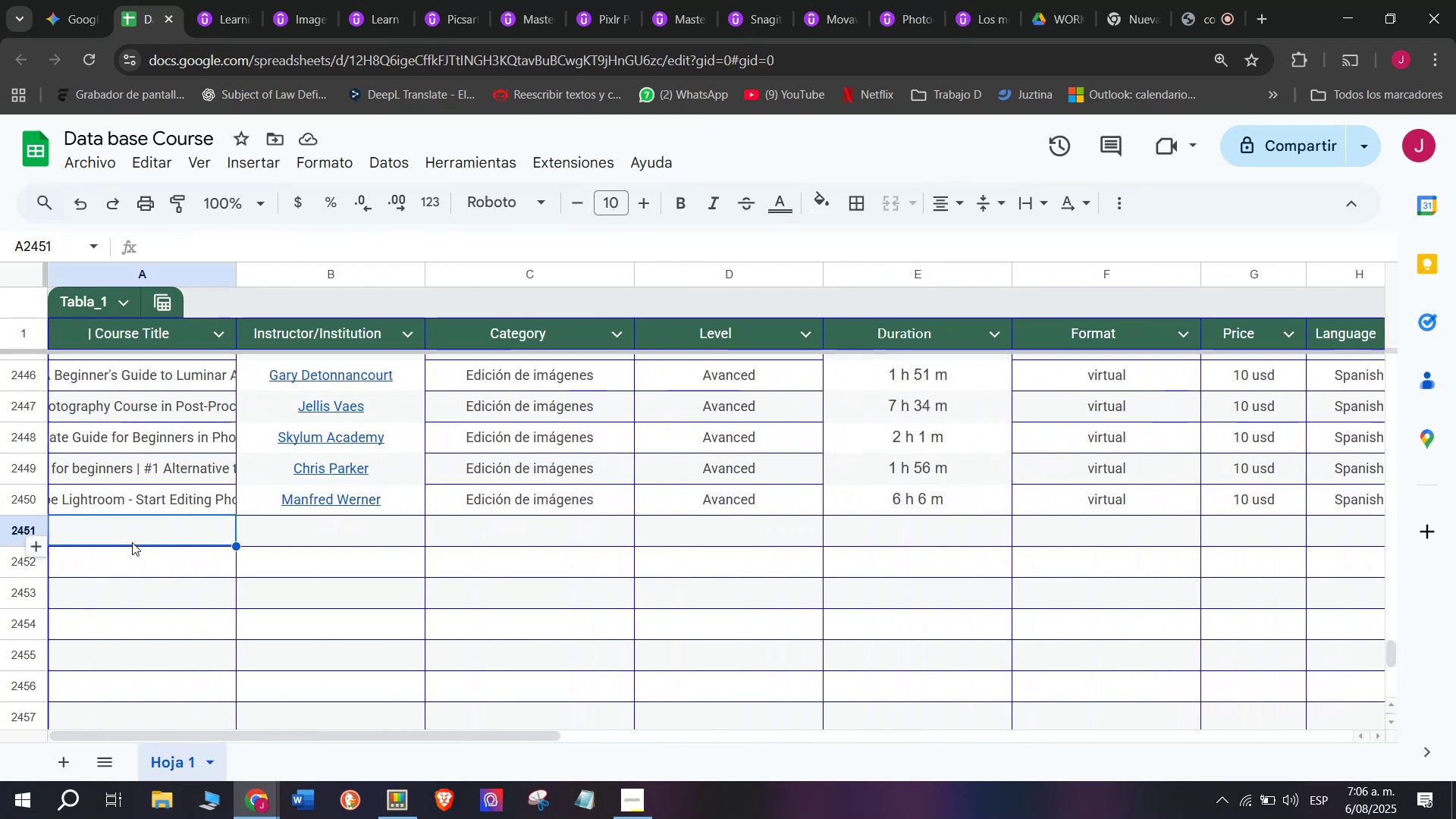 
left_click([248, 0])
 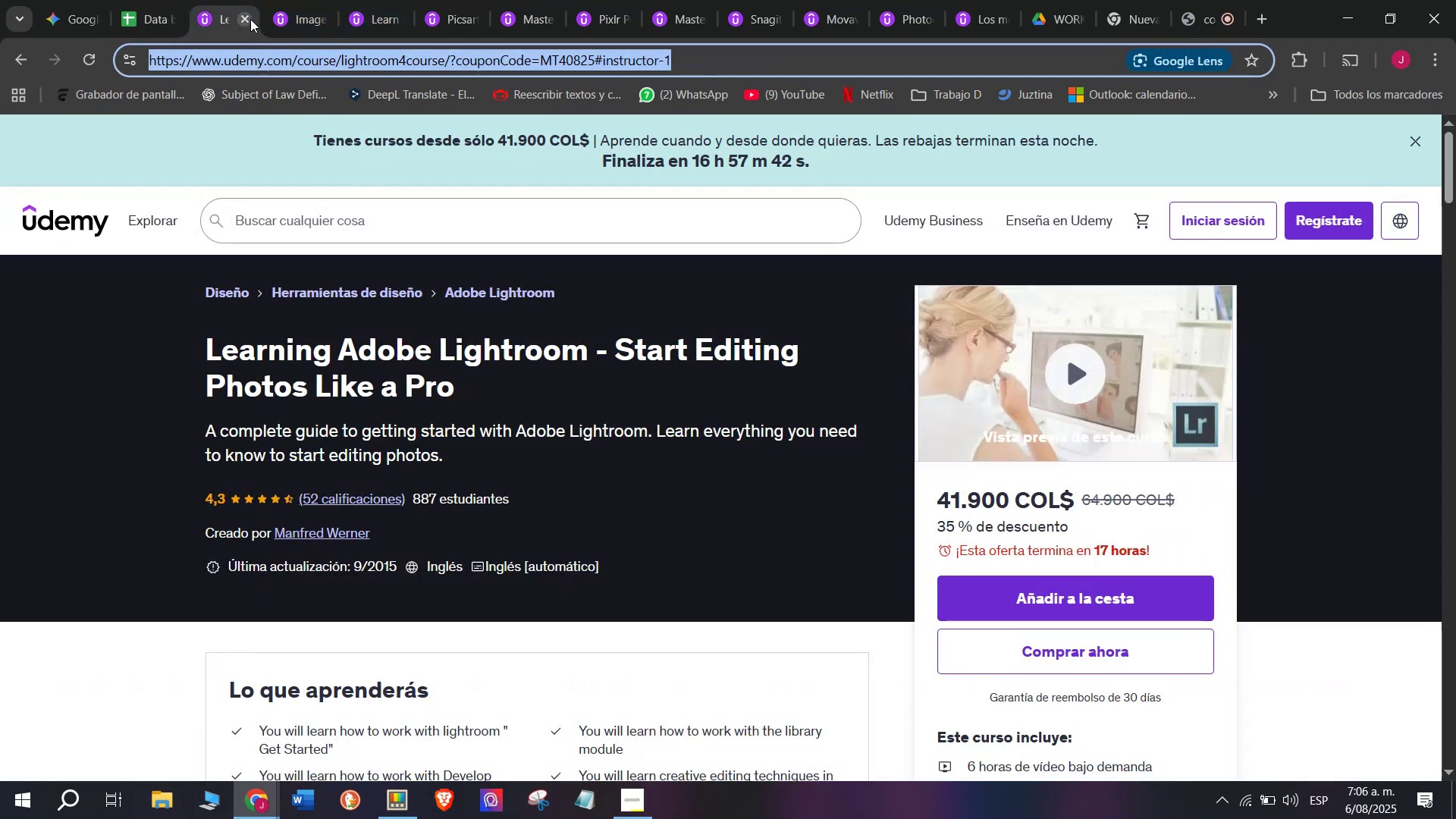 
left_click([250, 19])
 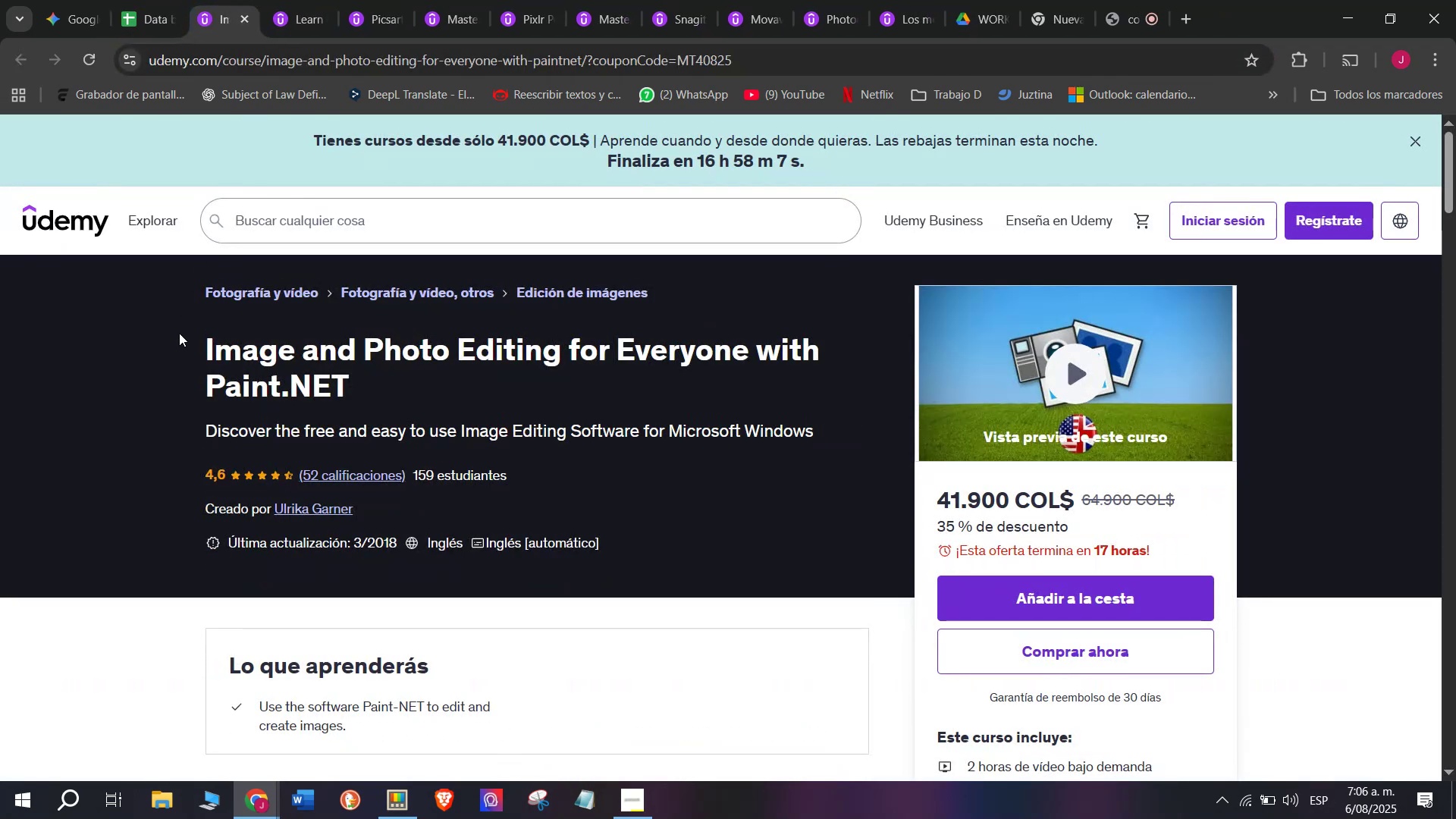 
left_click_drag(start_coordinate=[179, 335], to_coordinate=[391, 393])
 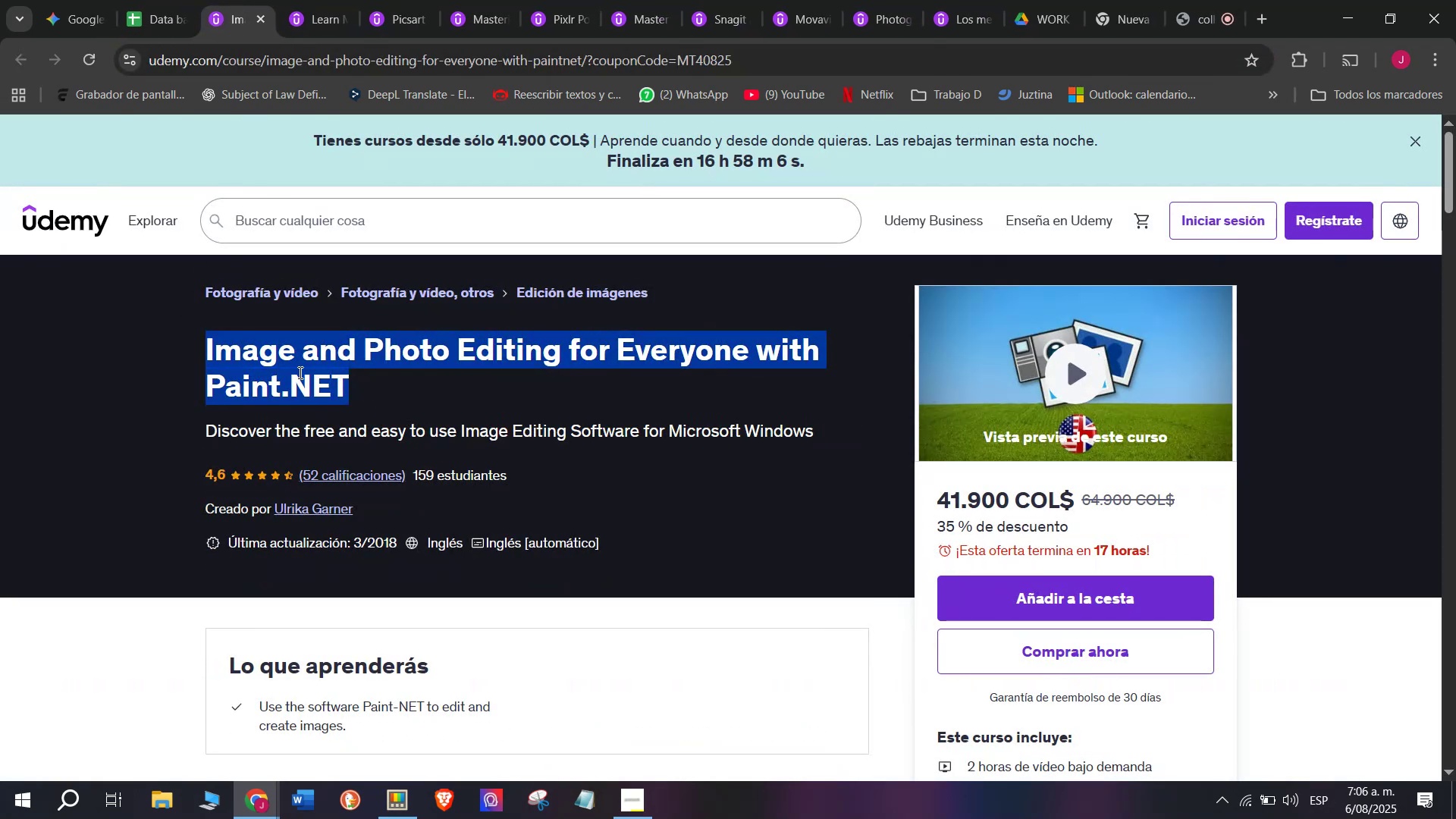 
right_click([299, 372])
 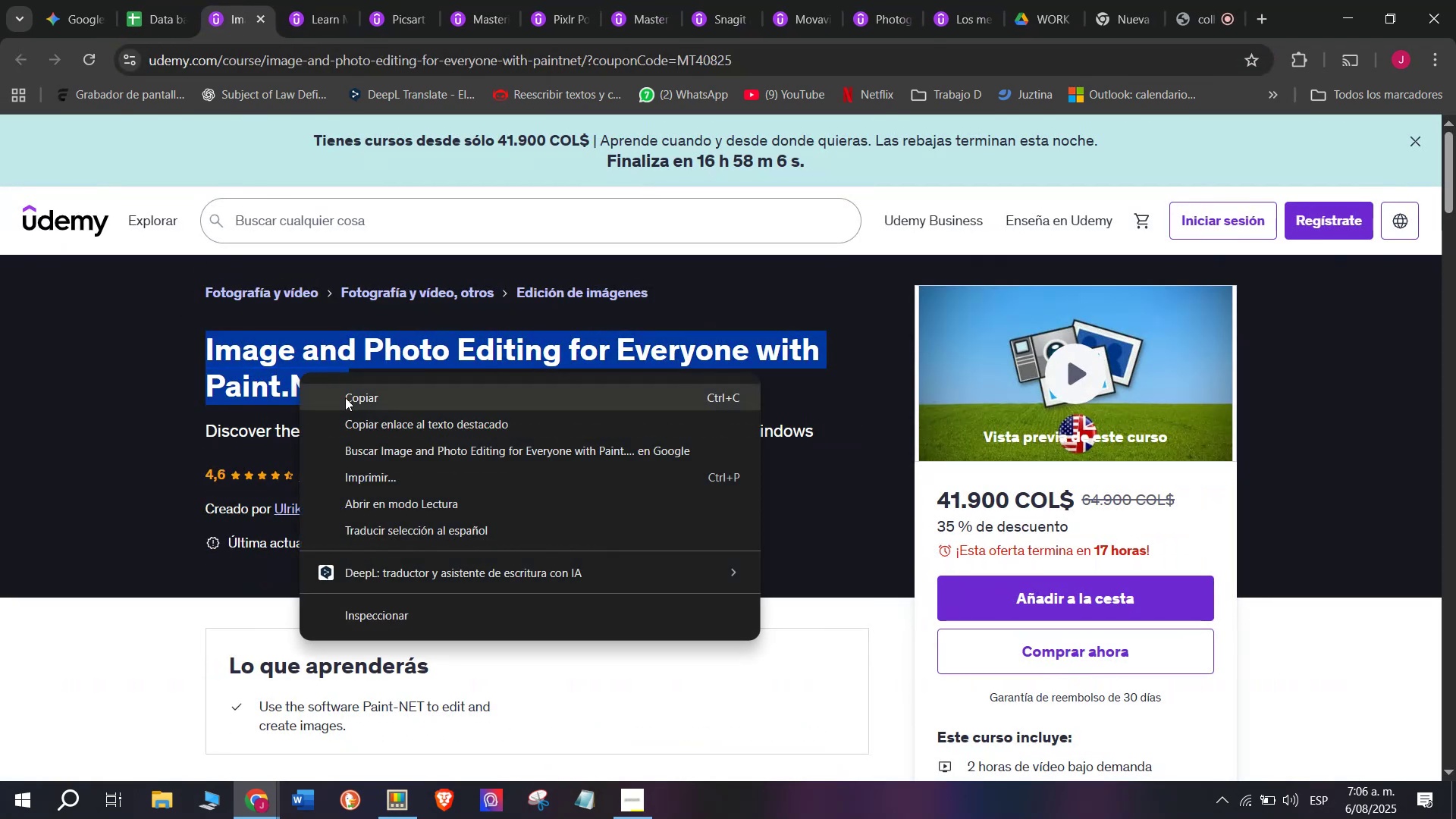 
left_click([345, 397])
 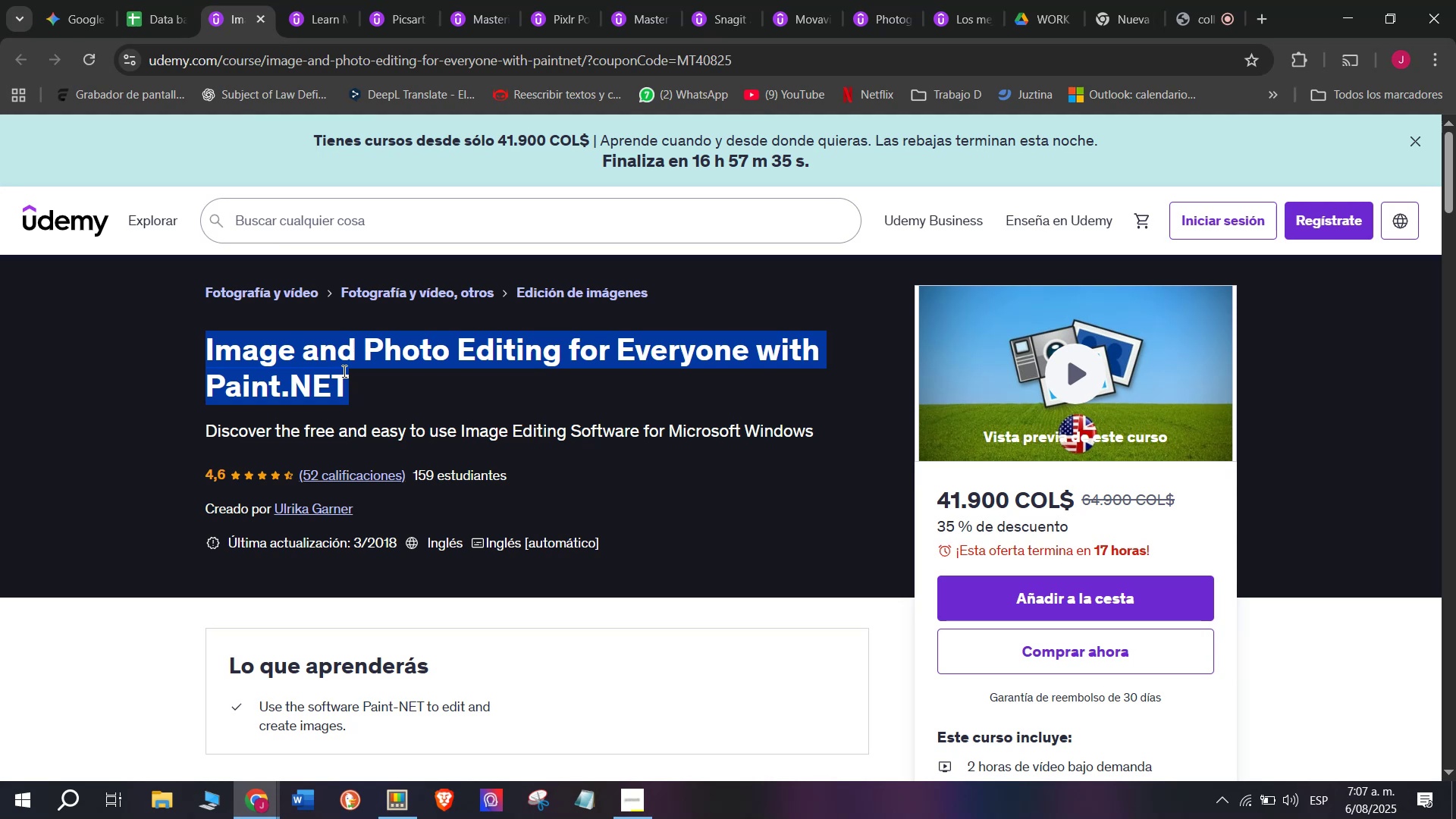 
wait(36.0)
 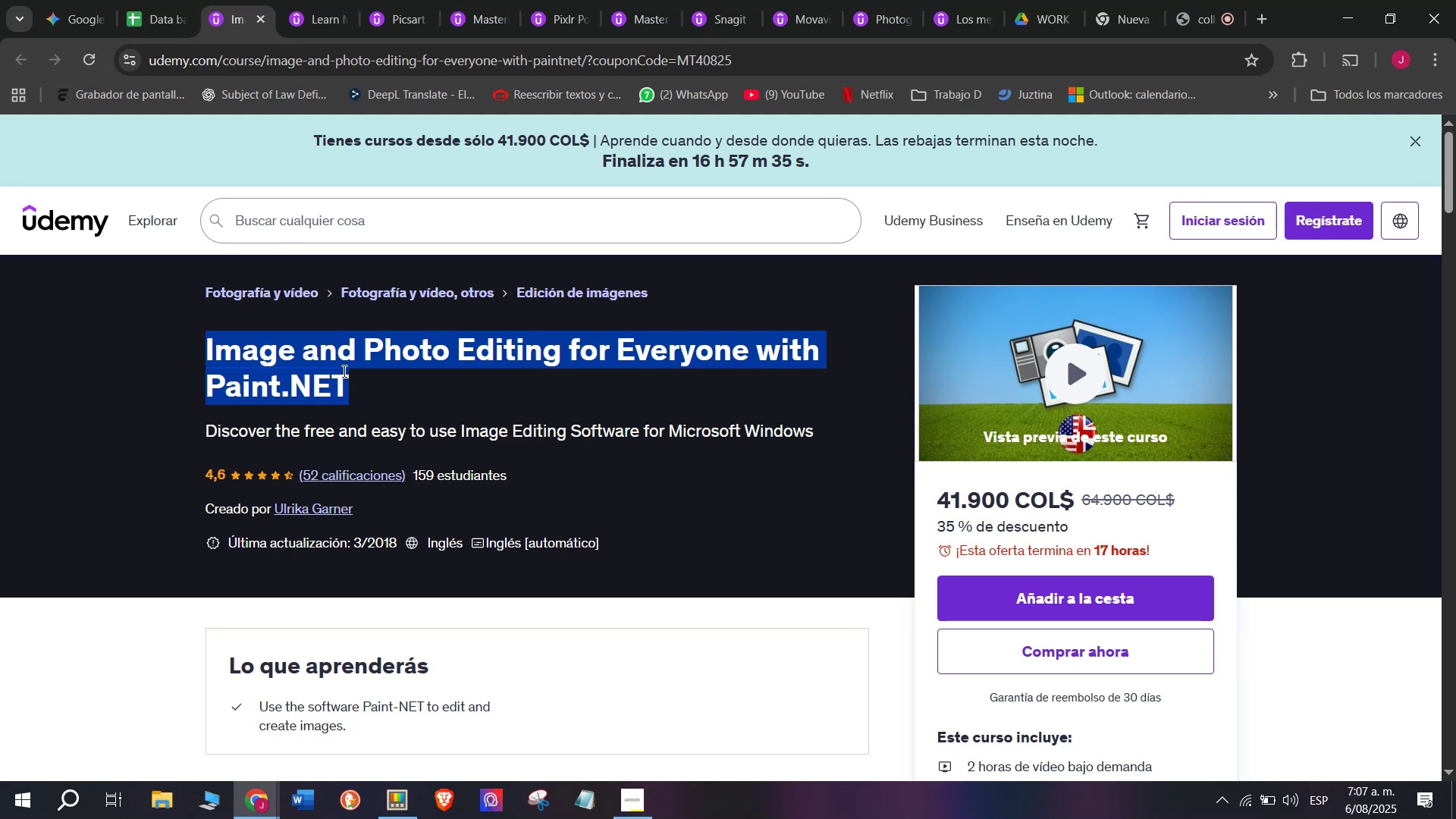 
key(Break)
 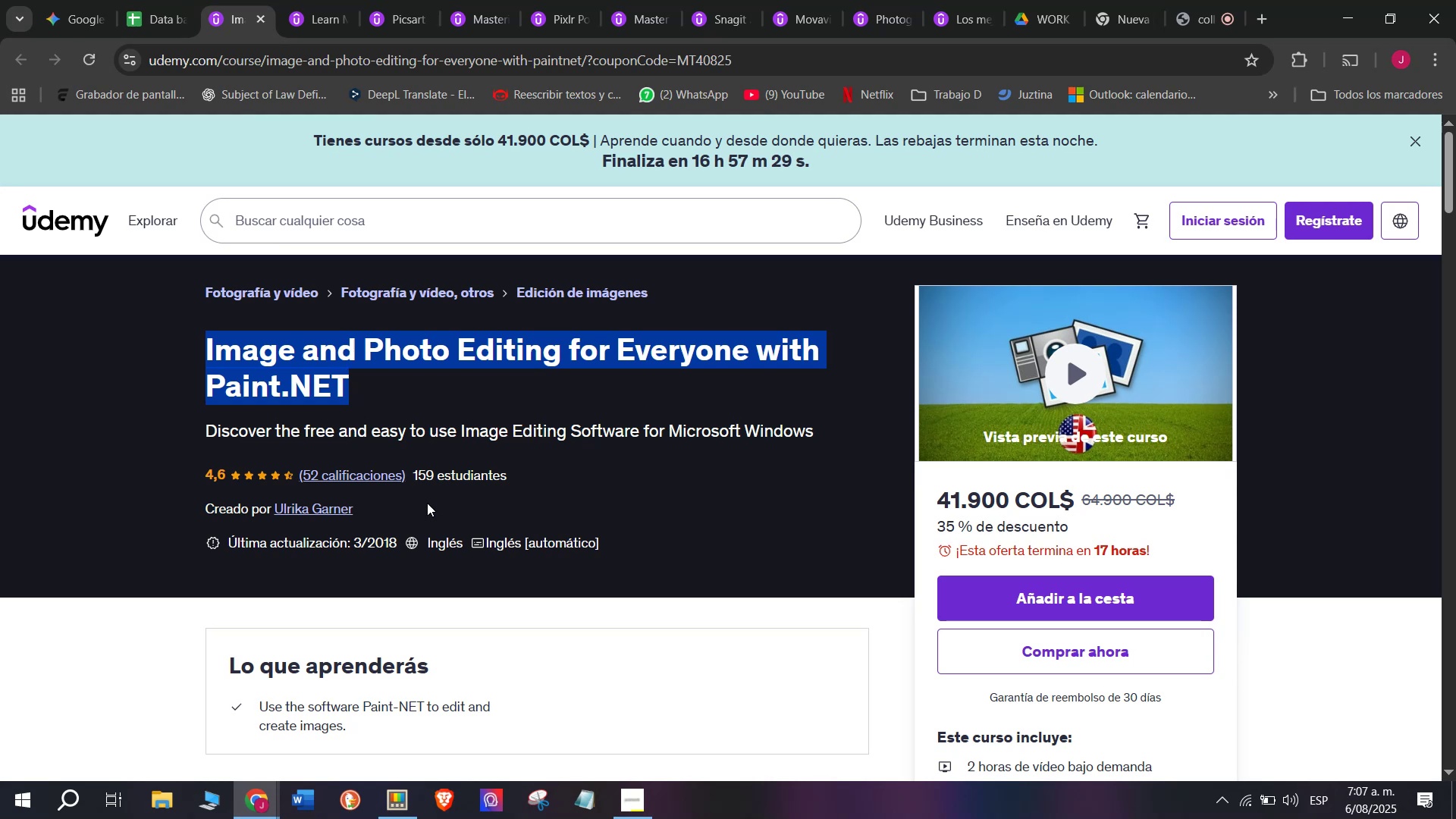 
key(Control+ControlLeft)
 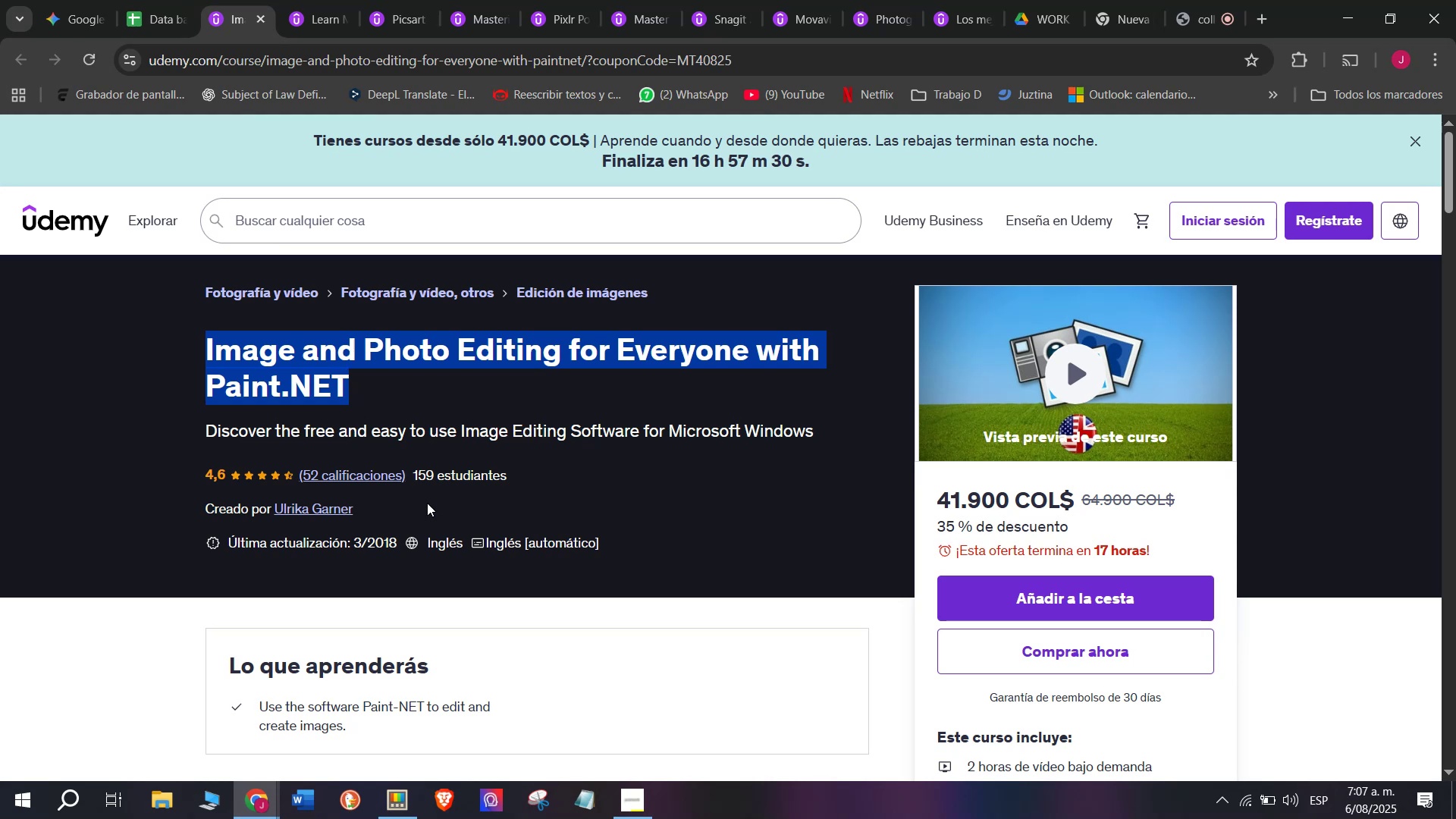 
key(Control+C)
 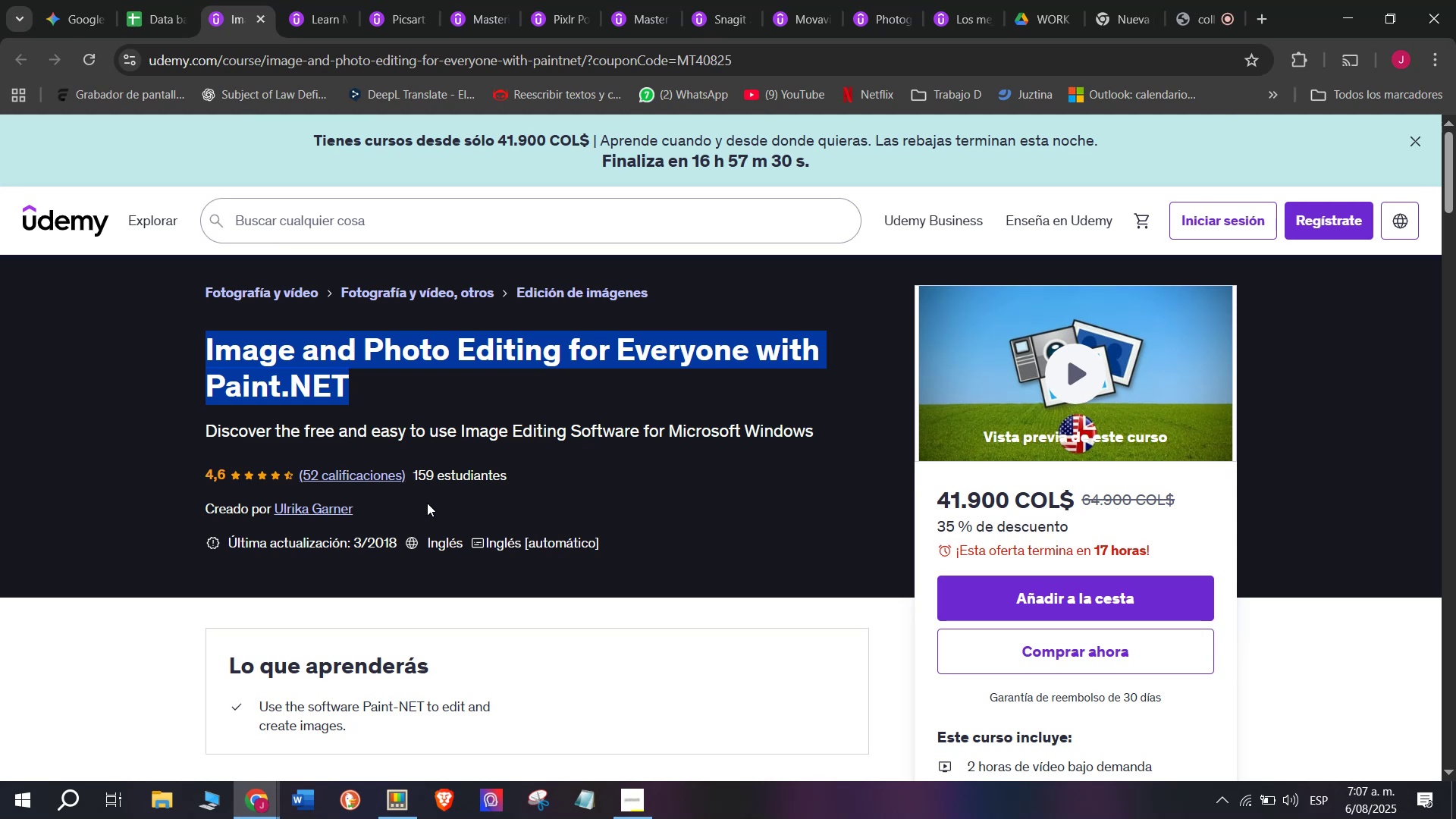 
key(Break)
 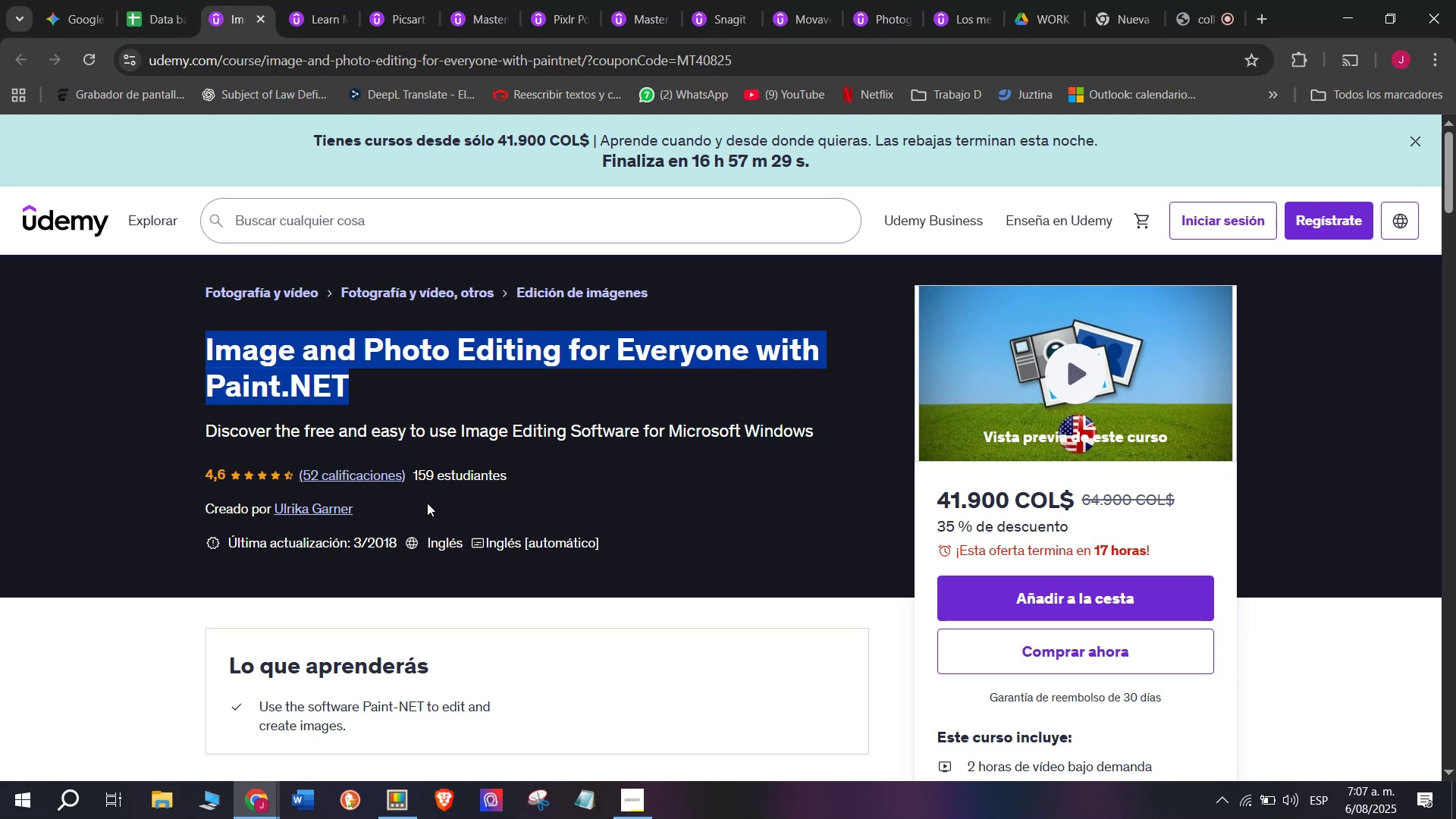 
key(Control+ControlLeft)
 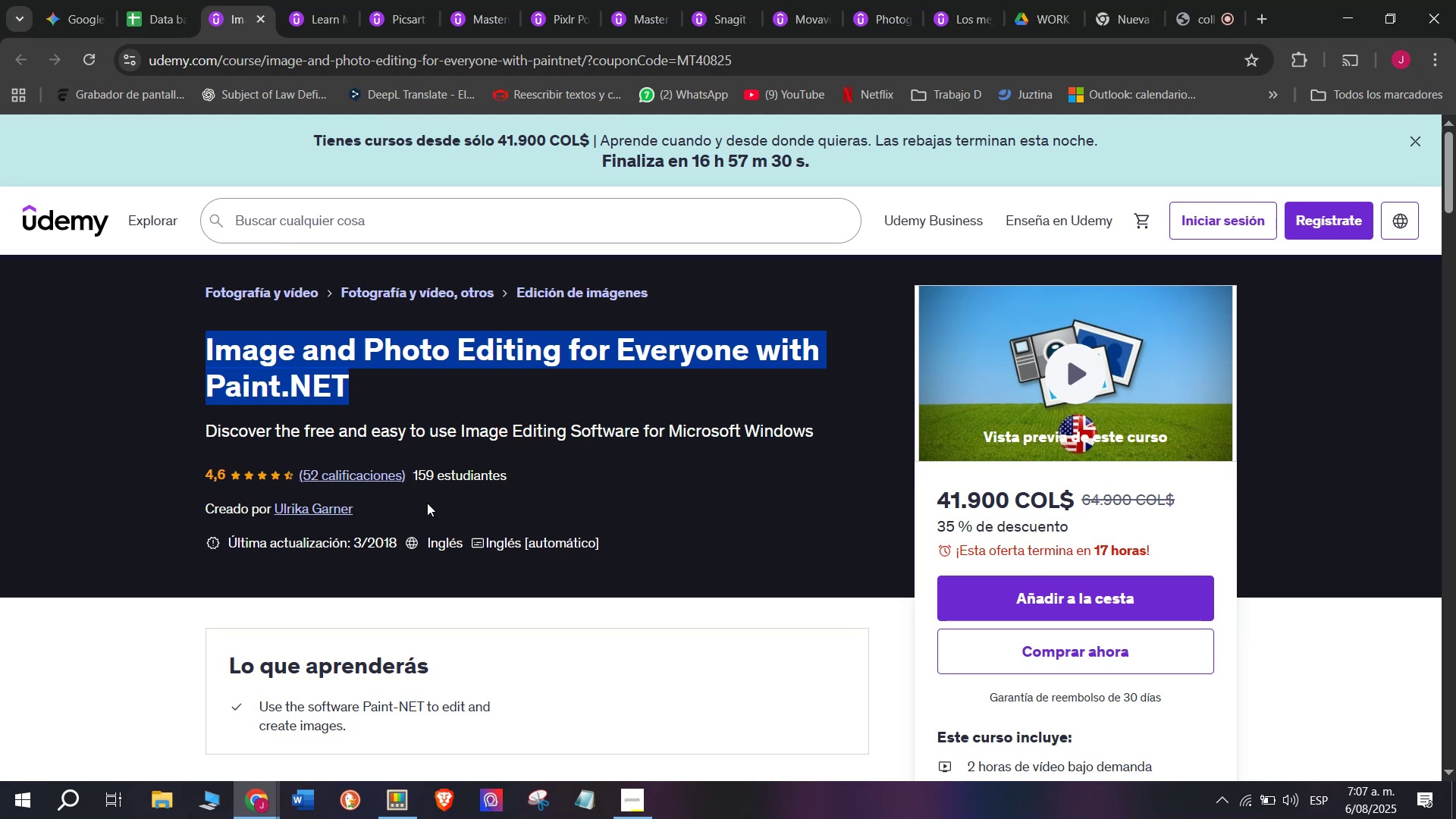 
key(Control+C)
 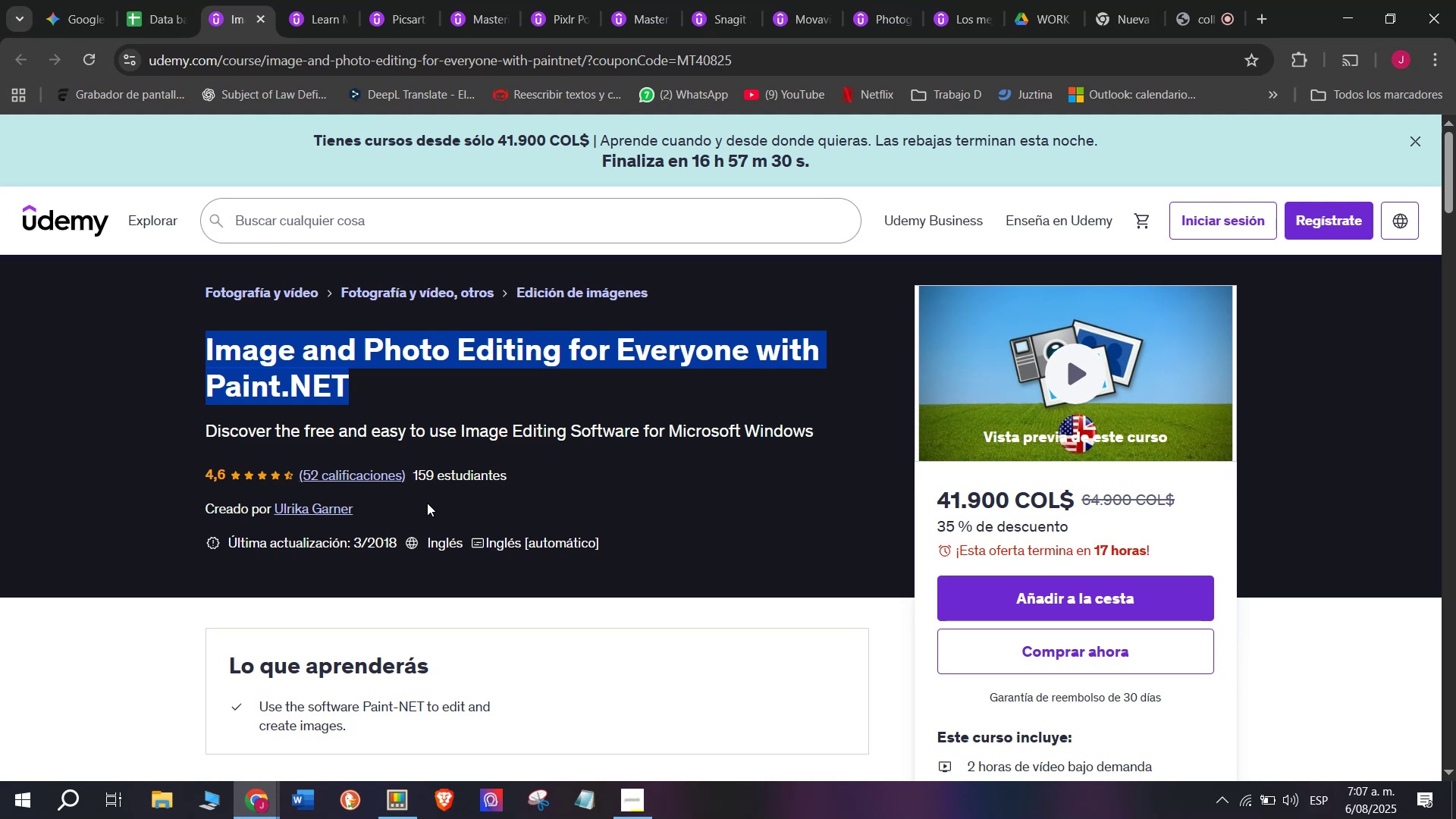 
key(Control+ControlLeft)
 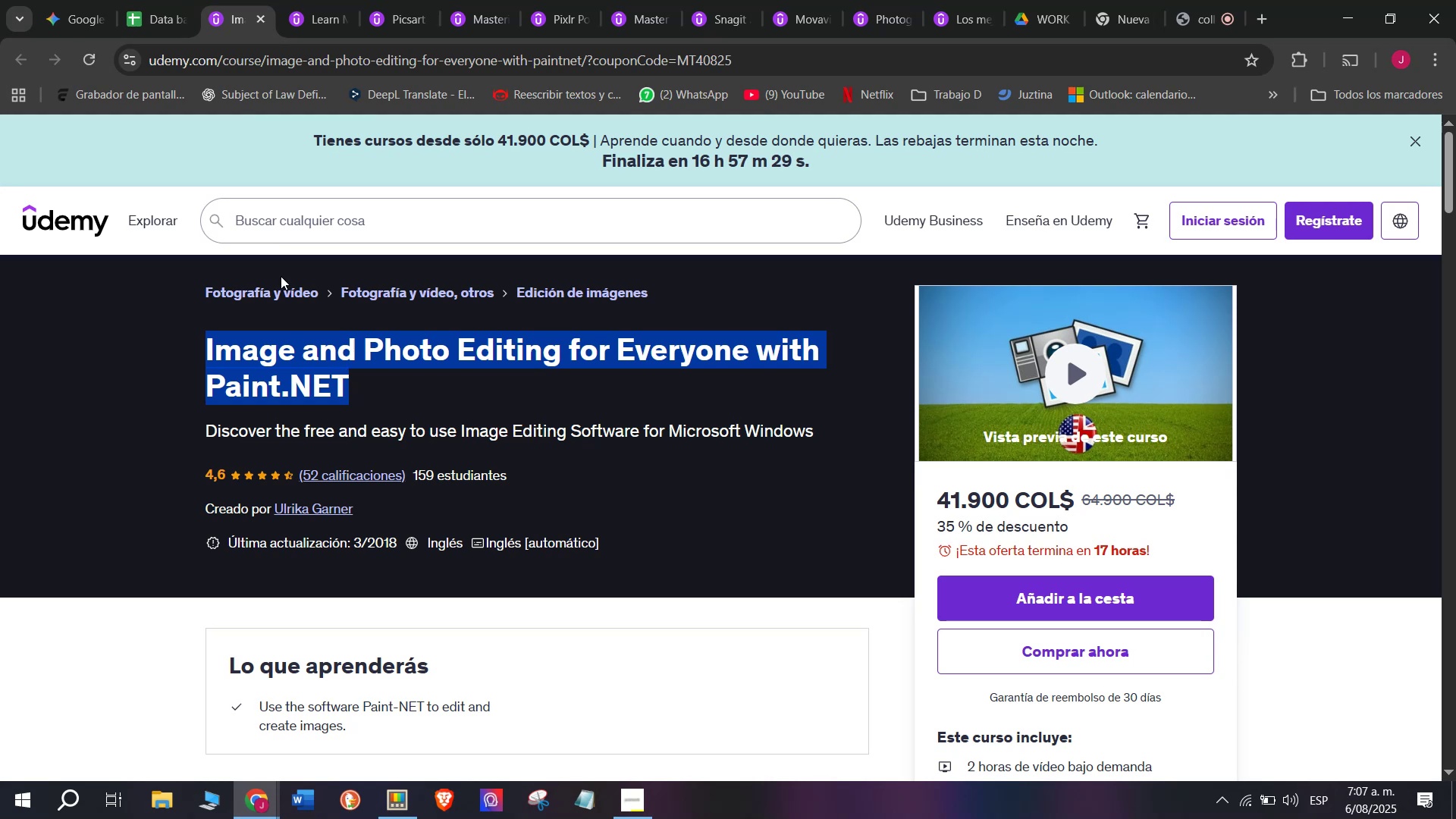 
key(Break)
 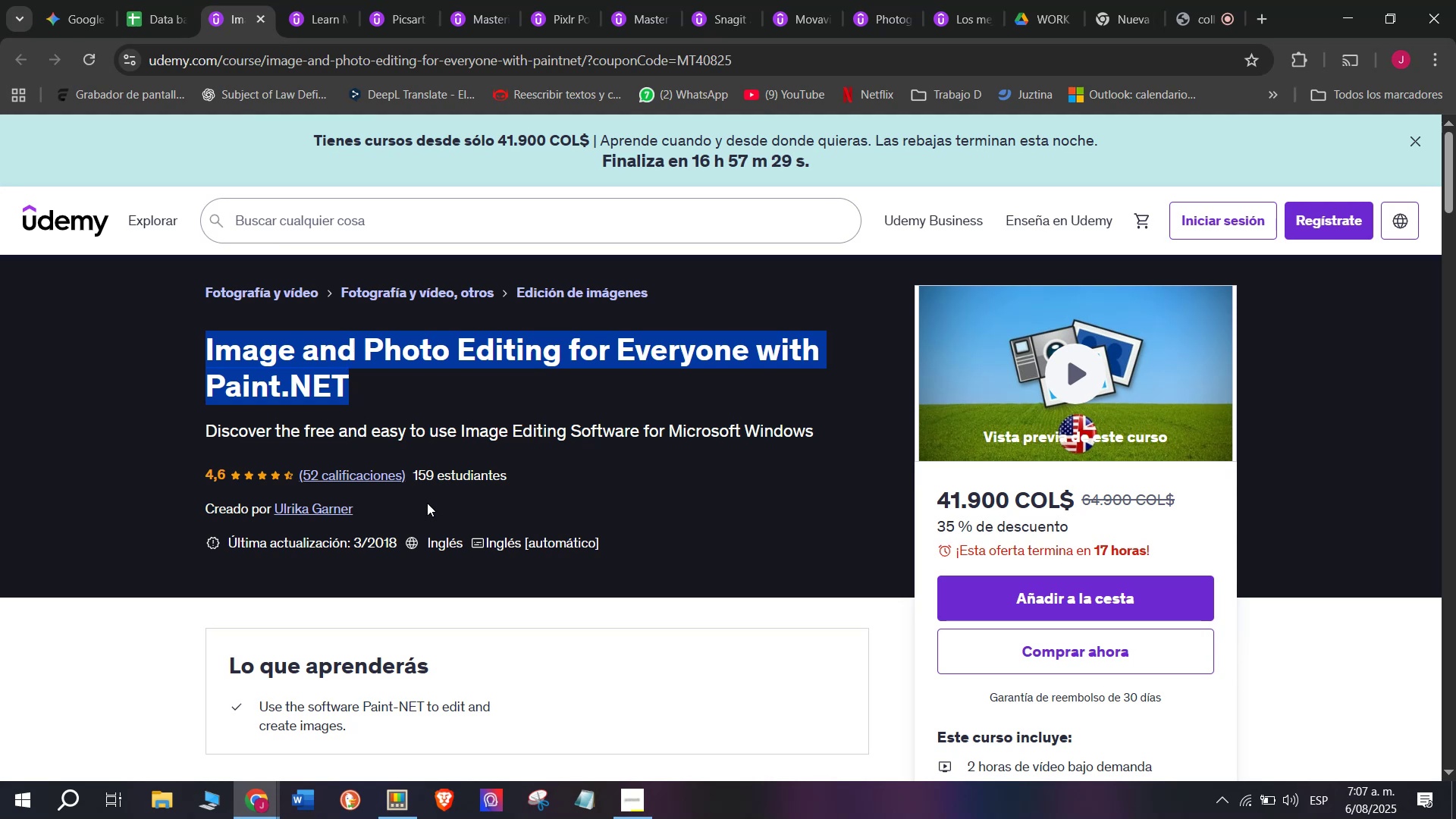 
key(Control+C)
 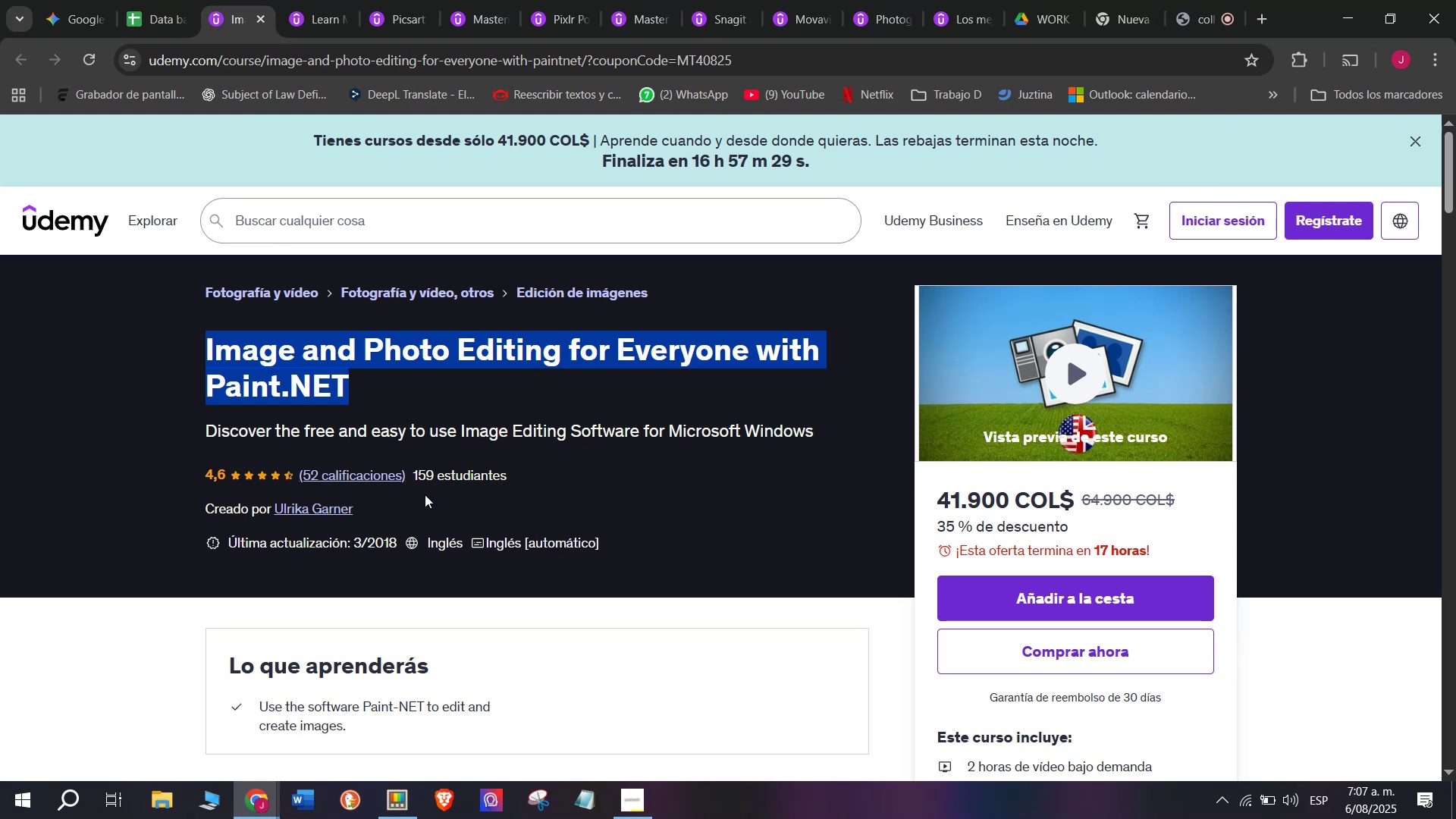 
key(Break)
 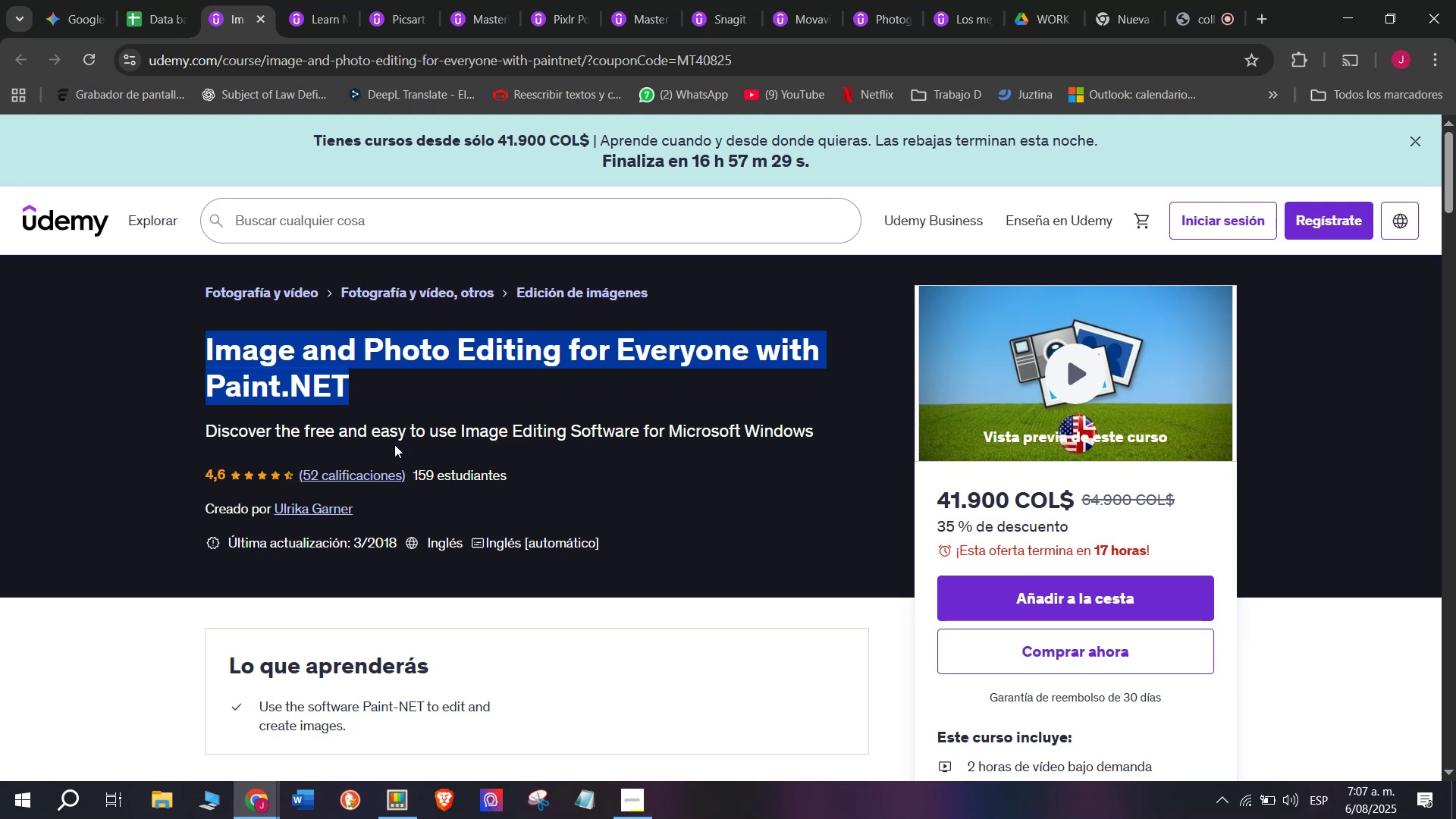 
key(Control+ControlLeft)
 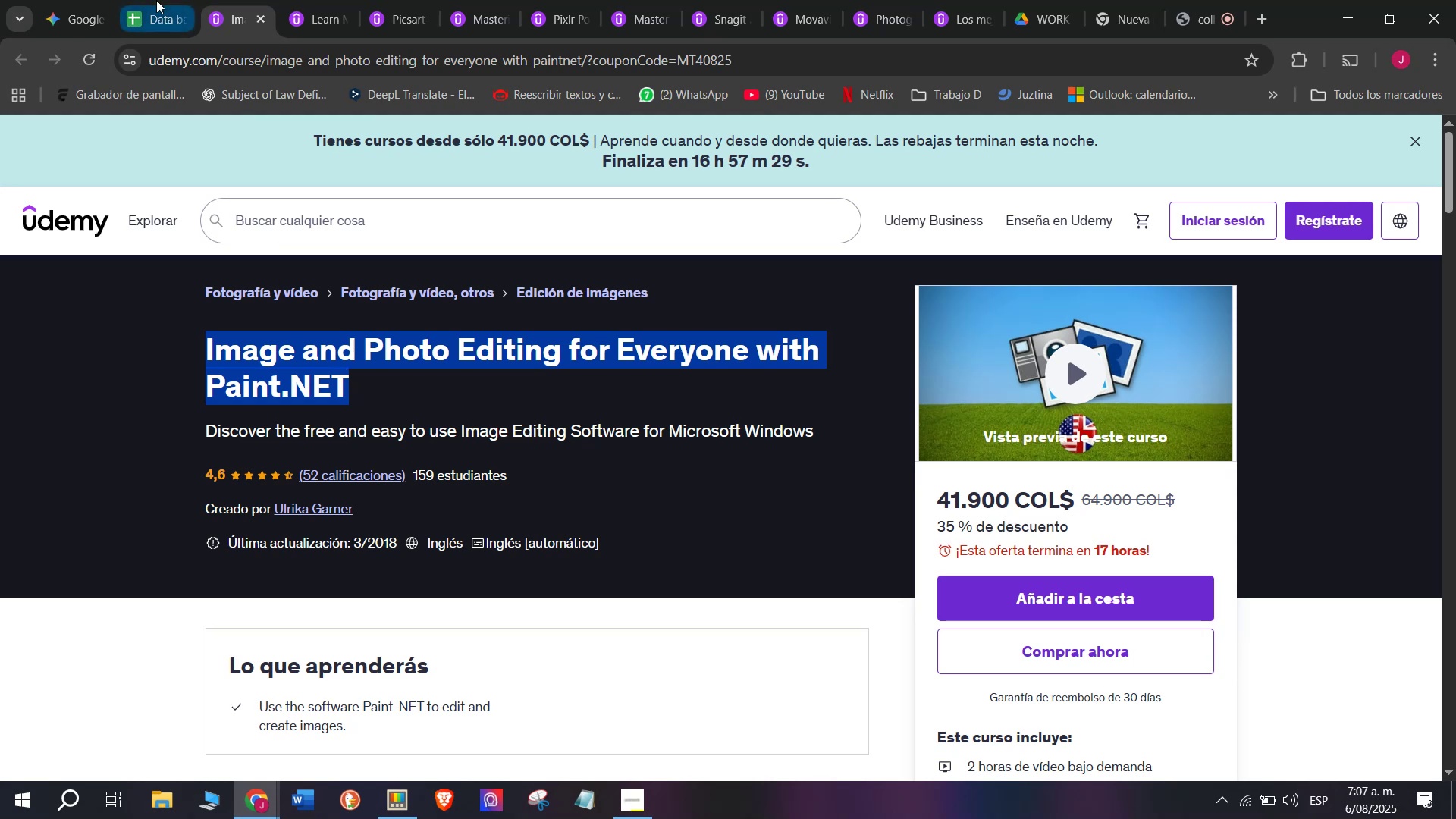 
key(Control+C)
 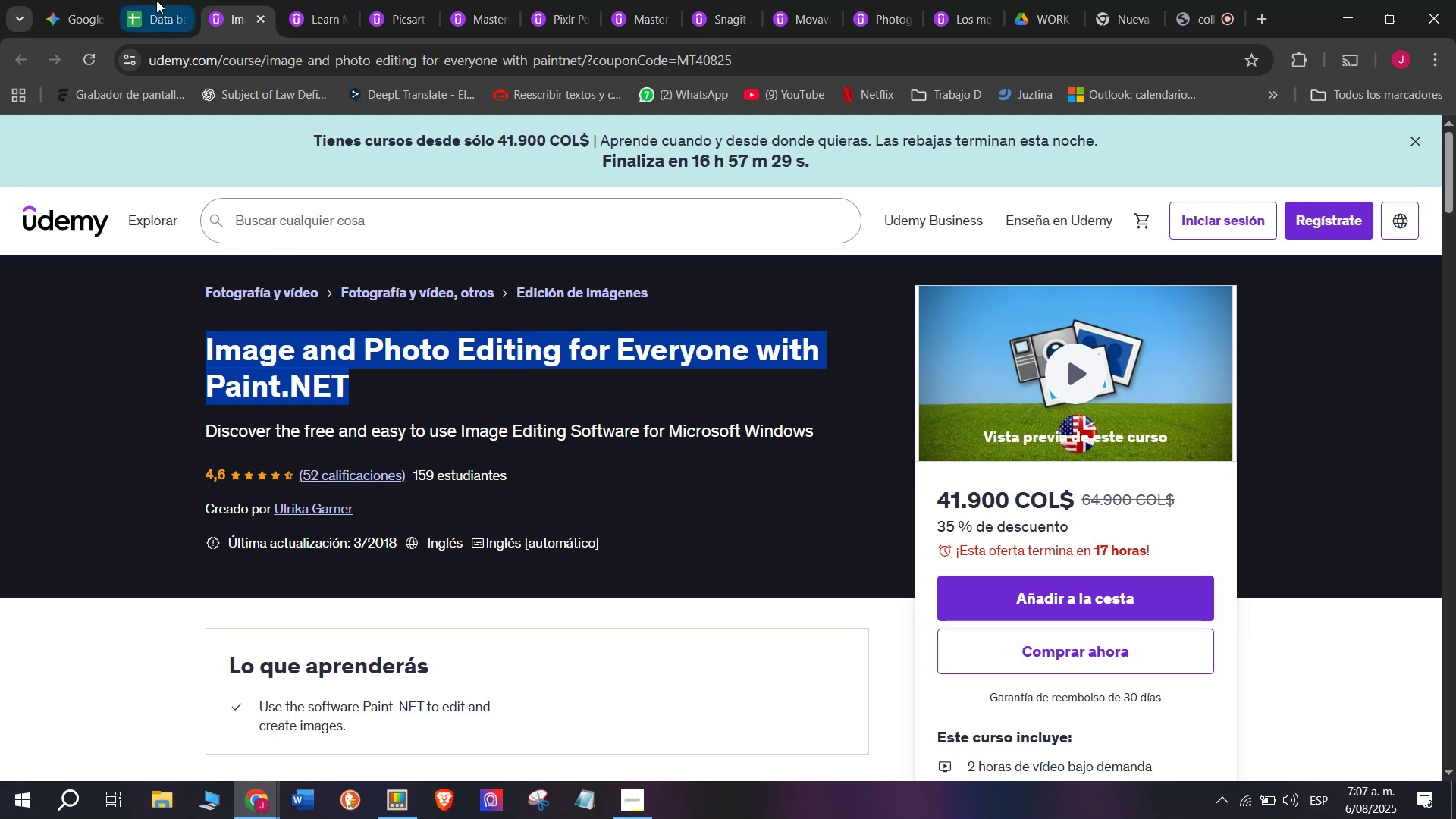 
left_click([156, 0])
 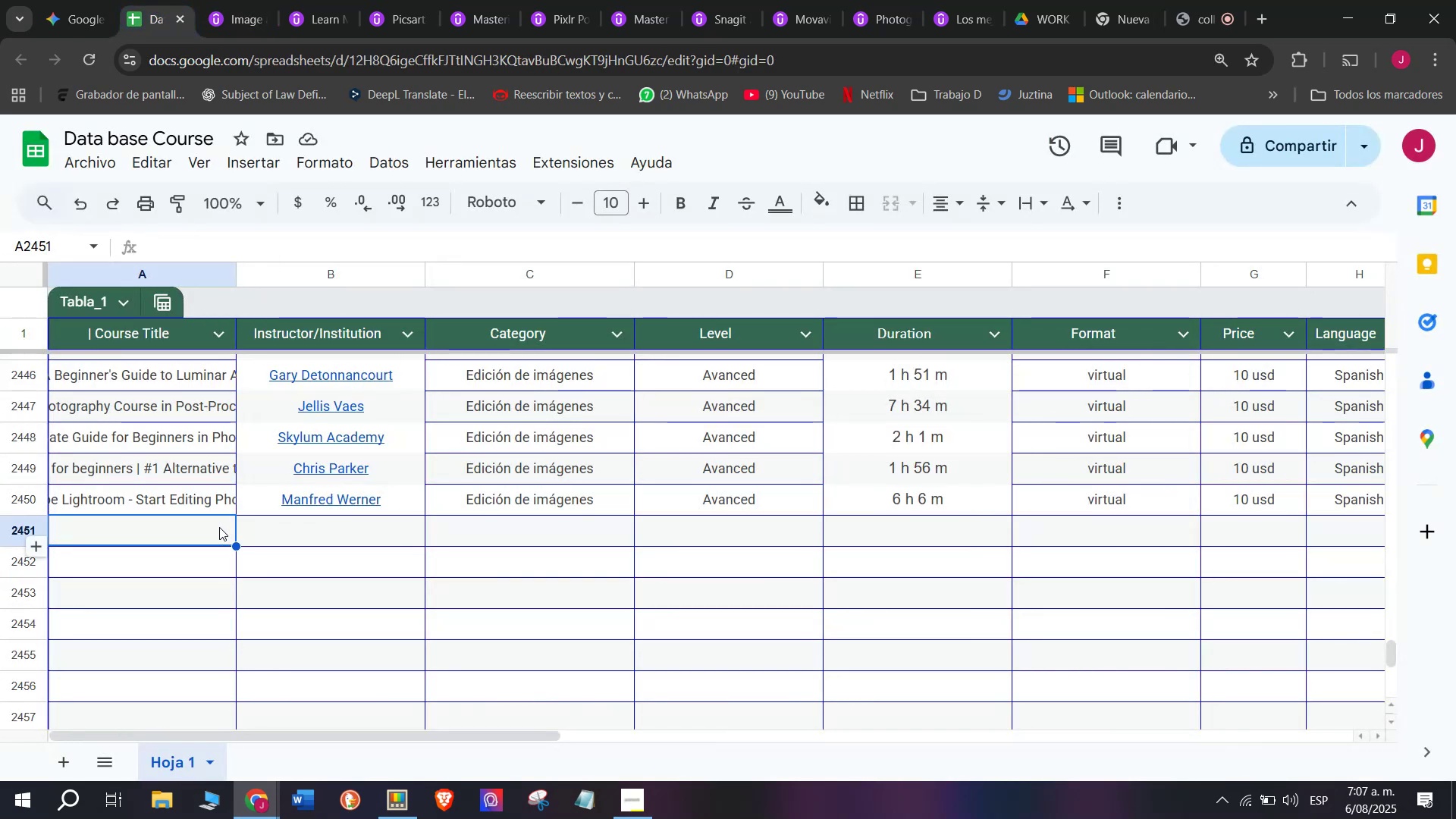 
double_click([219, 527])
 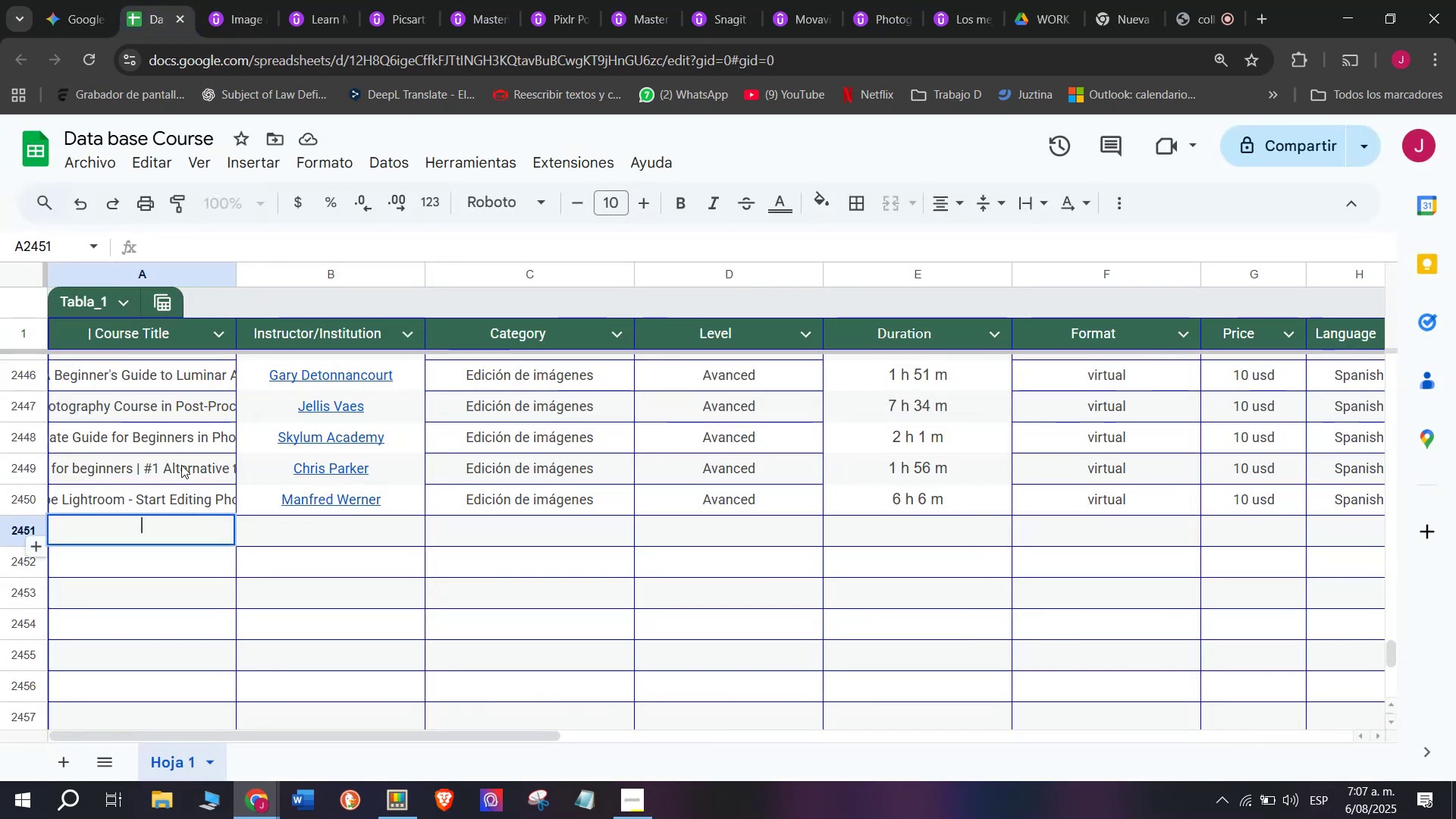 
key(Z)
 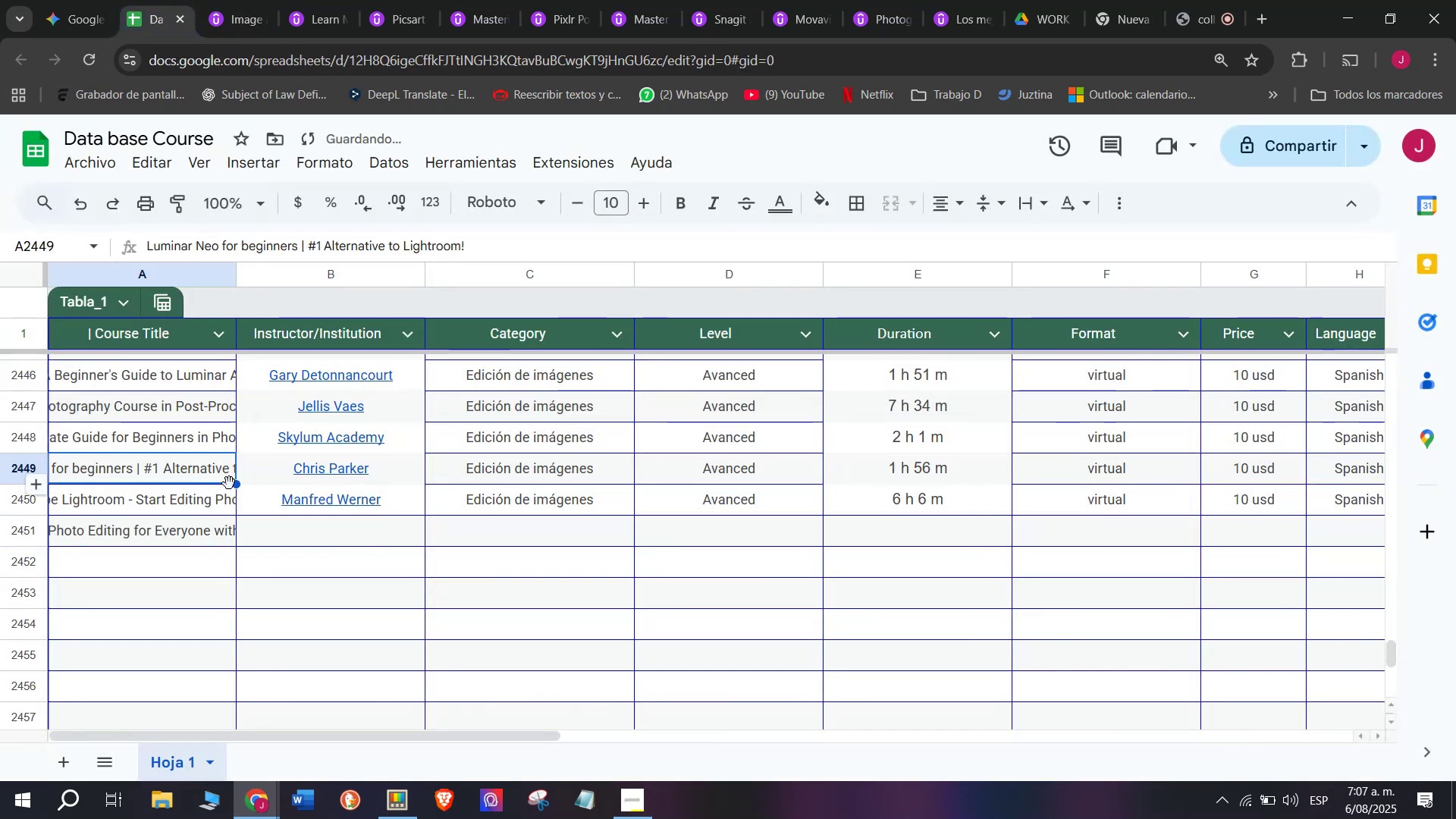 
key(Control+ControlLeft)
 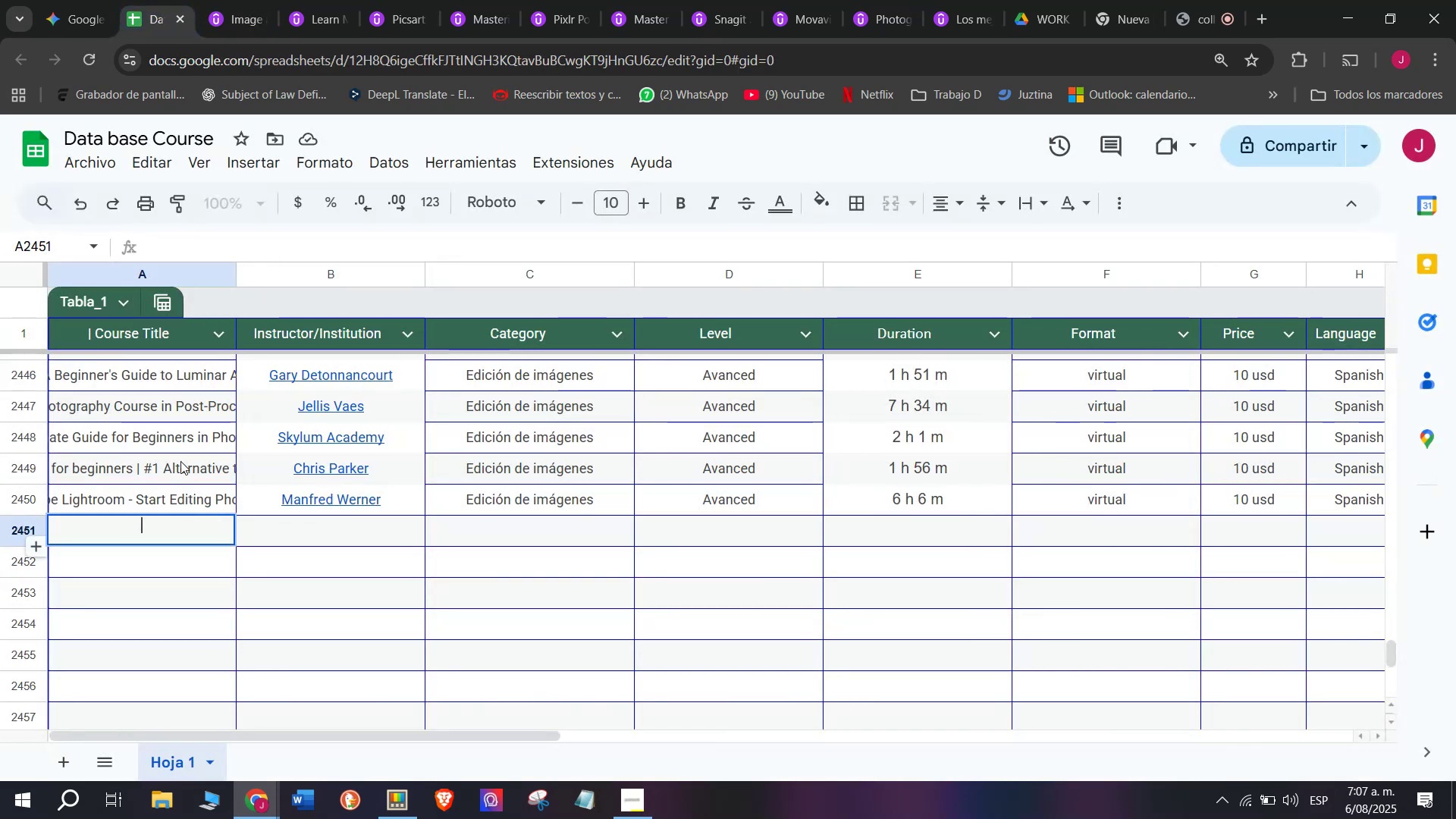 
key(Control+V)
 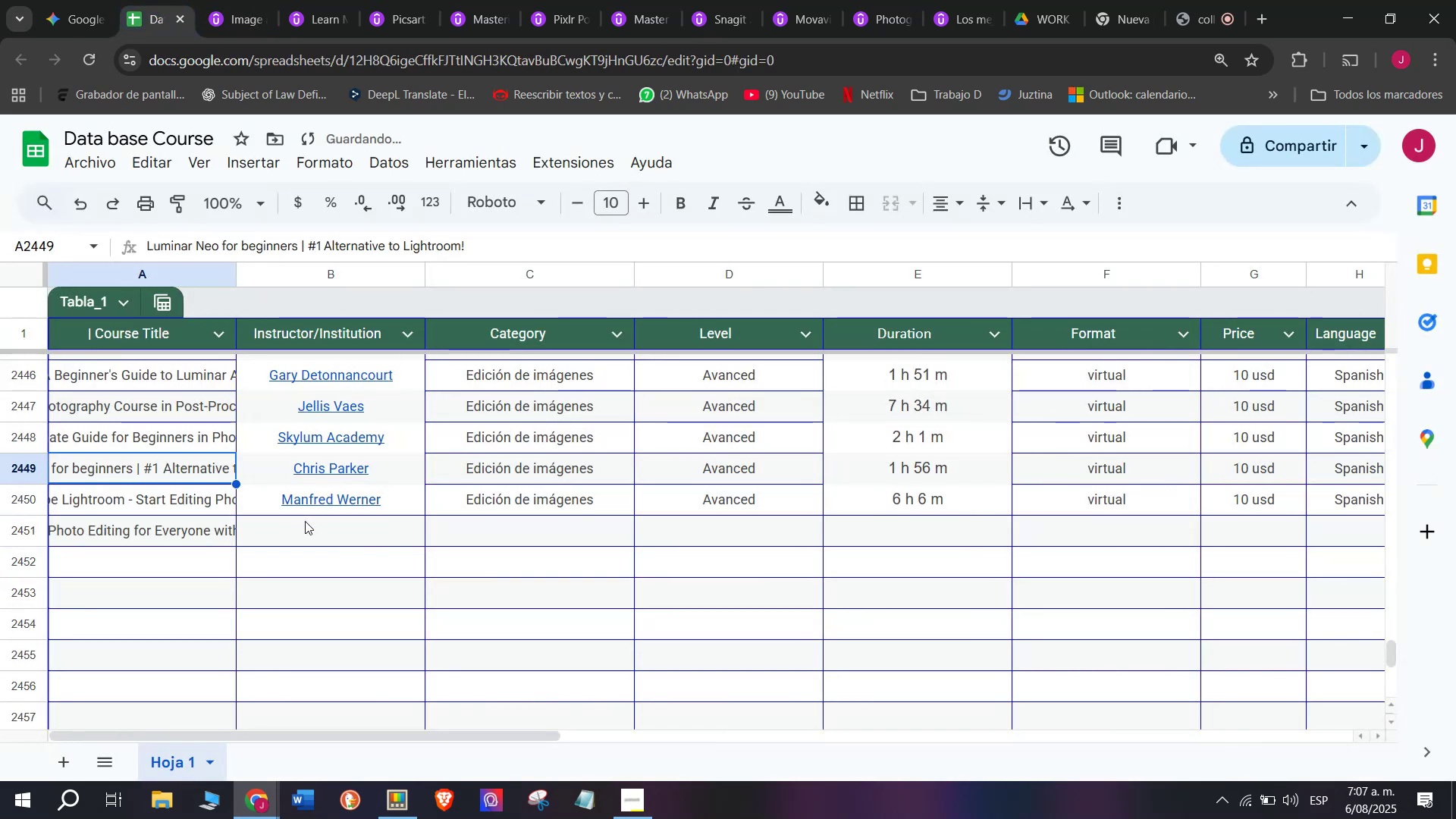 
left_click([309, 525])
 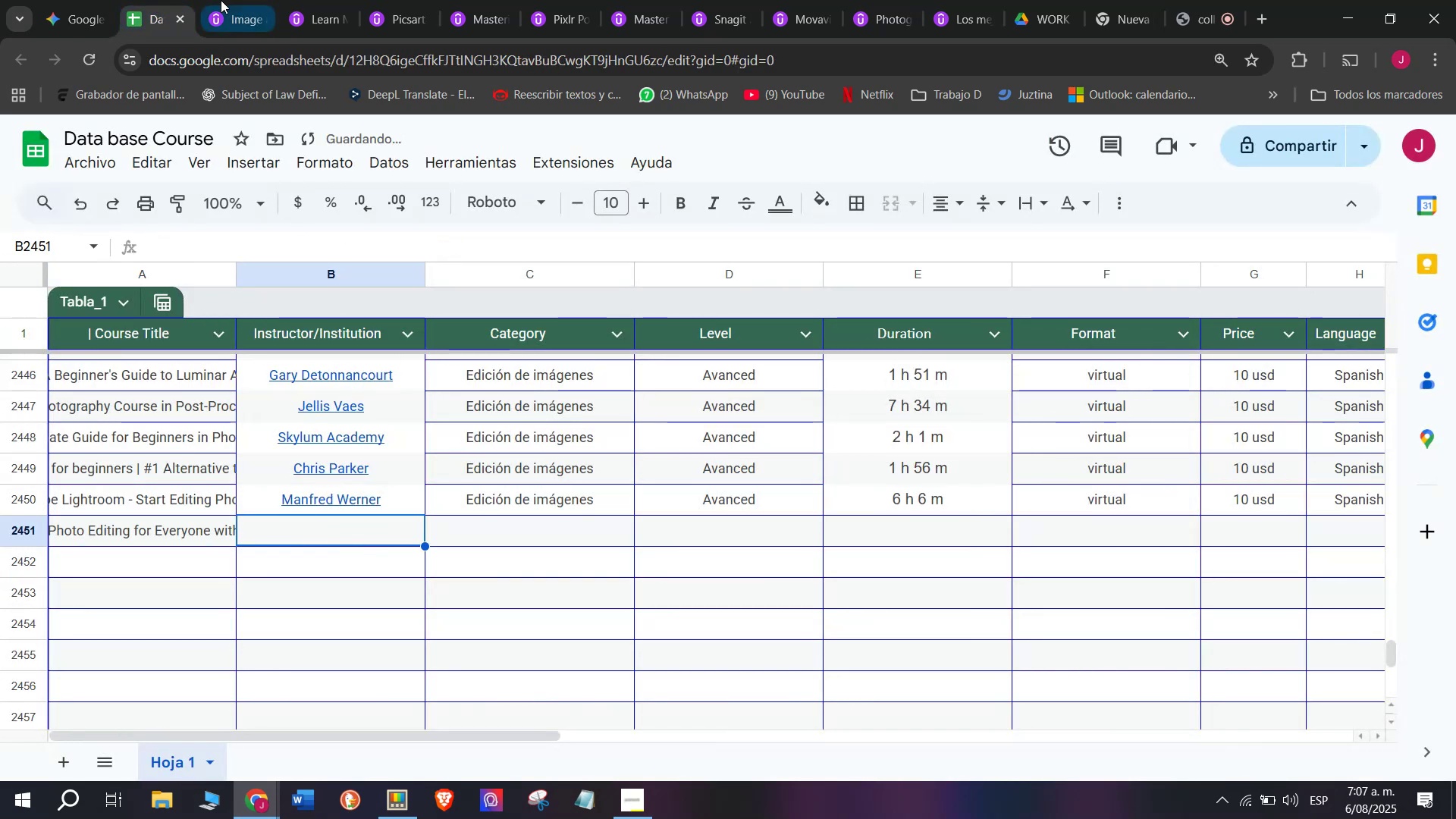 
left_click([221, 0])
 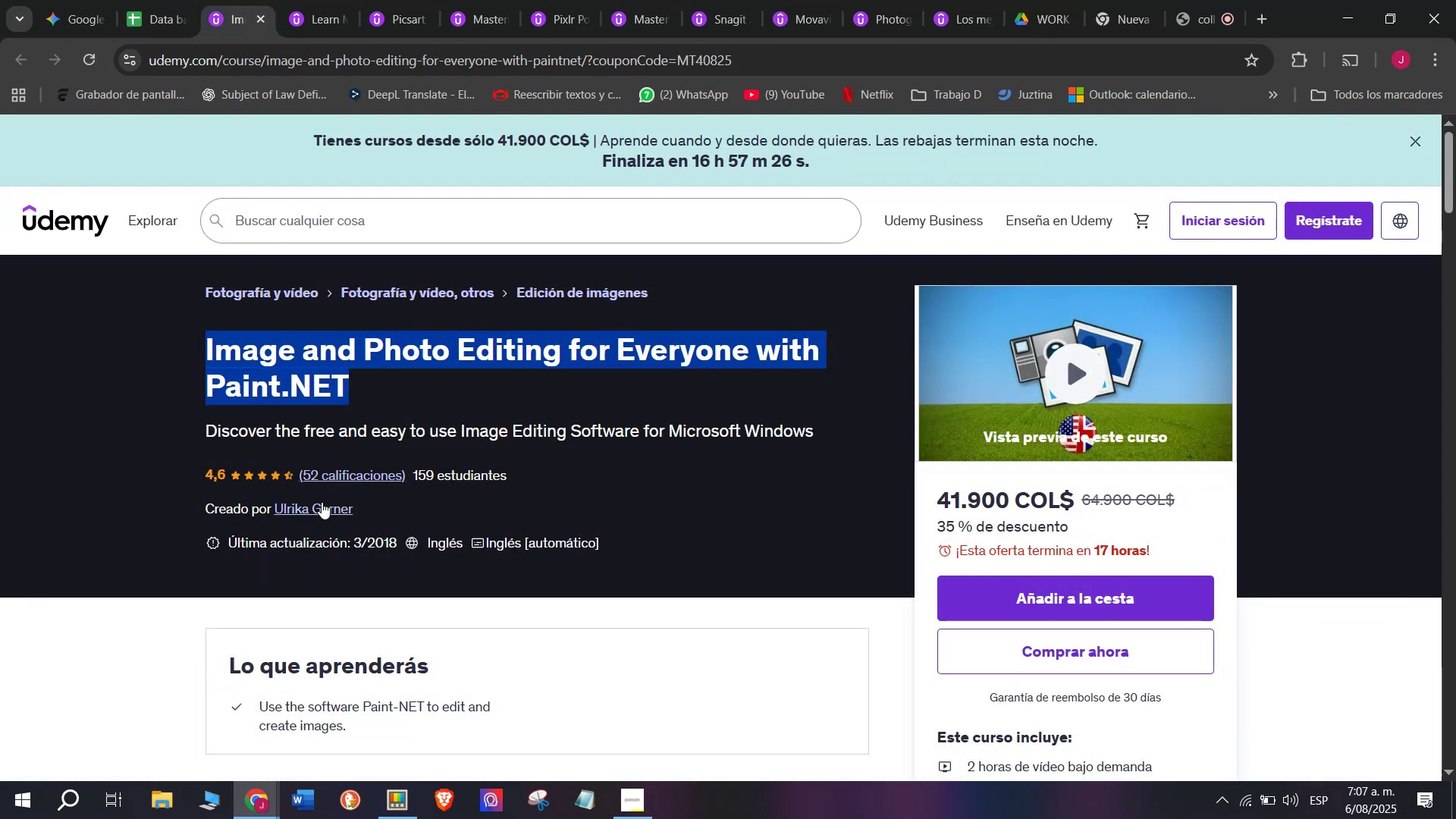 
left_click([325, 510])
 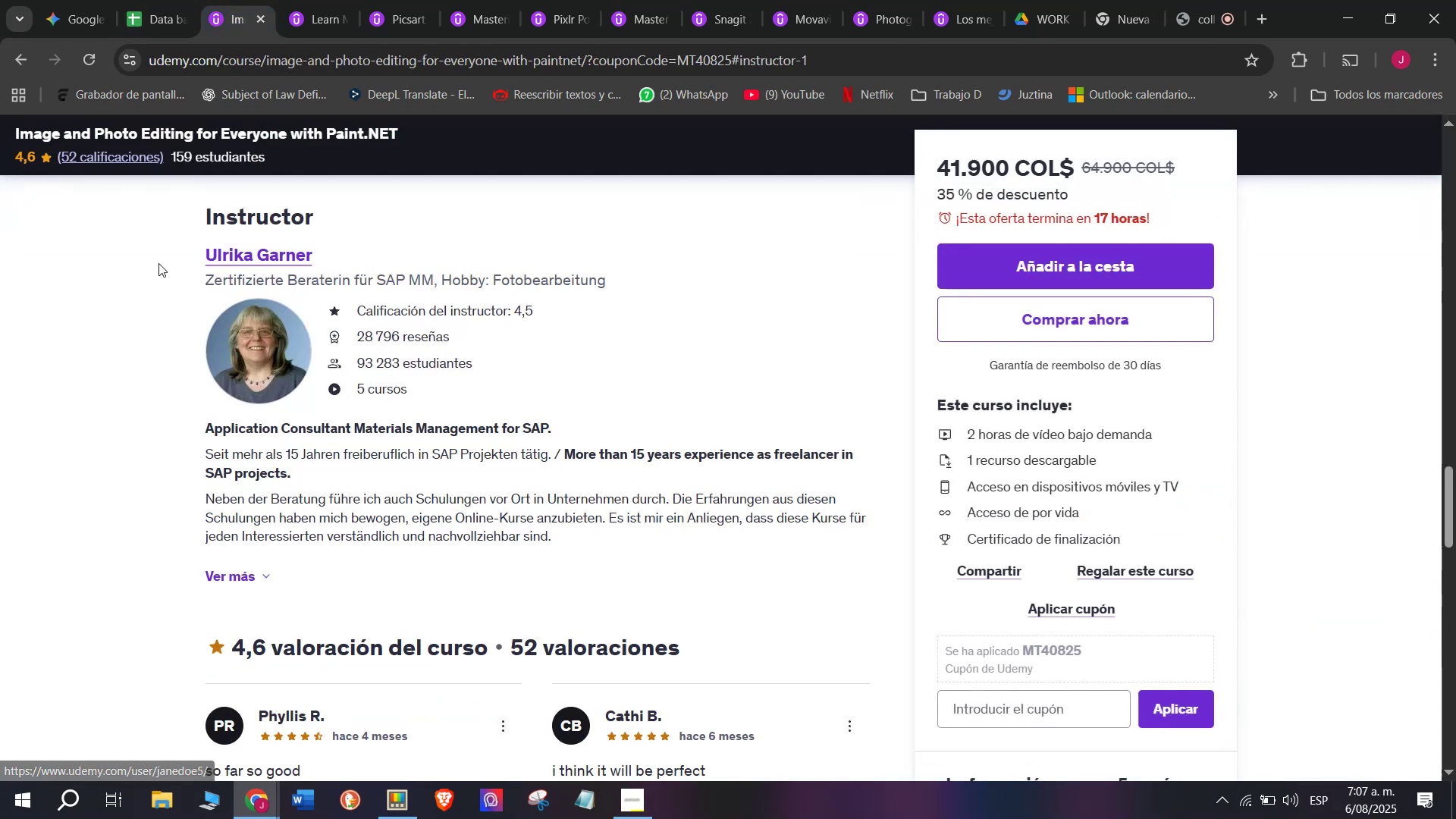 
left_click_drag(start_coordinate=[161, 257], to_coordinate=[336, 262])
 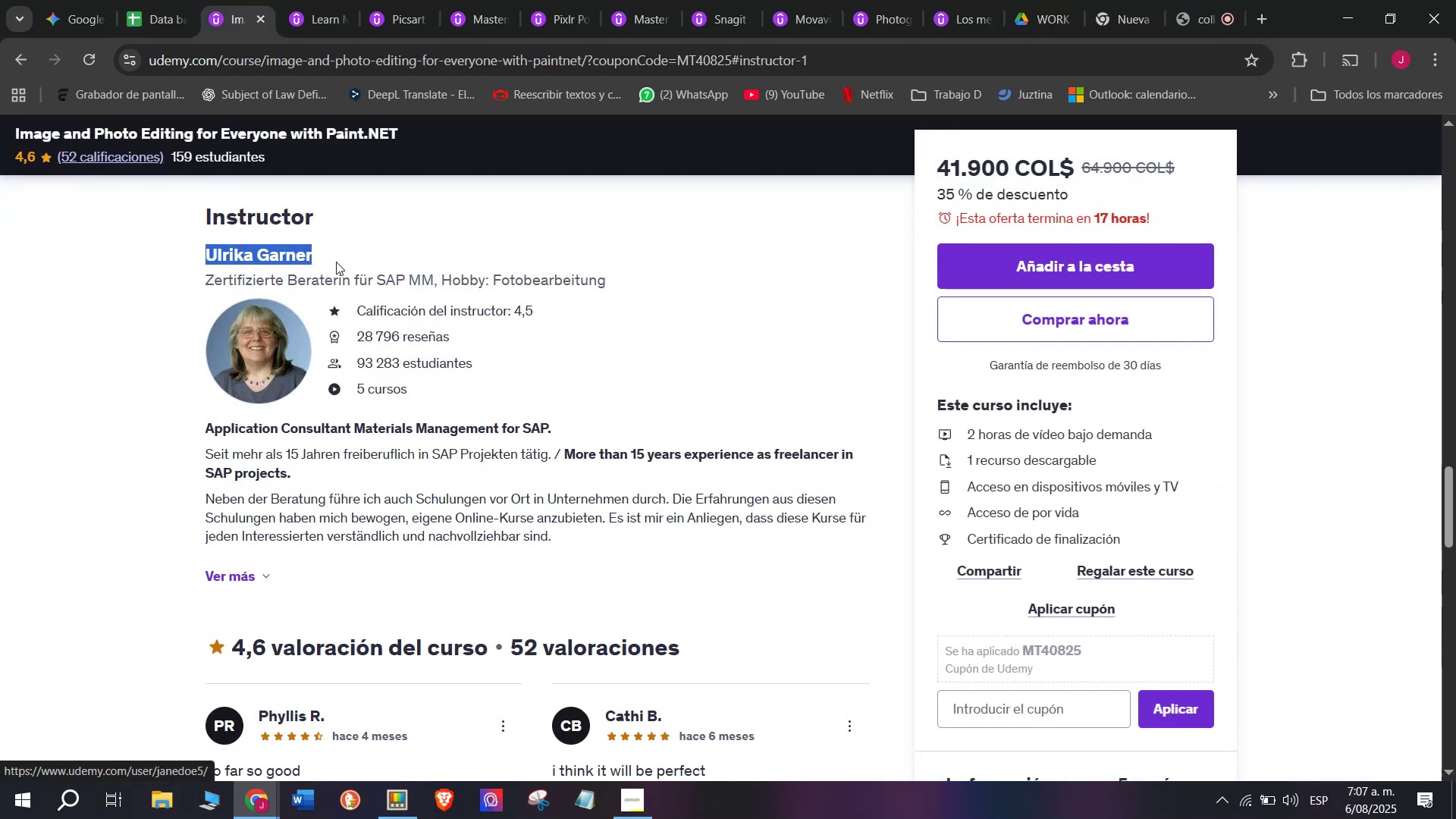 
key(Break)
 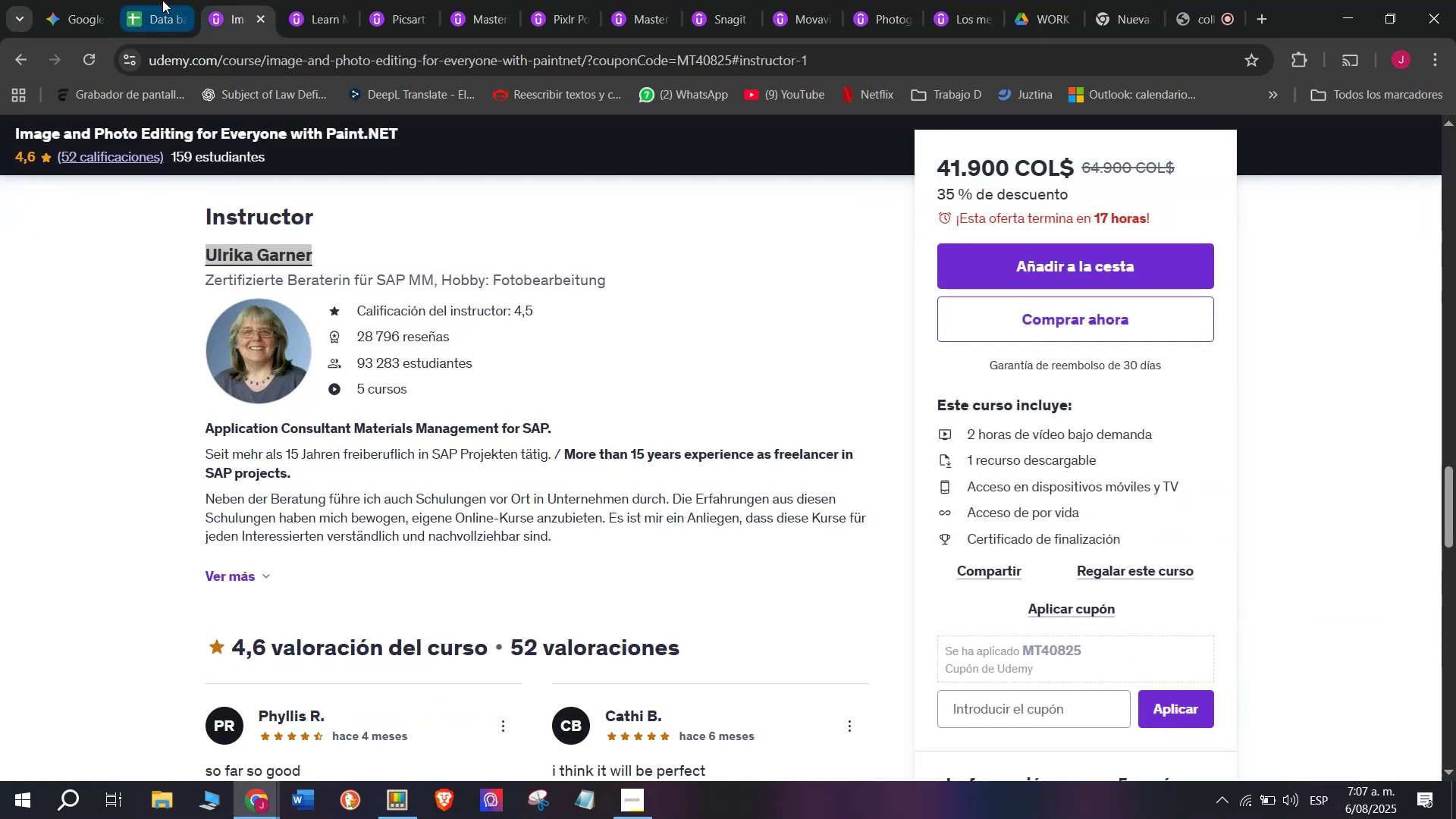 
key(Control+C)
 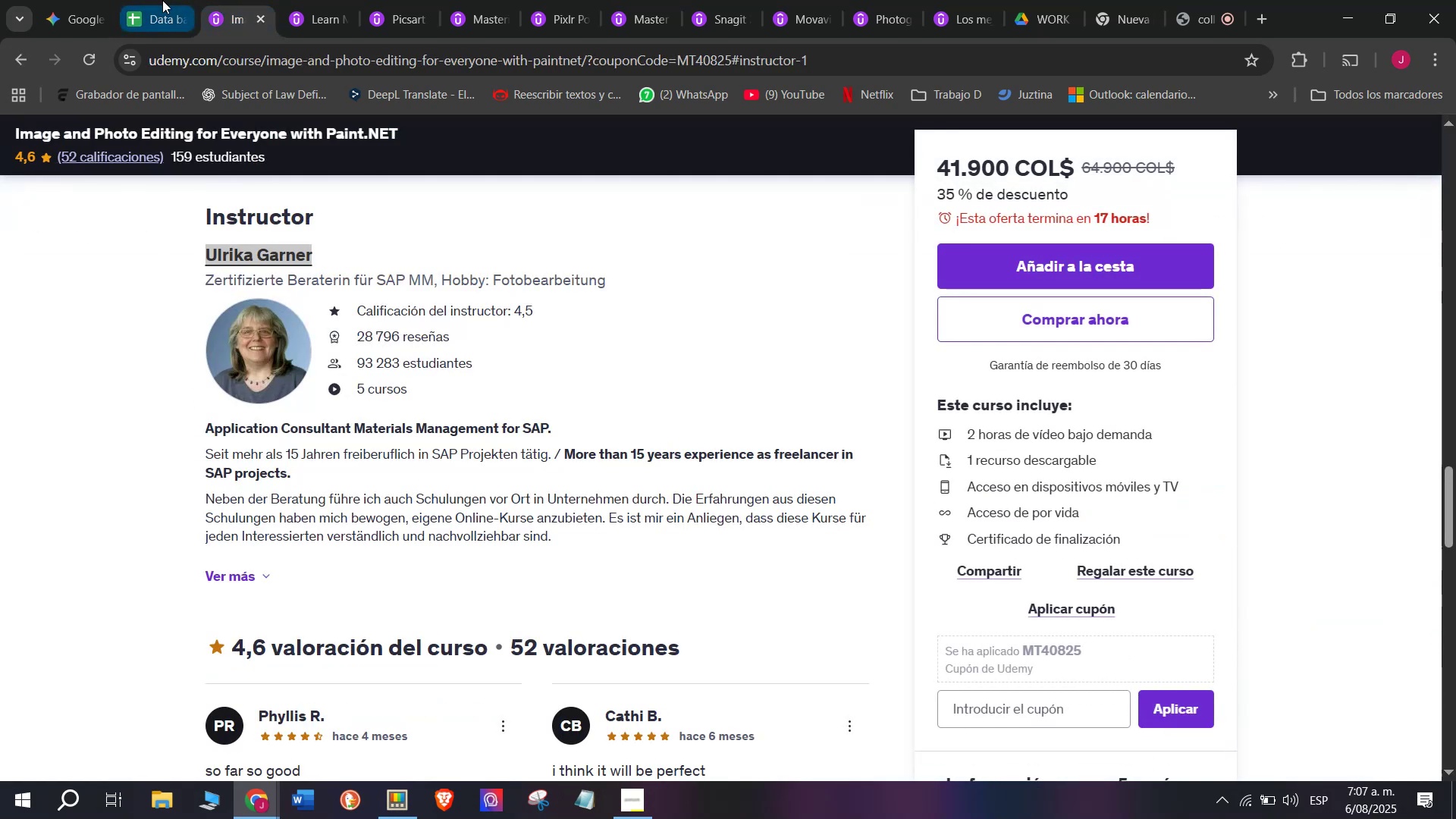 
key(Control+ControlLeft)
 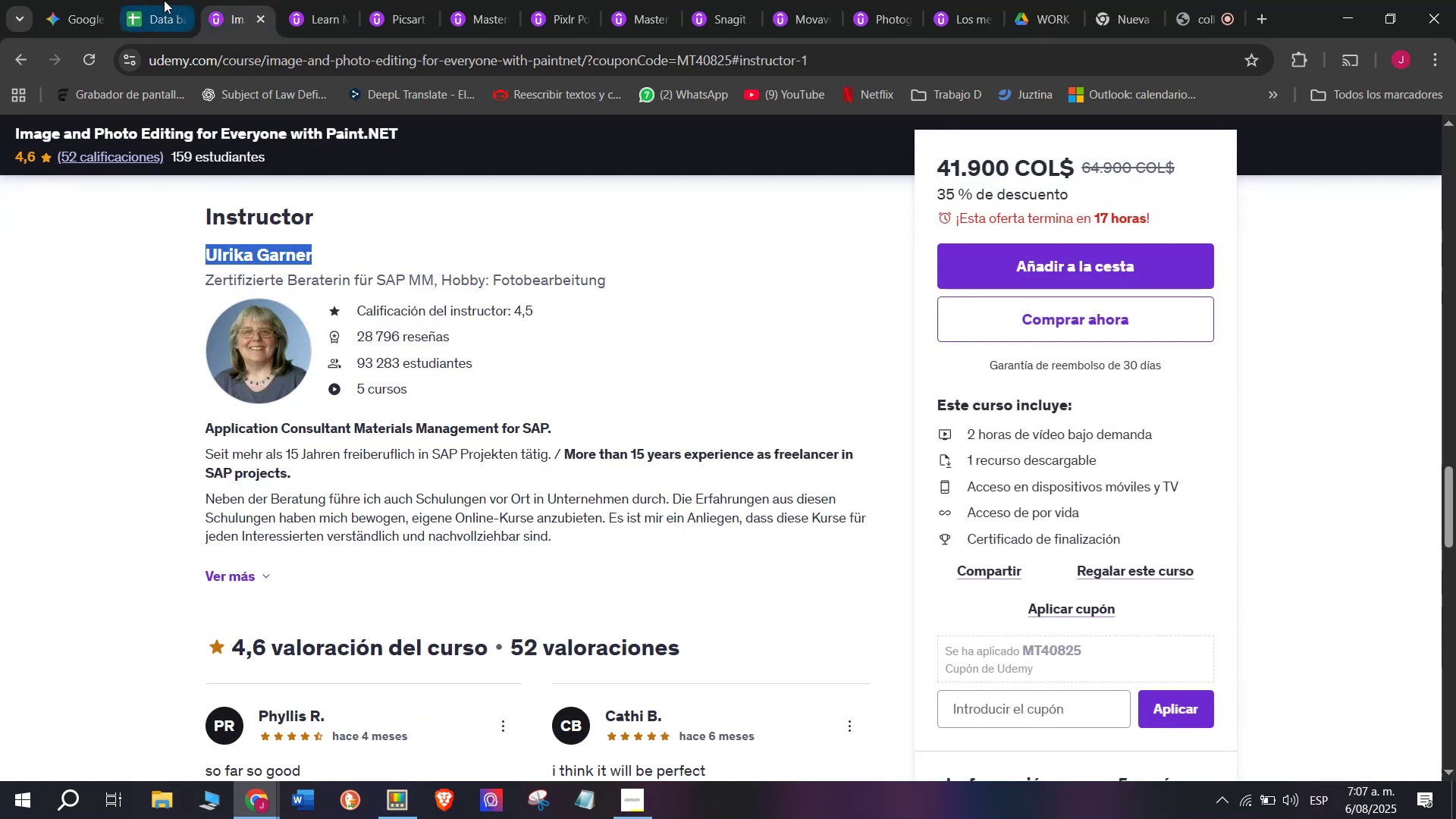 
left_click([162, 0])
 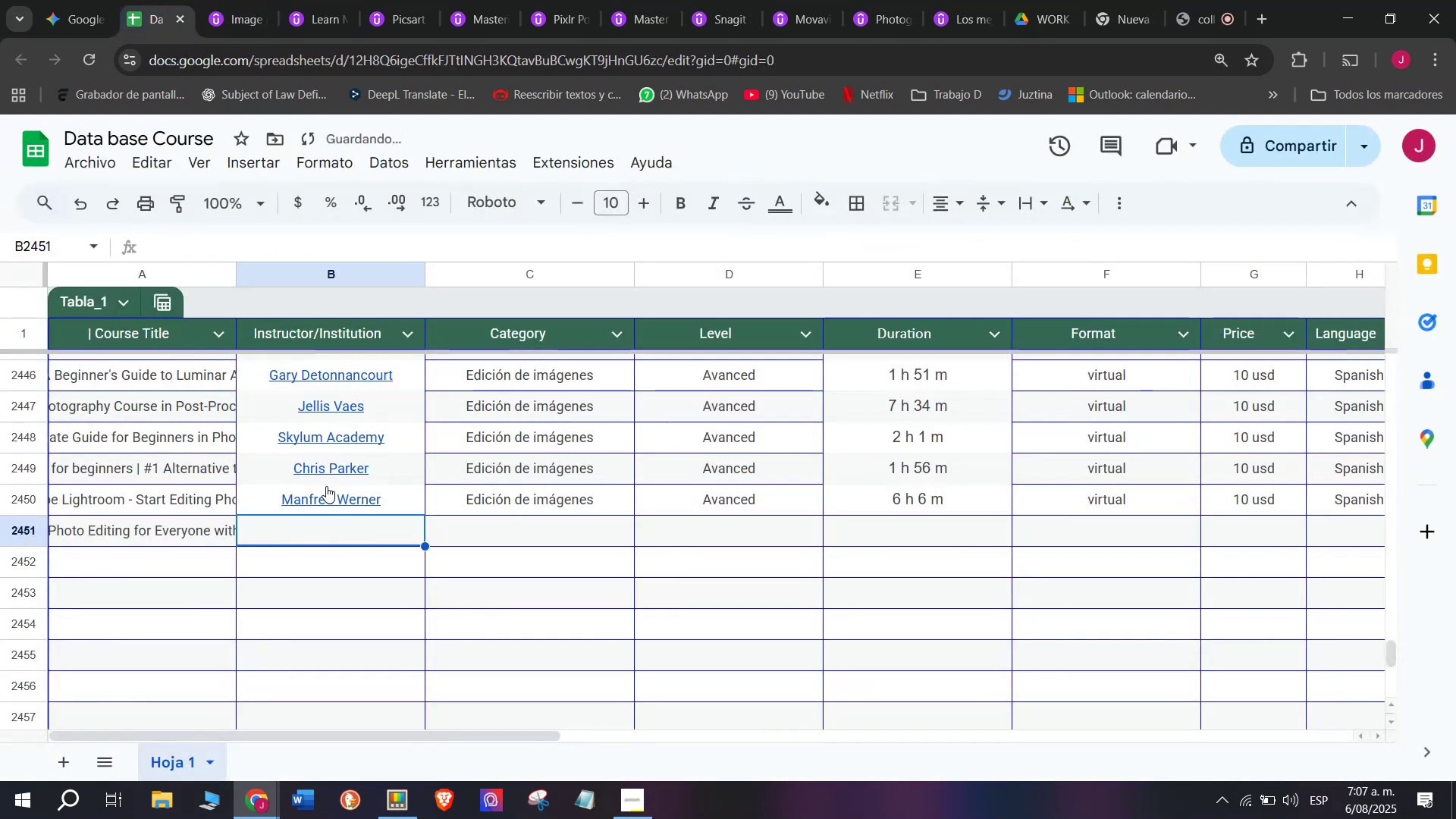 
key(Z)
 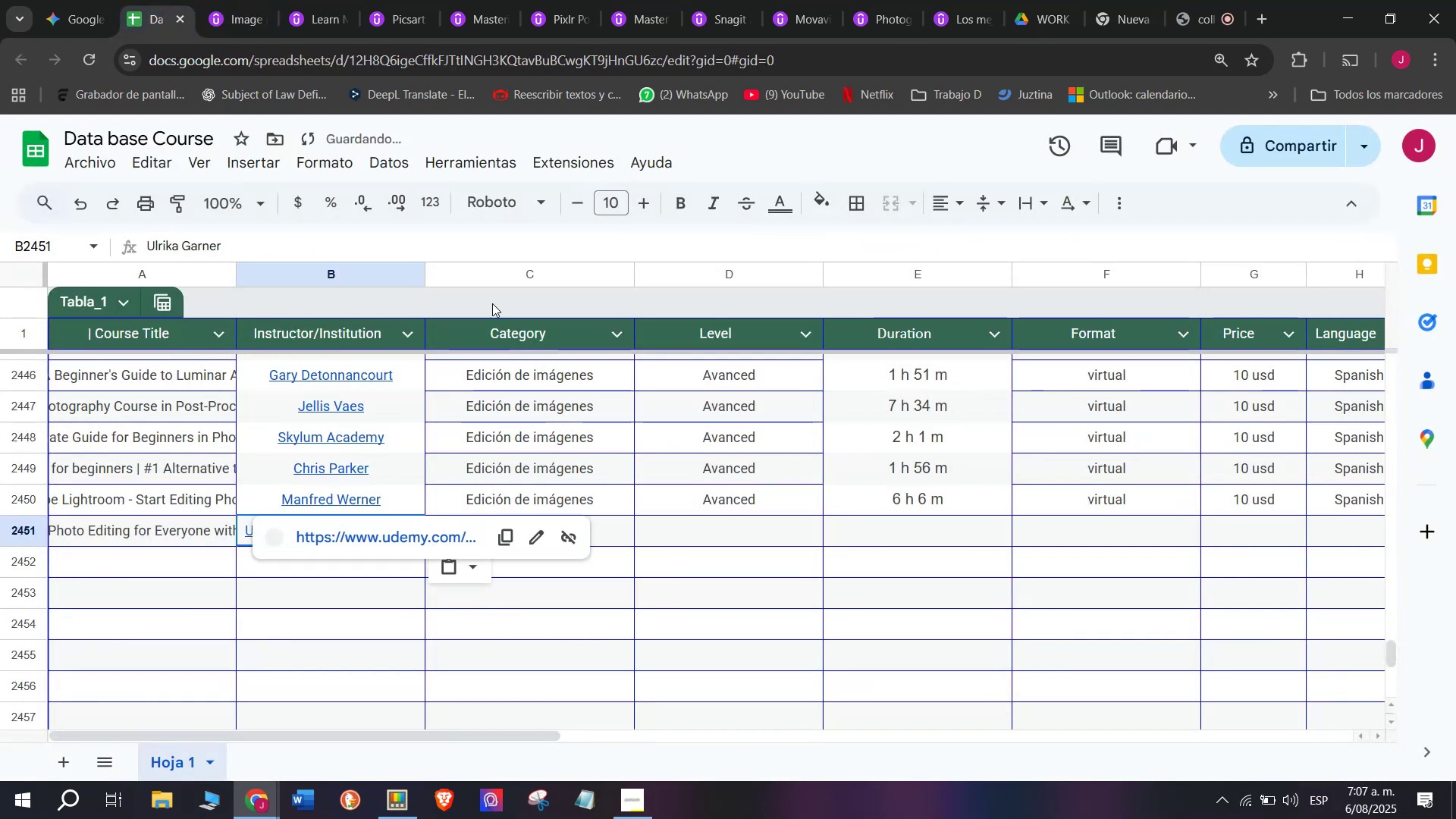 
key(Control+ControlLeft)
 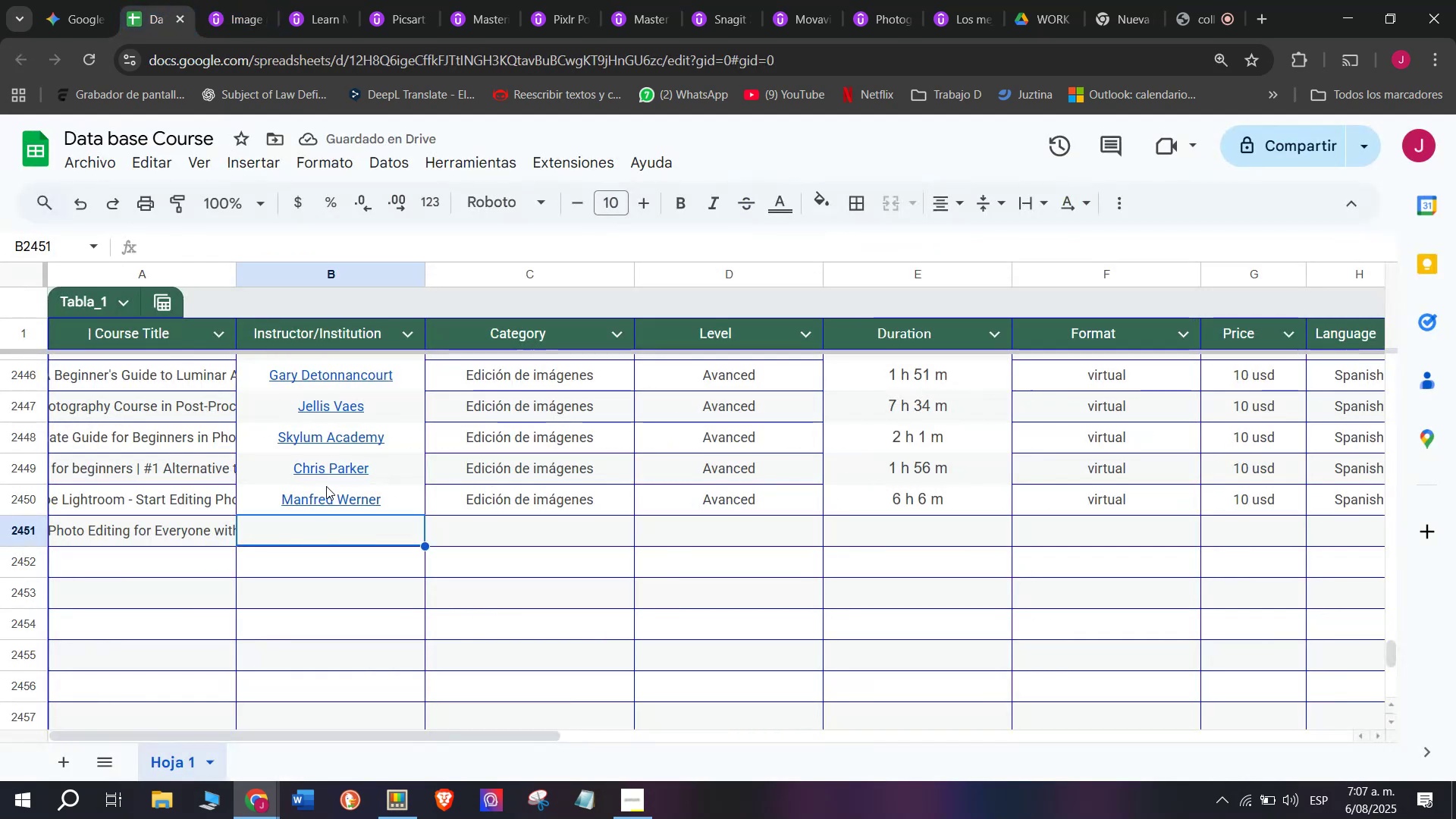 
key(Control+V)
 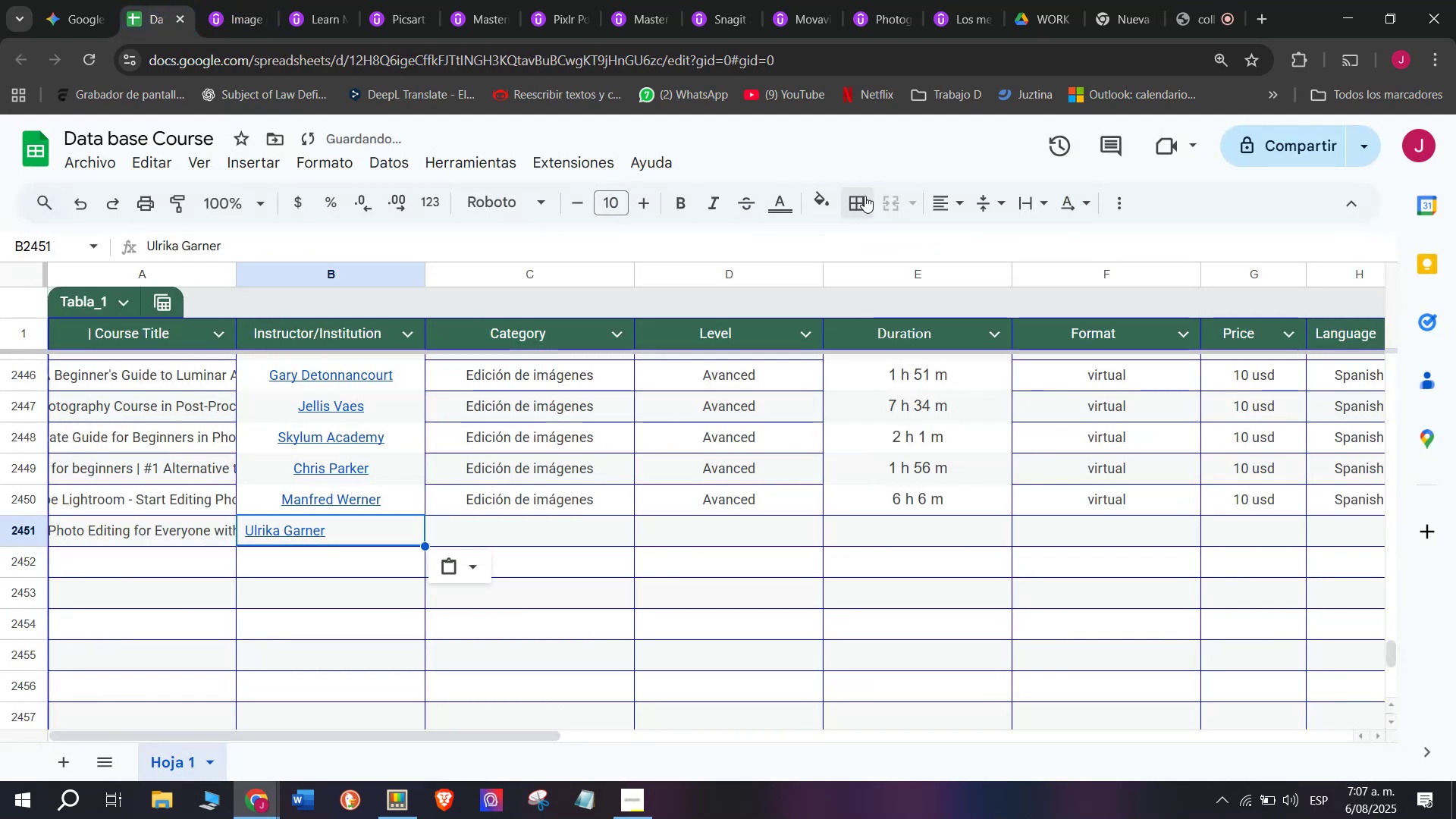 
left_click([945, 202])
 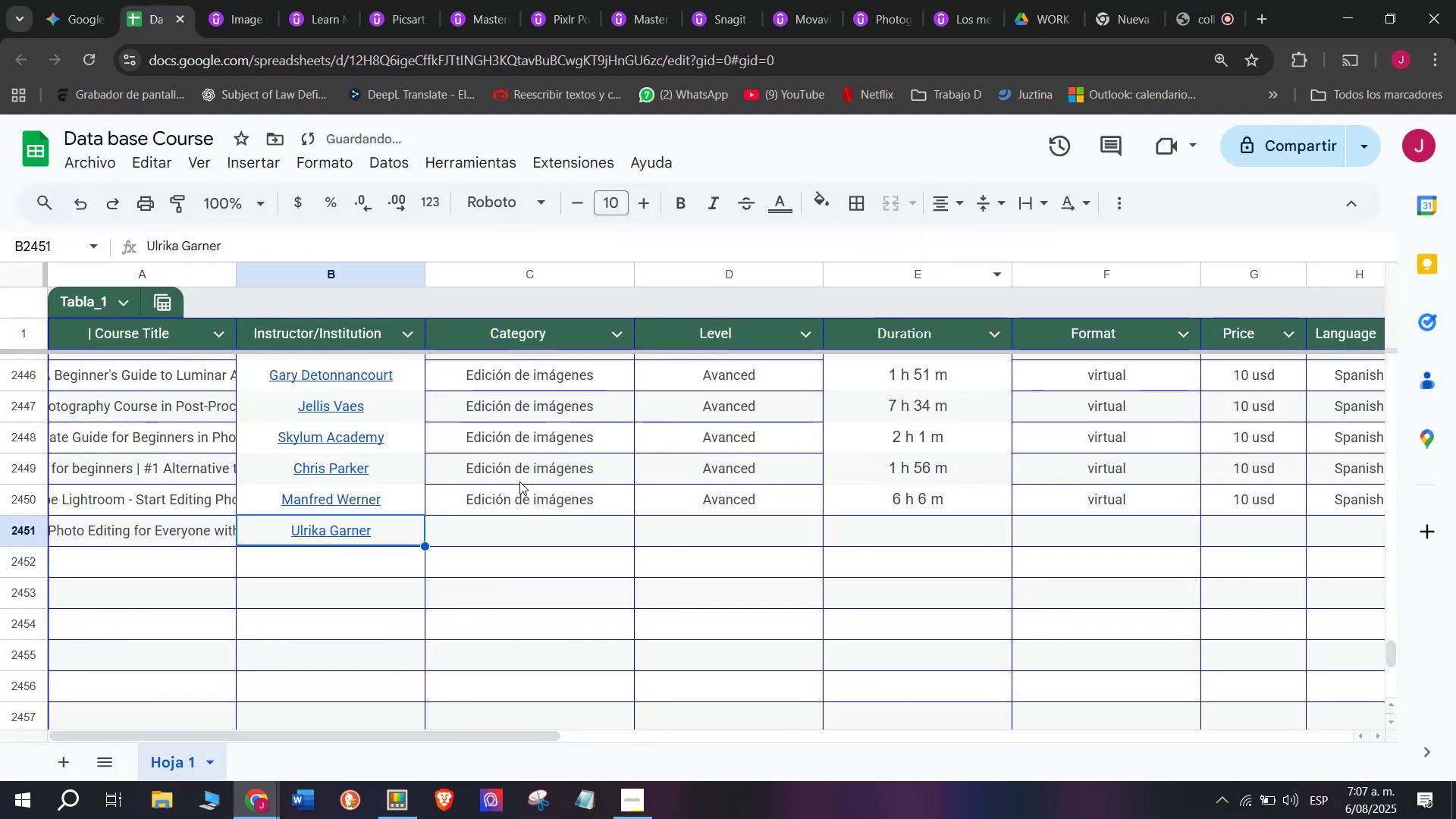 
left_click([532, 497])
 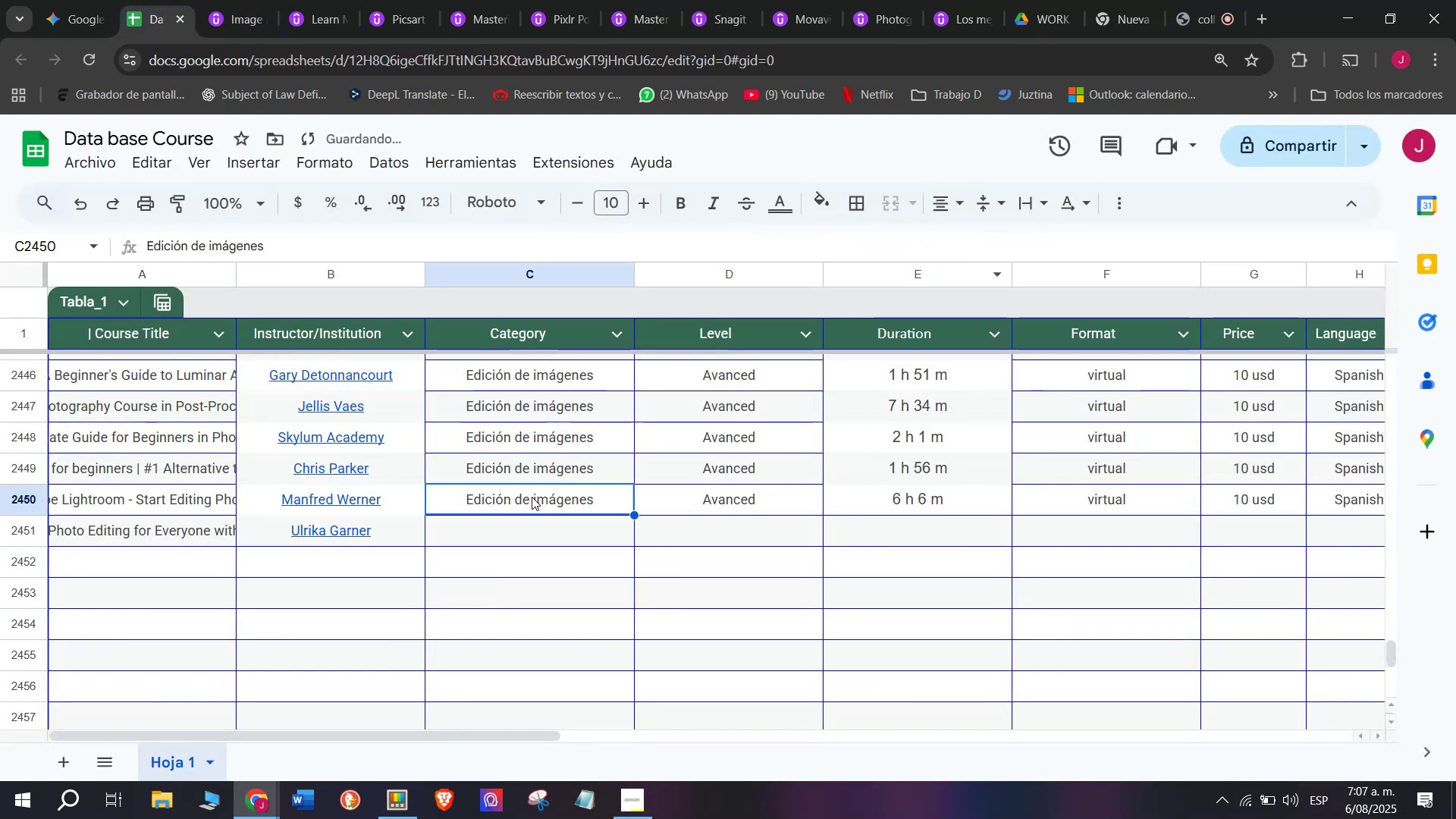 
key(Control+ControlLeft)
 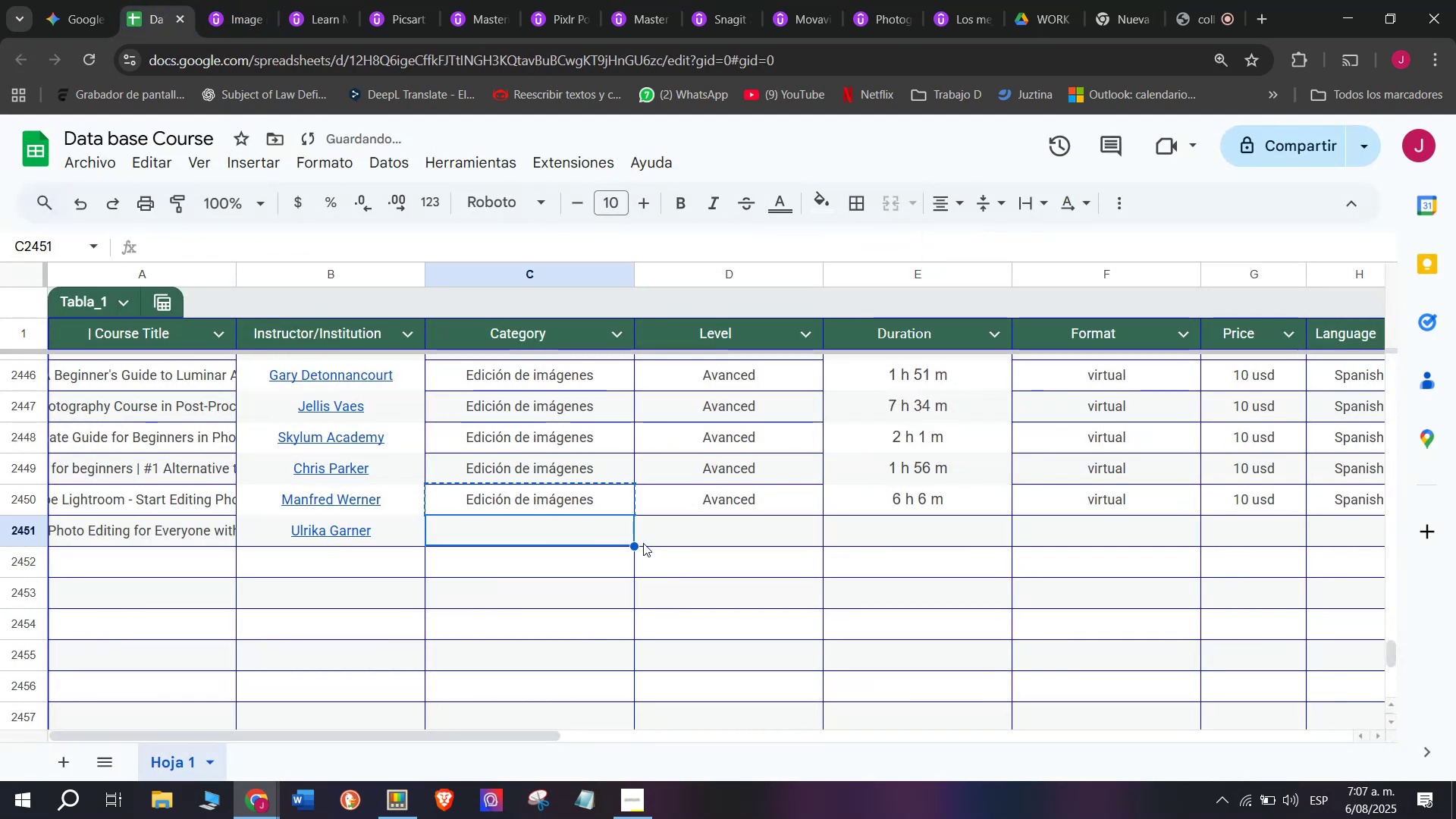 
key(Break)
 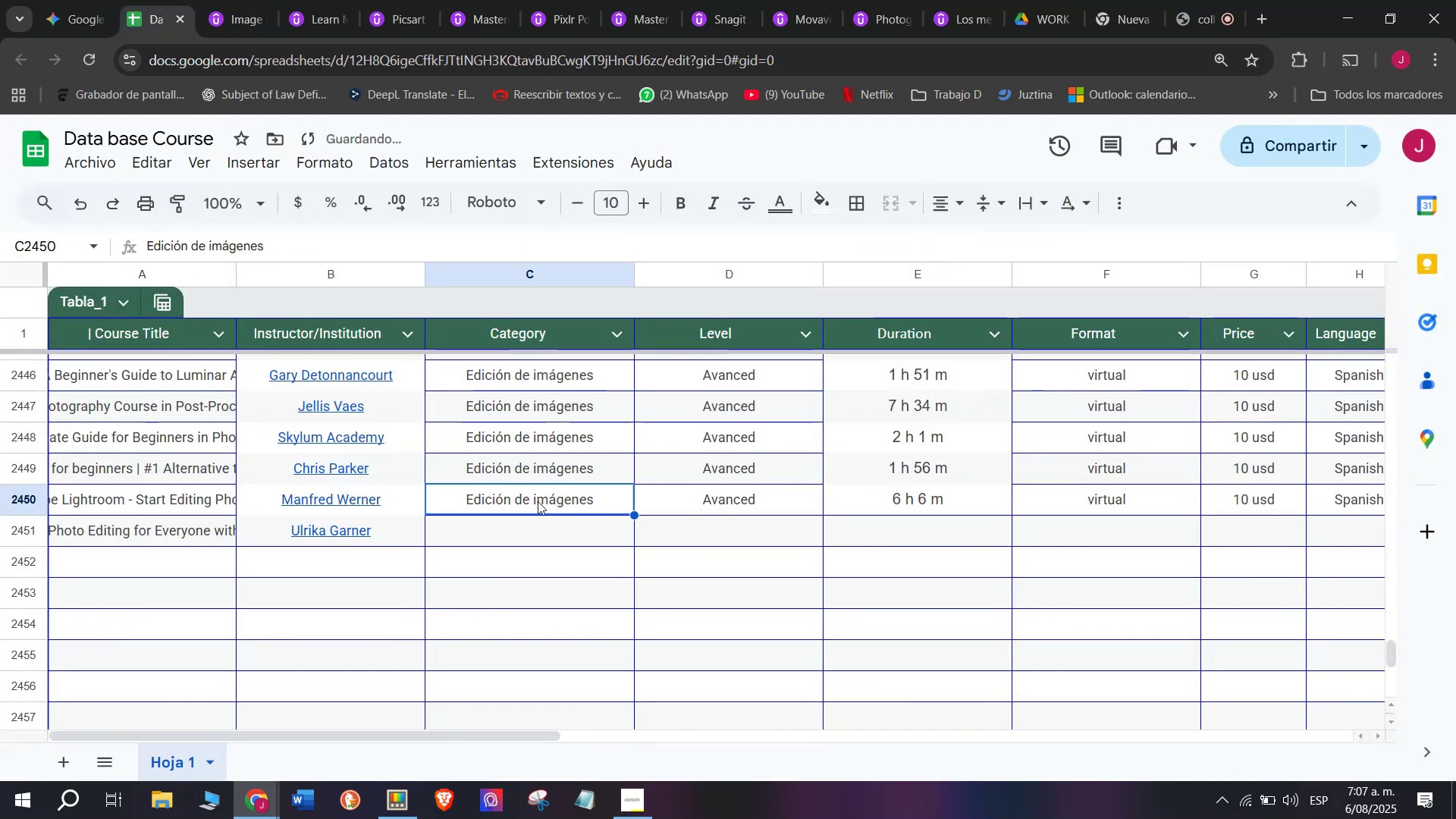 
key(Control+C)
 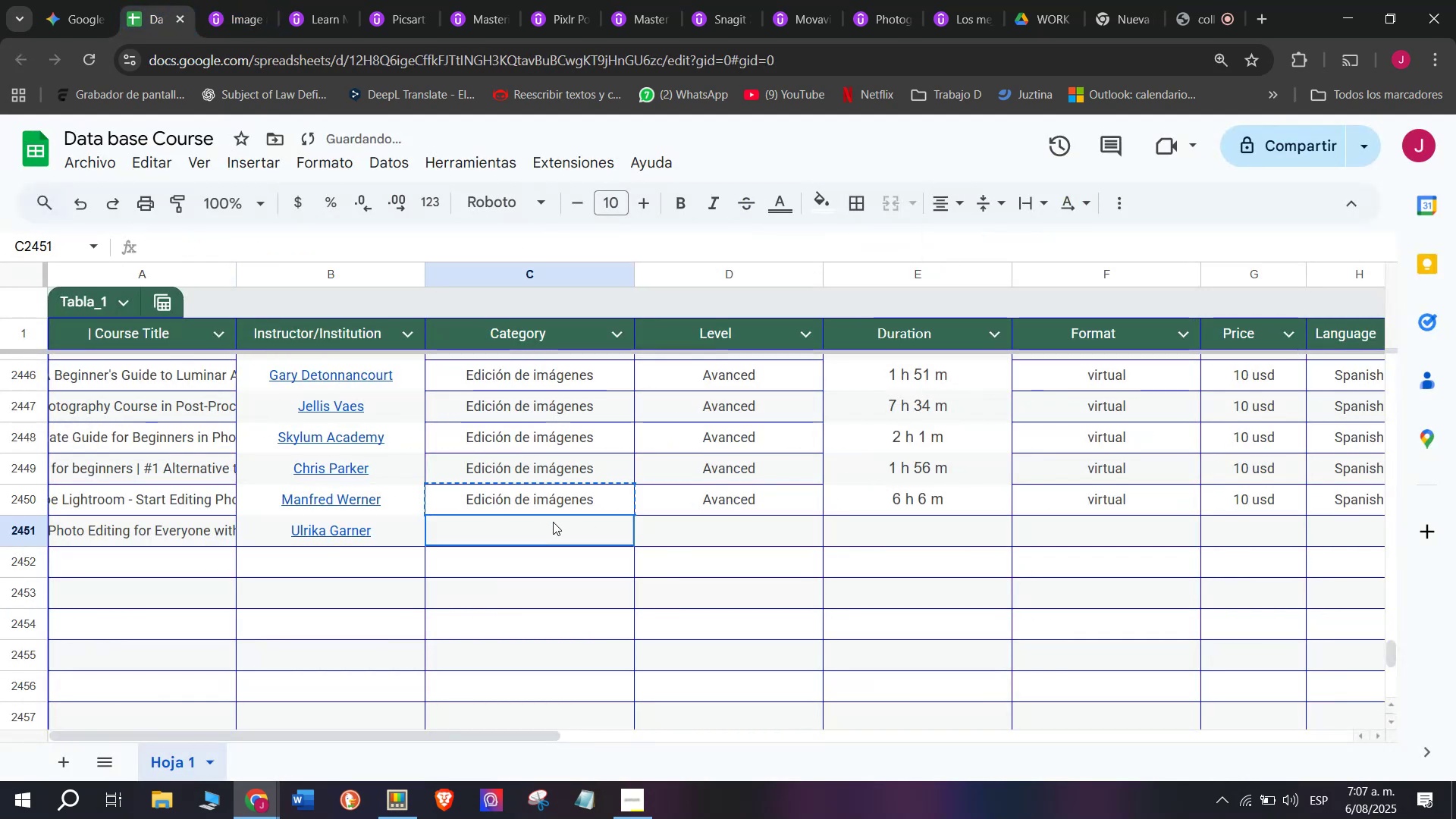 
double_click([553, 522])
 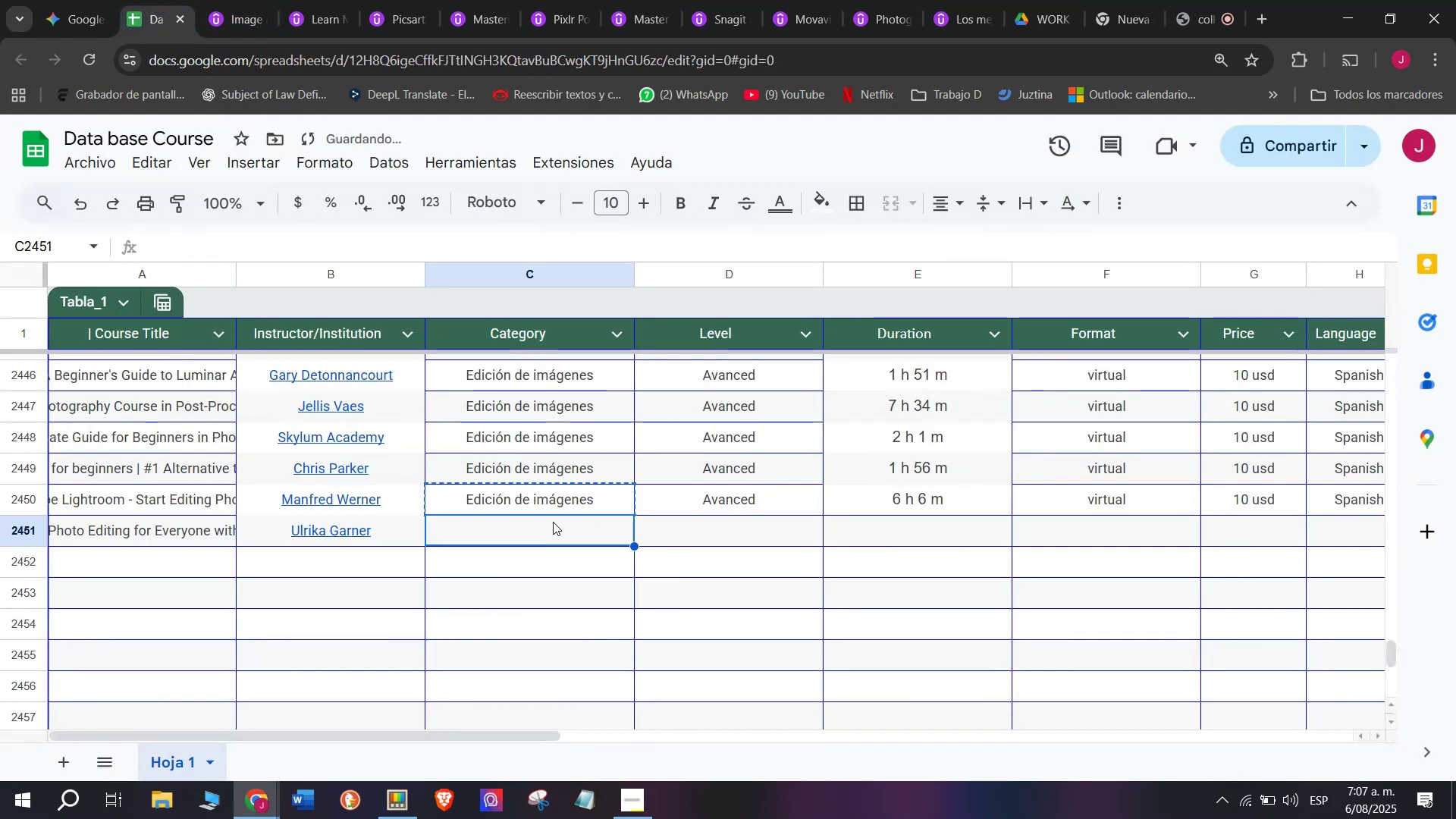 
key(Z)
 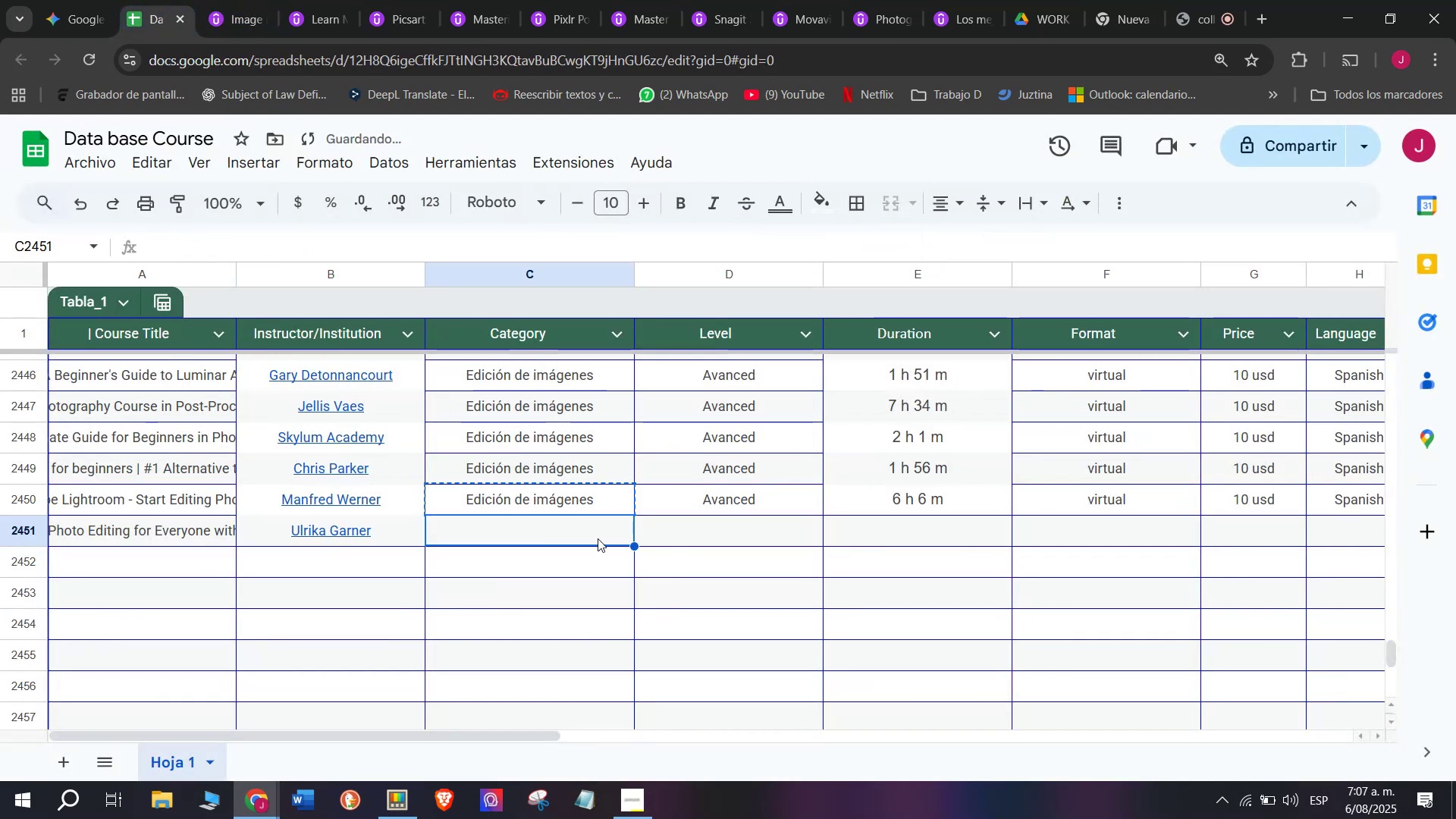 
key(Control+ControlLeft)
 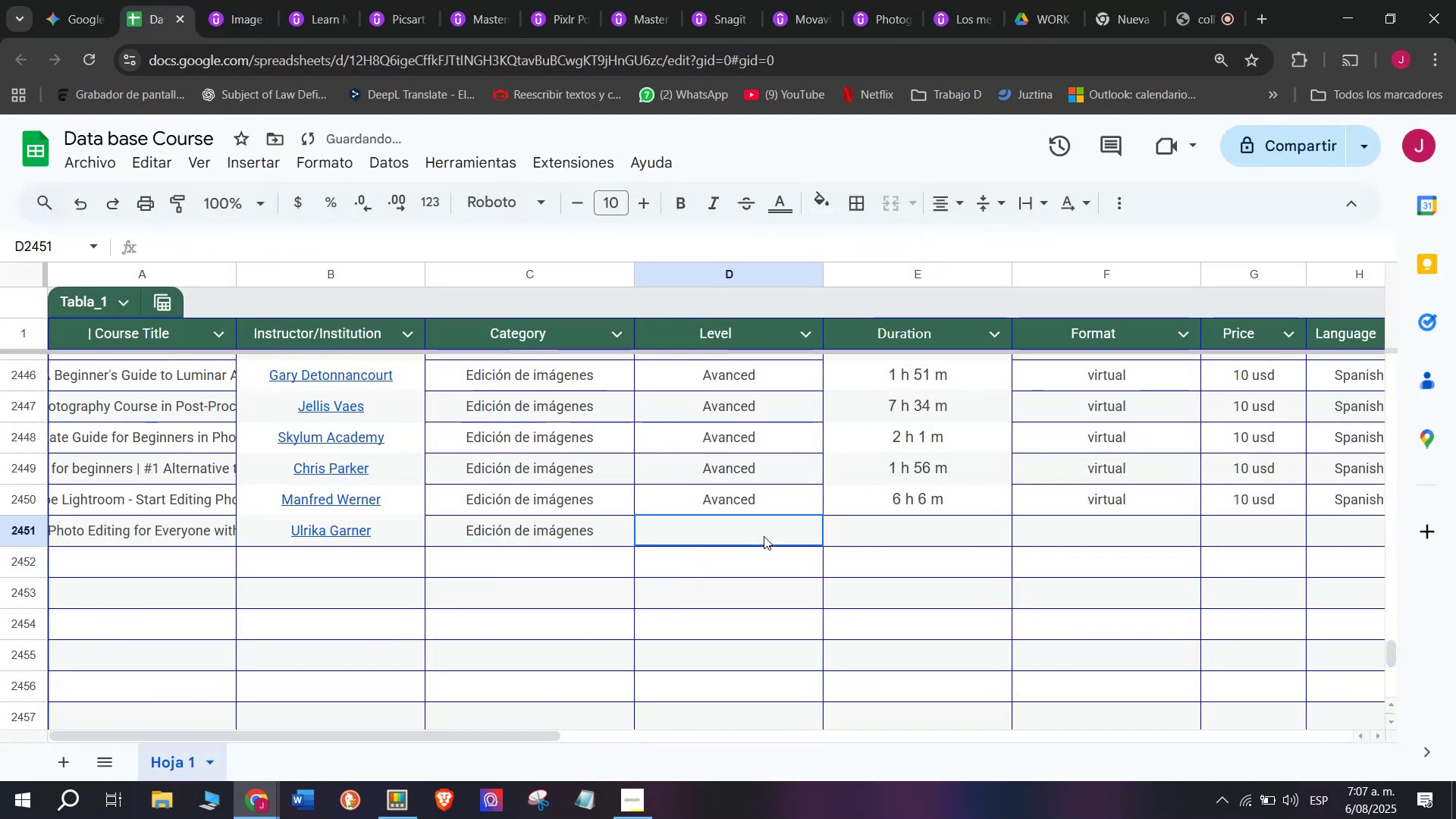 
key(Control+V)
 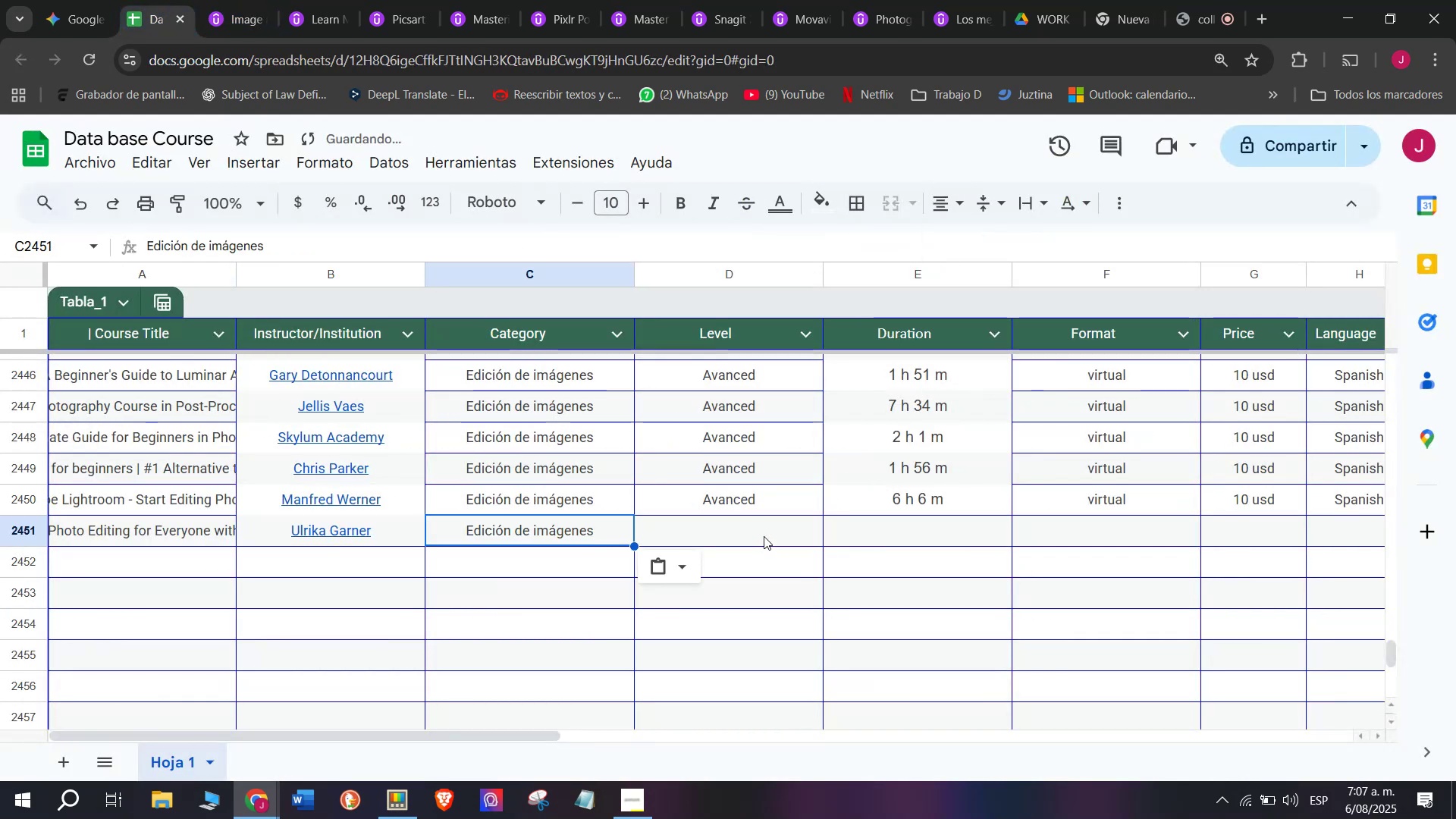 
left_click([764, 536])
 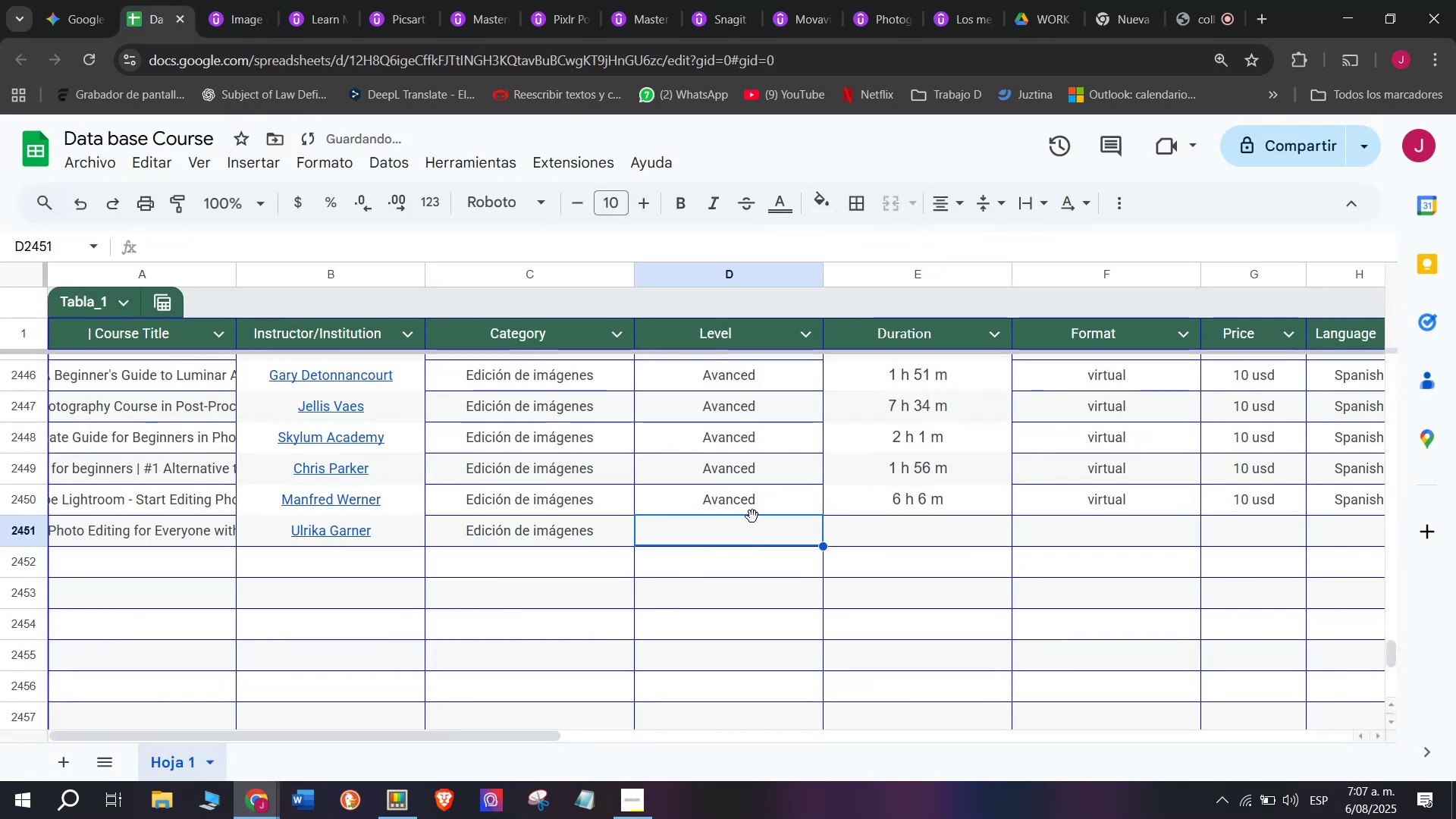 
left_click([752, 516])
 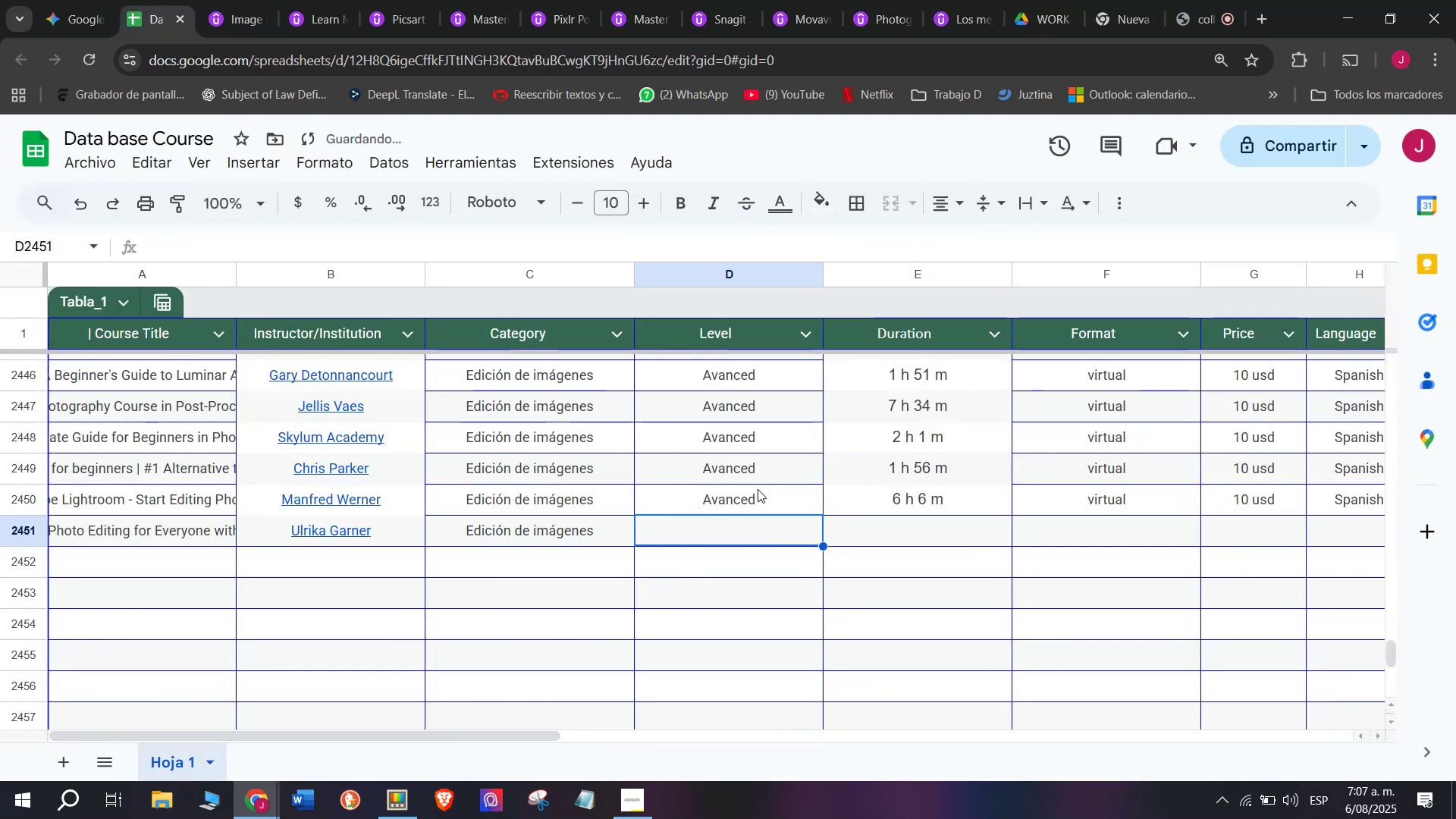 
left_click([758, 489])
 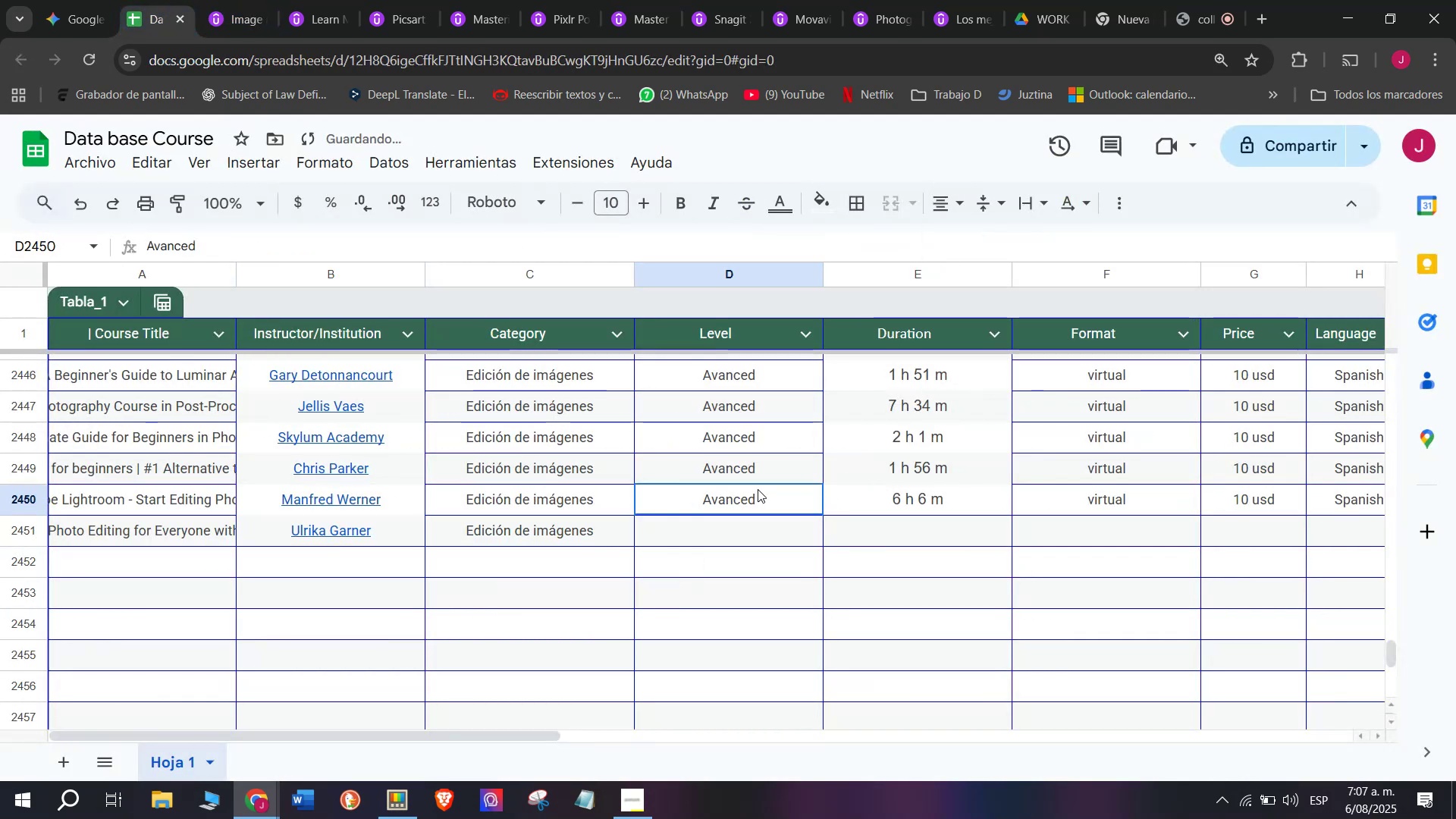 
key(Control+ControlLeft)
 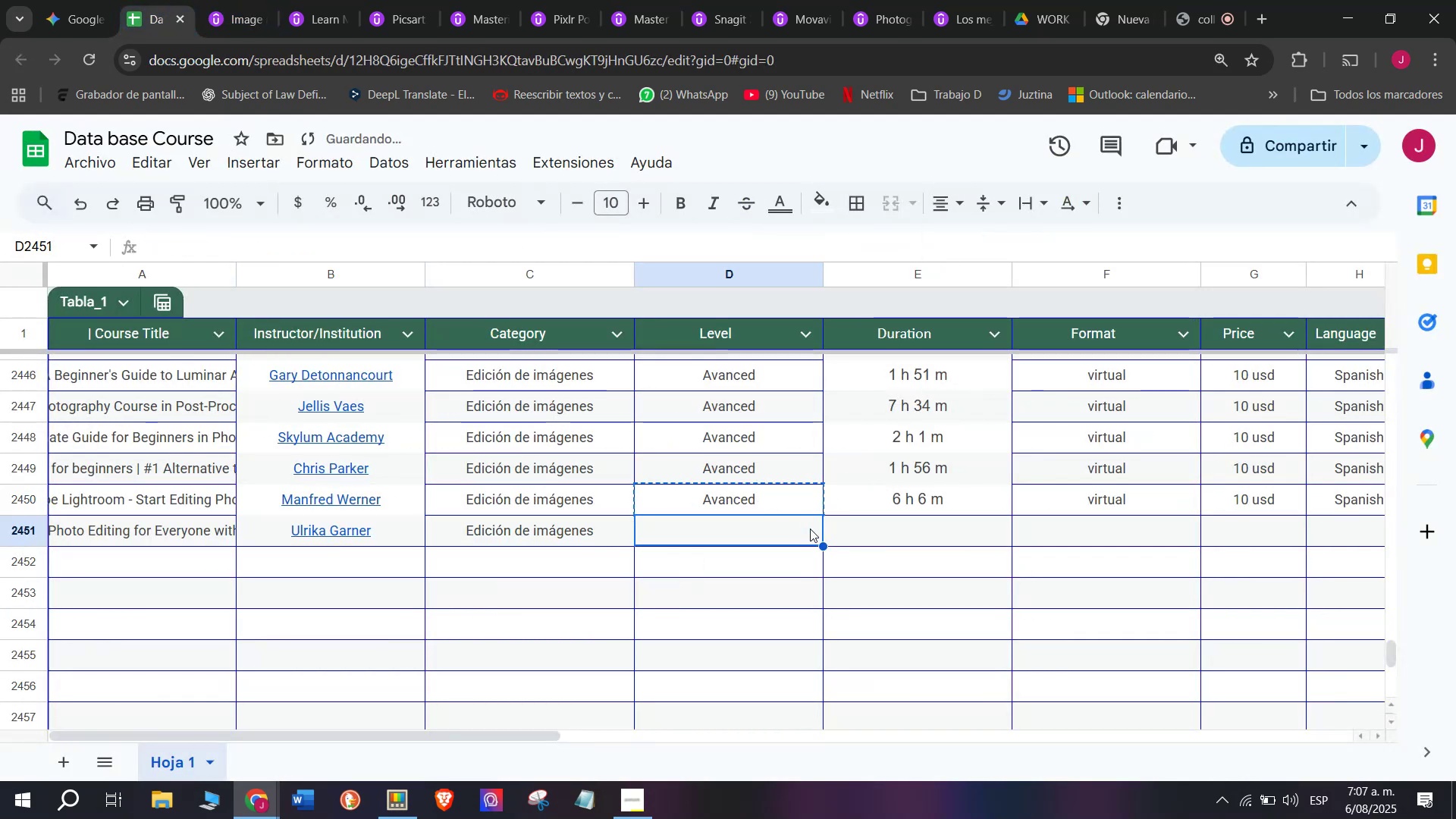 
key(Break)
 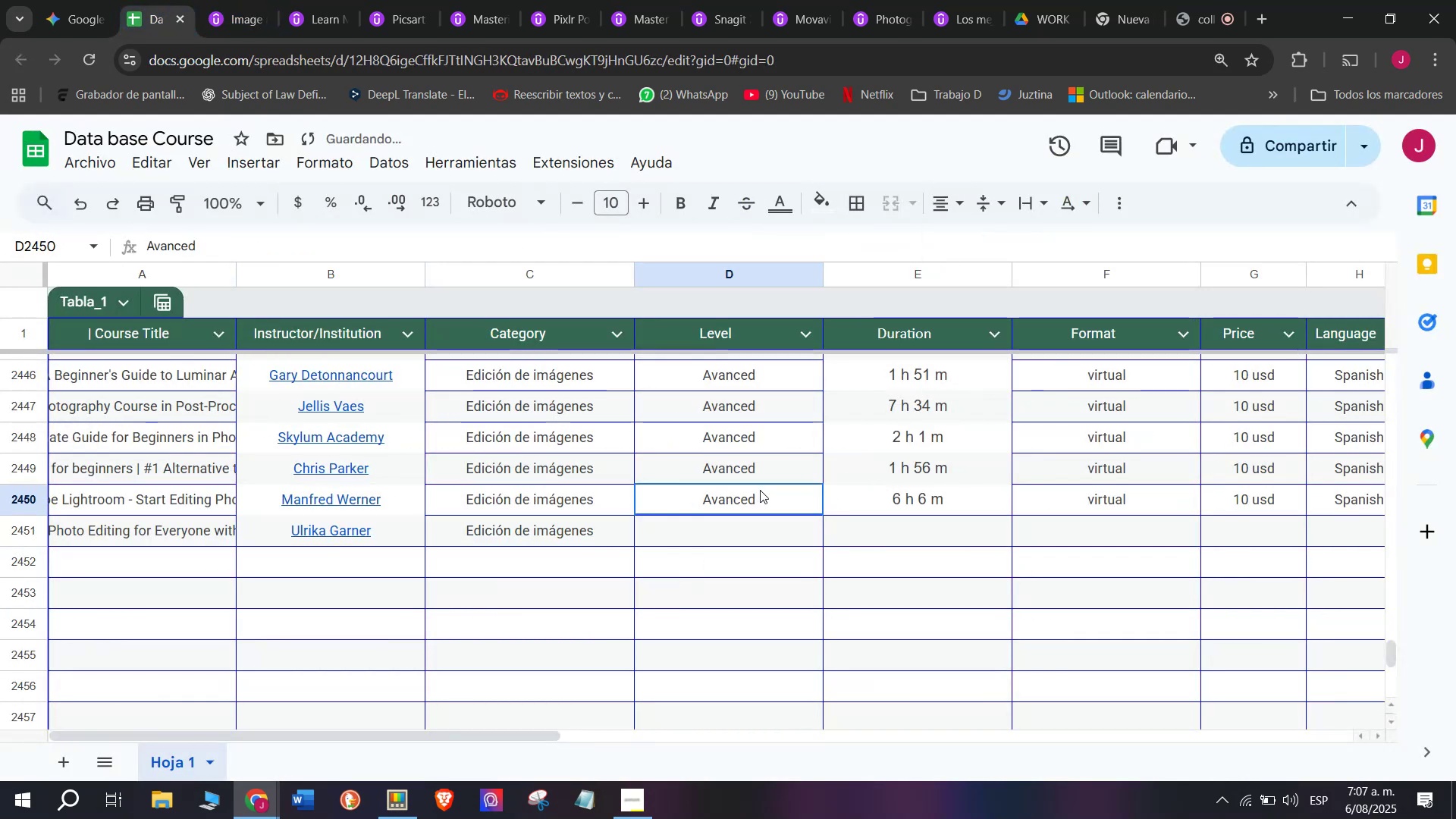 
key(Control+C)
 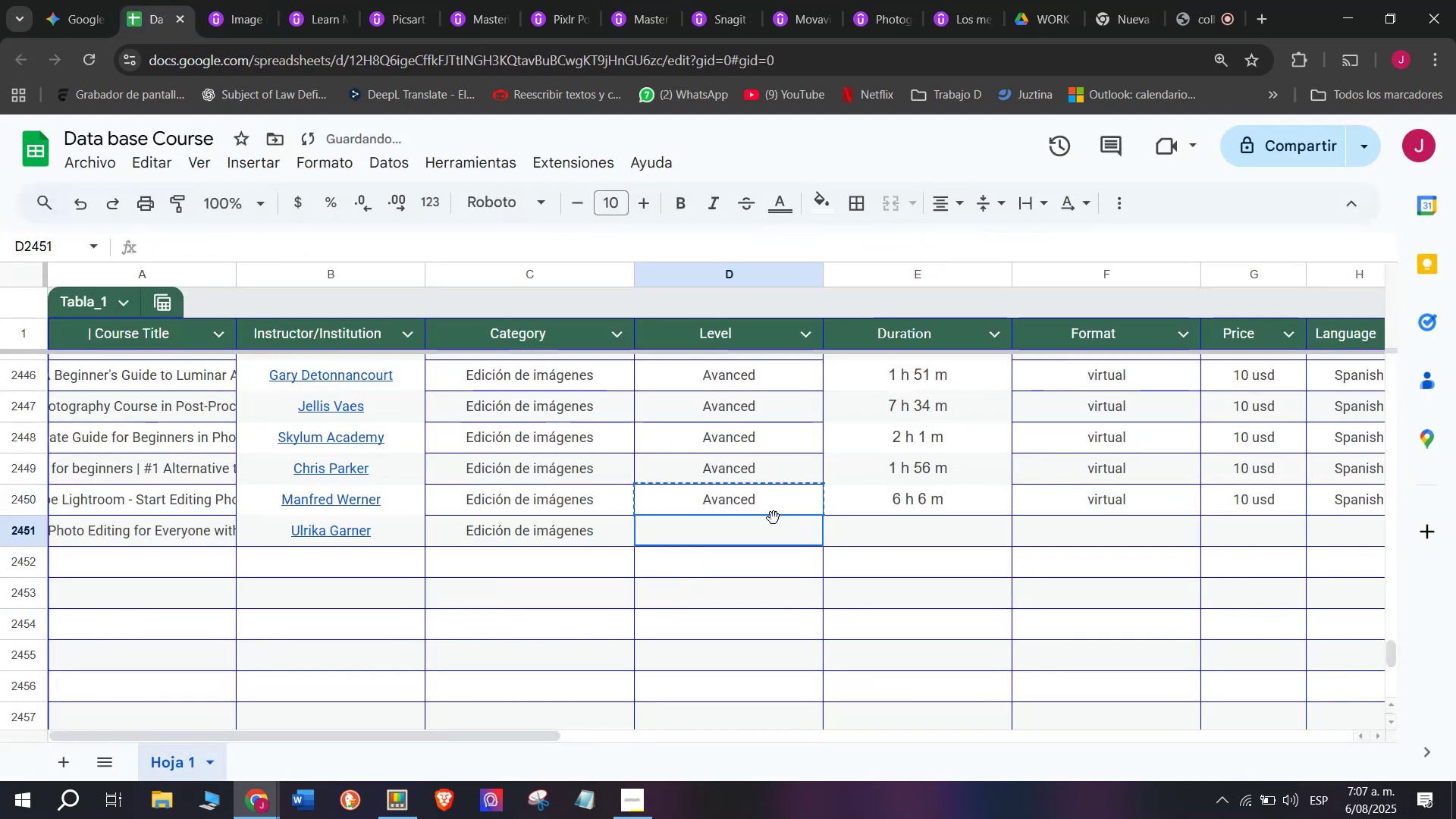 
double_click([774, 518])
 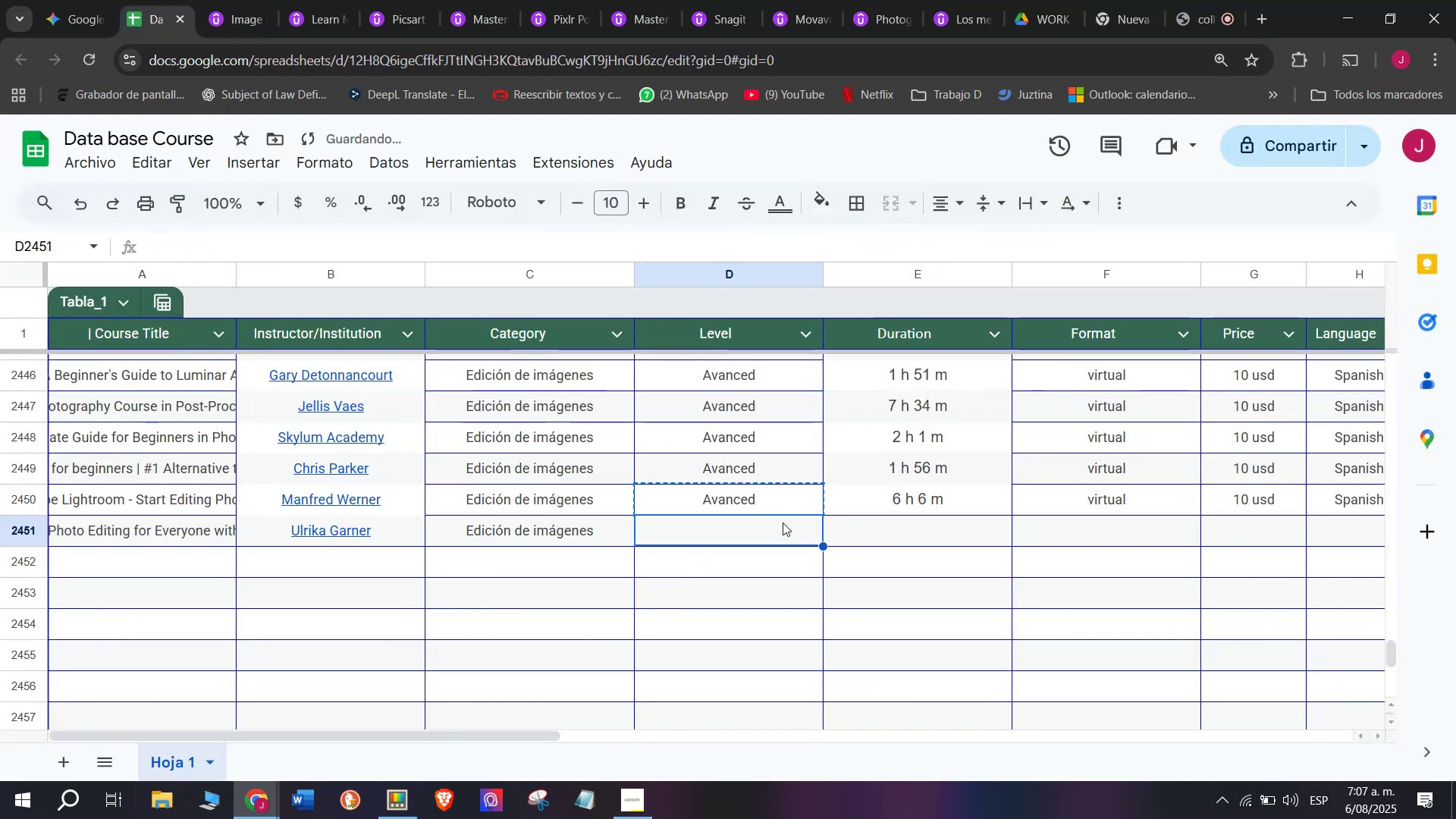 
key(Z)
 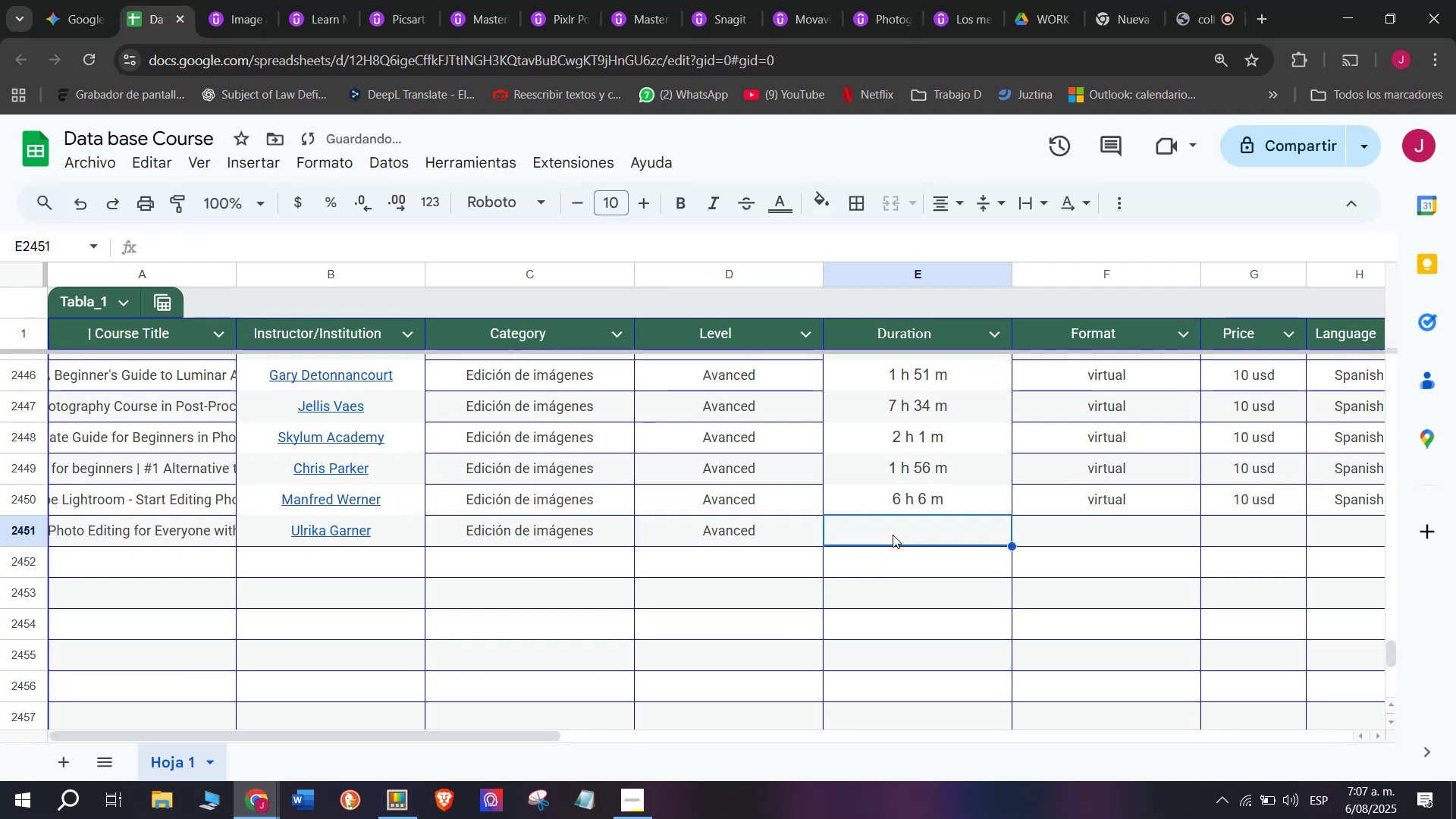 
key(Control+V)
 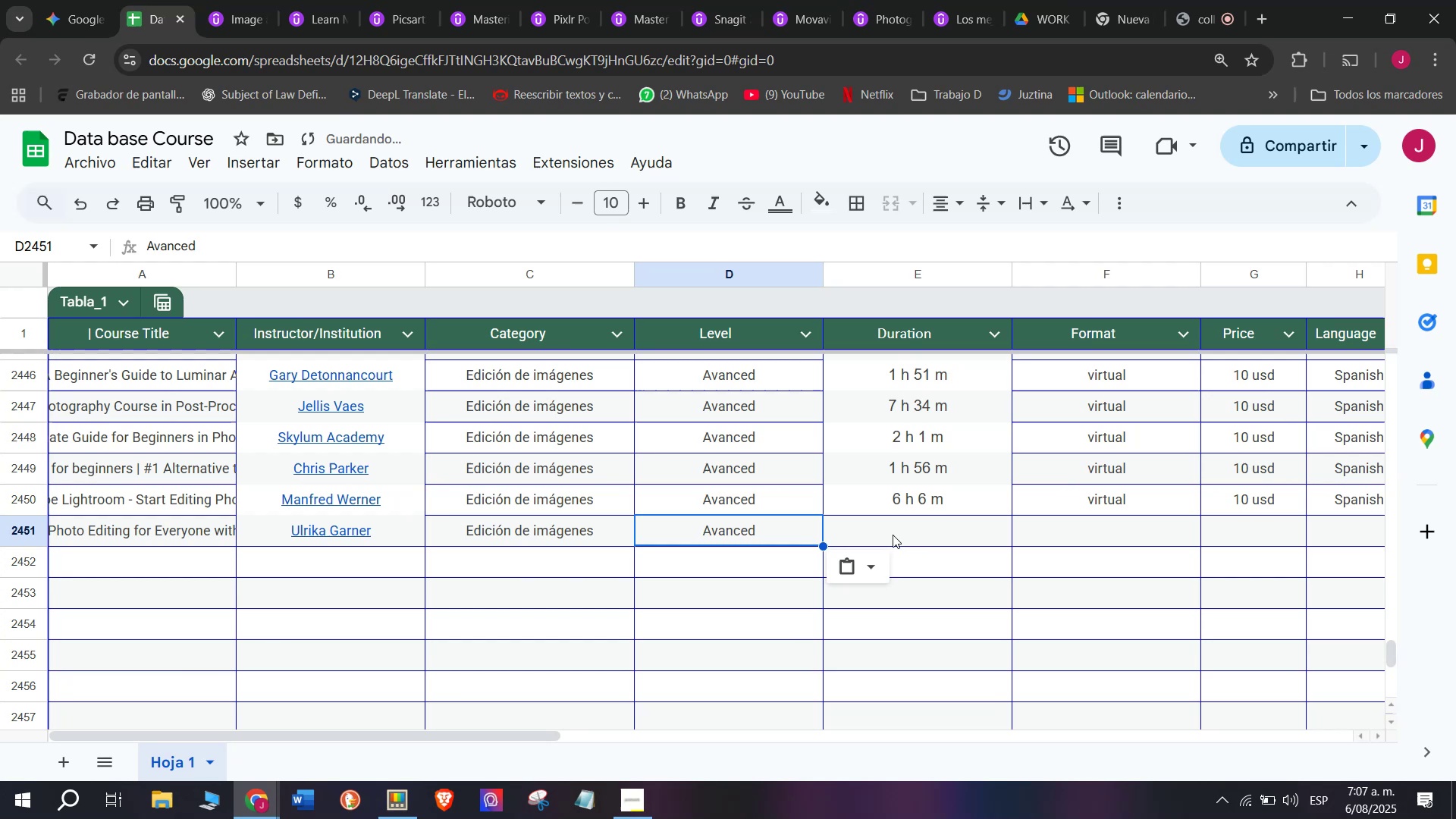 
key(Control+ControlLeft)
 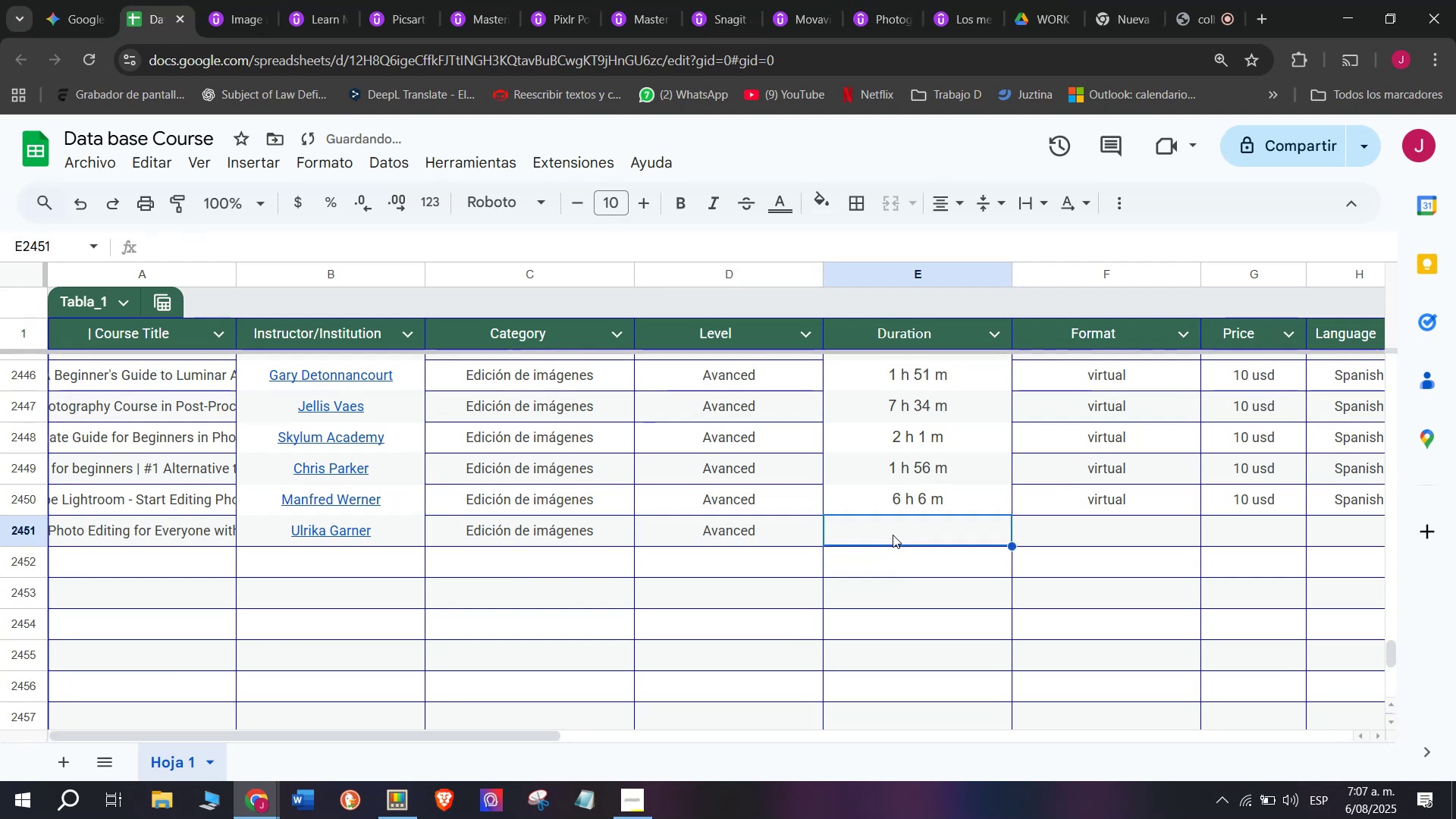 
left_click([893, 535])
 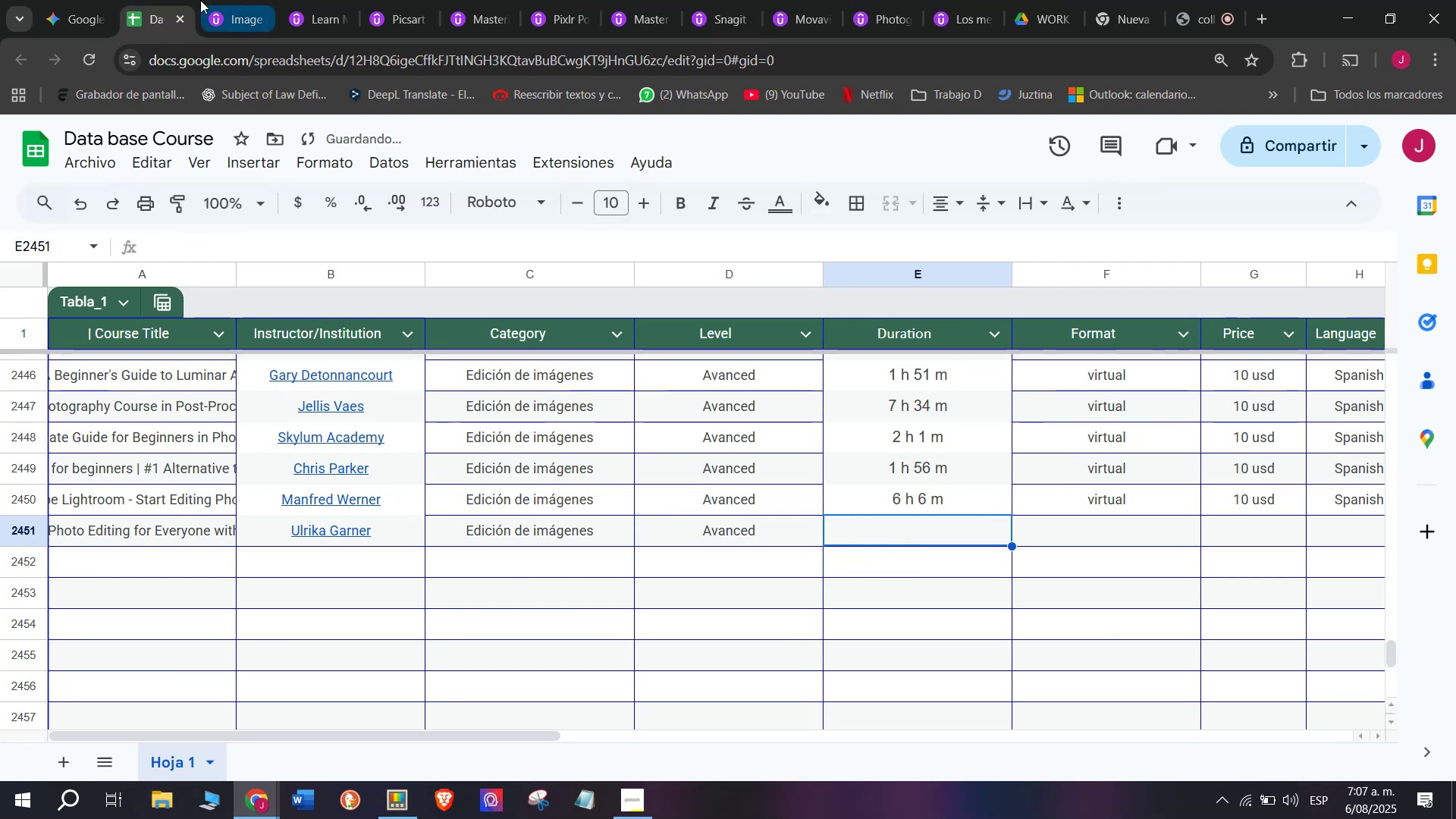 
left_click([200, 0])
 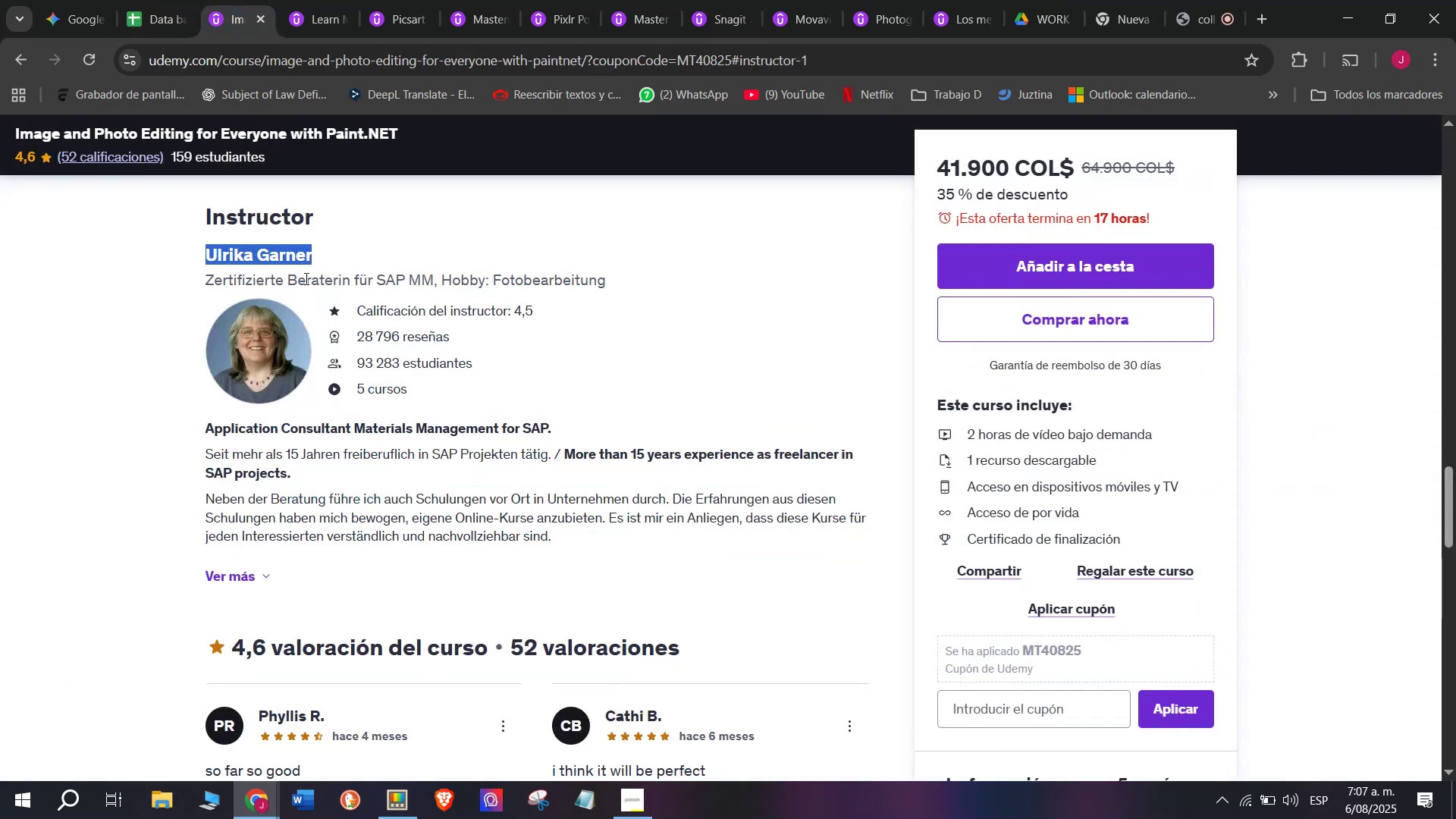 
scroll: coordinate [321, 524], scroll_direction: up, amount: 8.0
 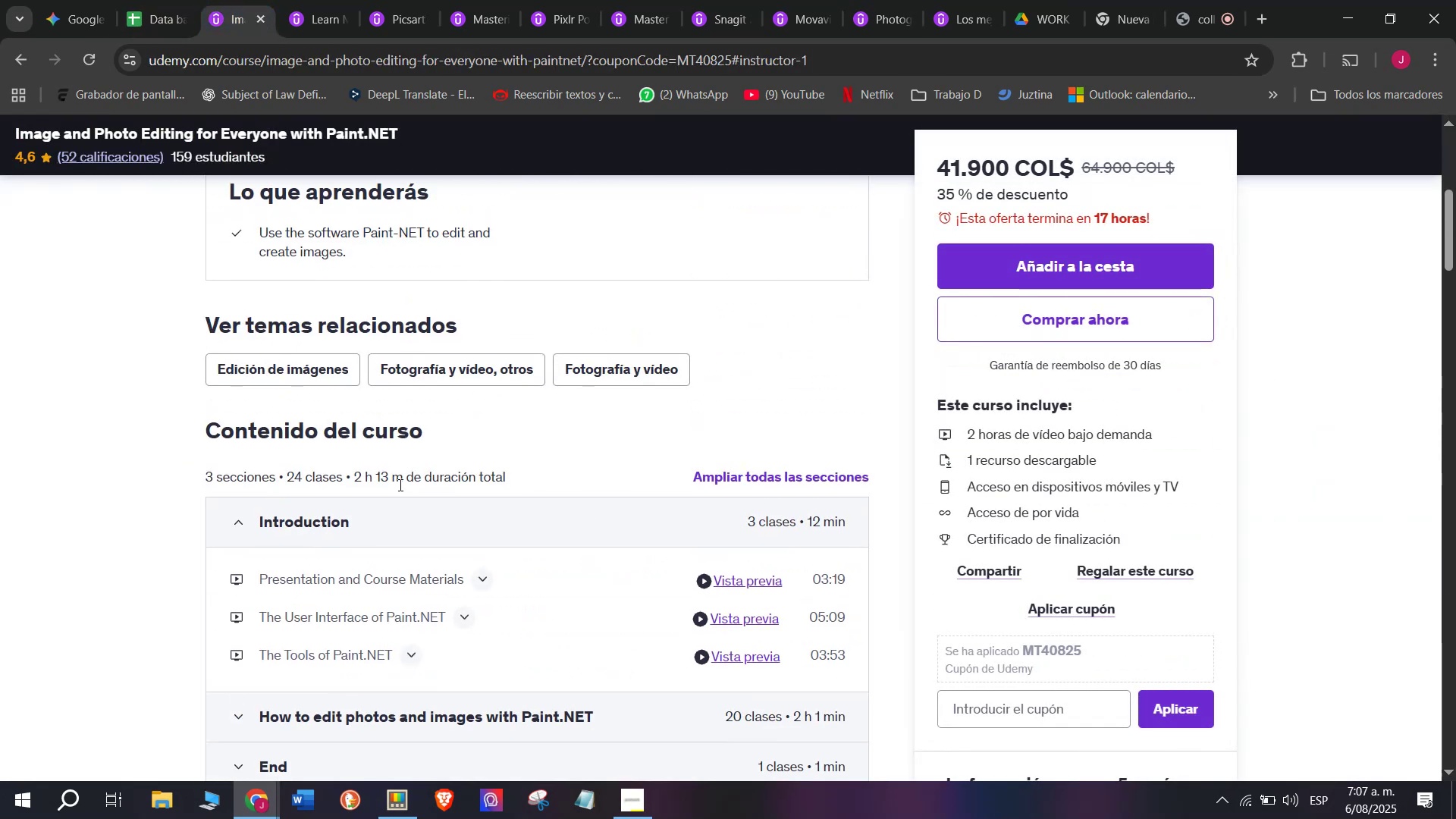 
left_click_drag(start_coordinate=[399, 485], to_coordinate=[353, 477])
 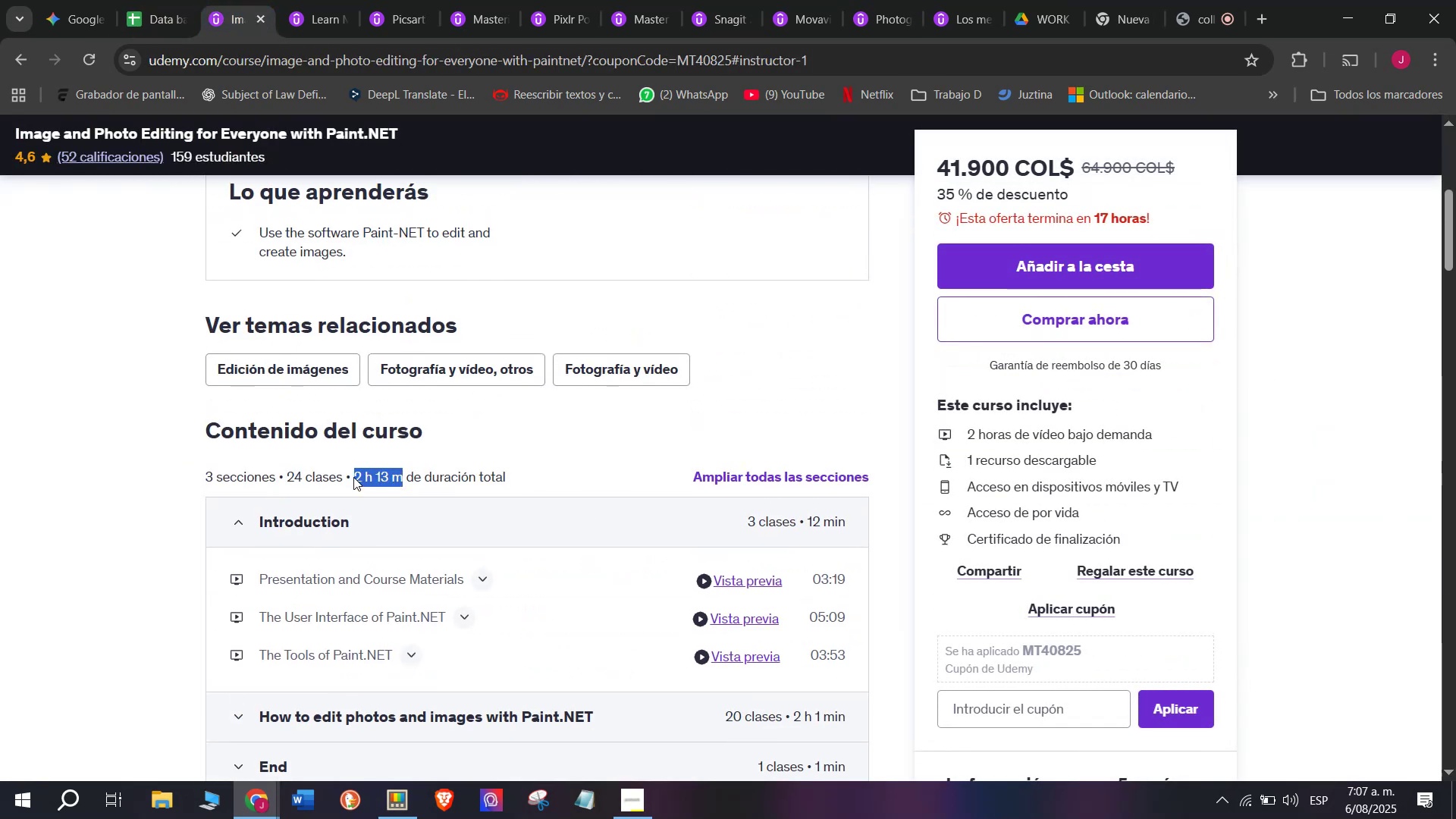 
key(Break)
 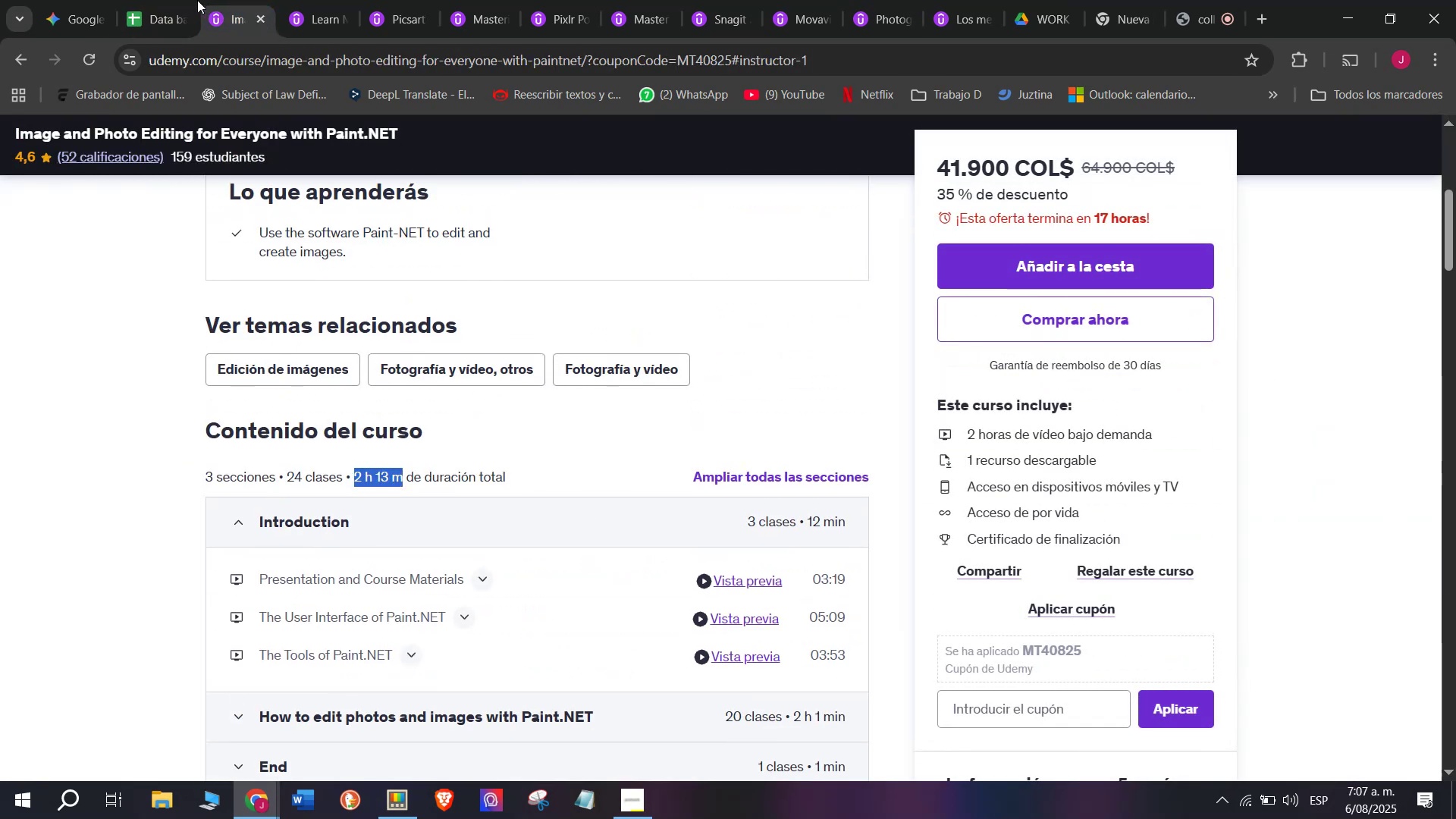 
key(Control+ControlLeft)
 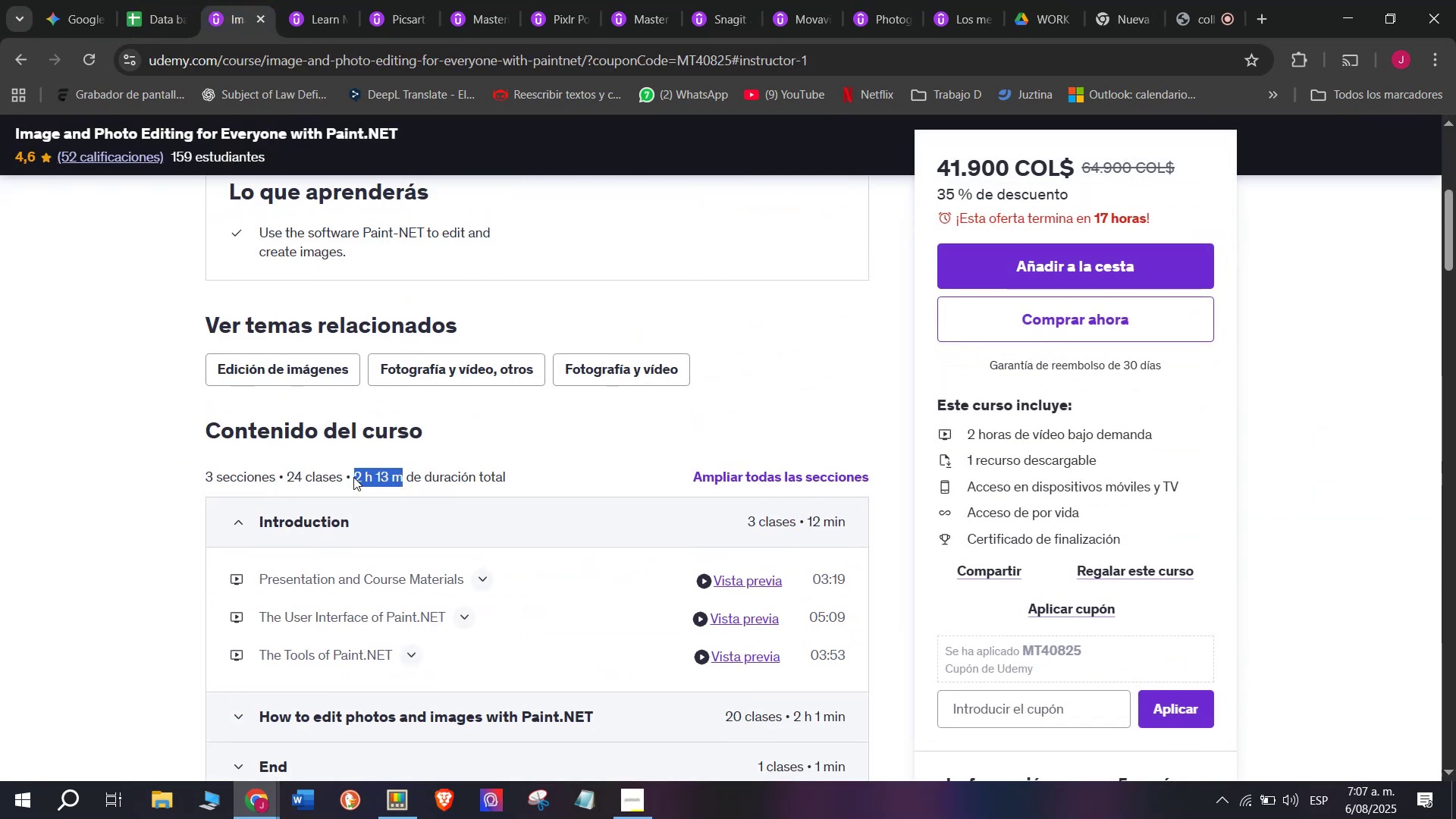 
key(Control+C)
 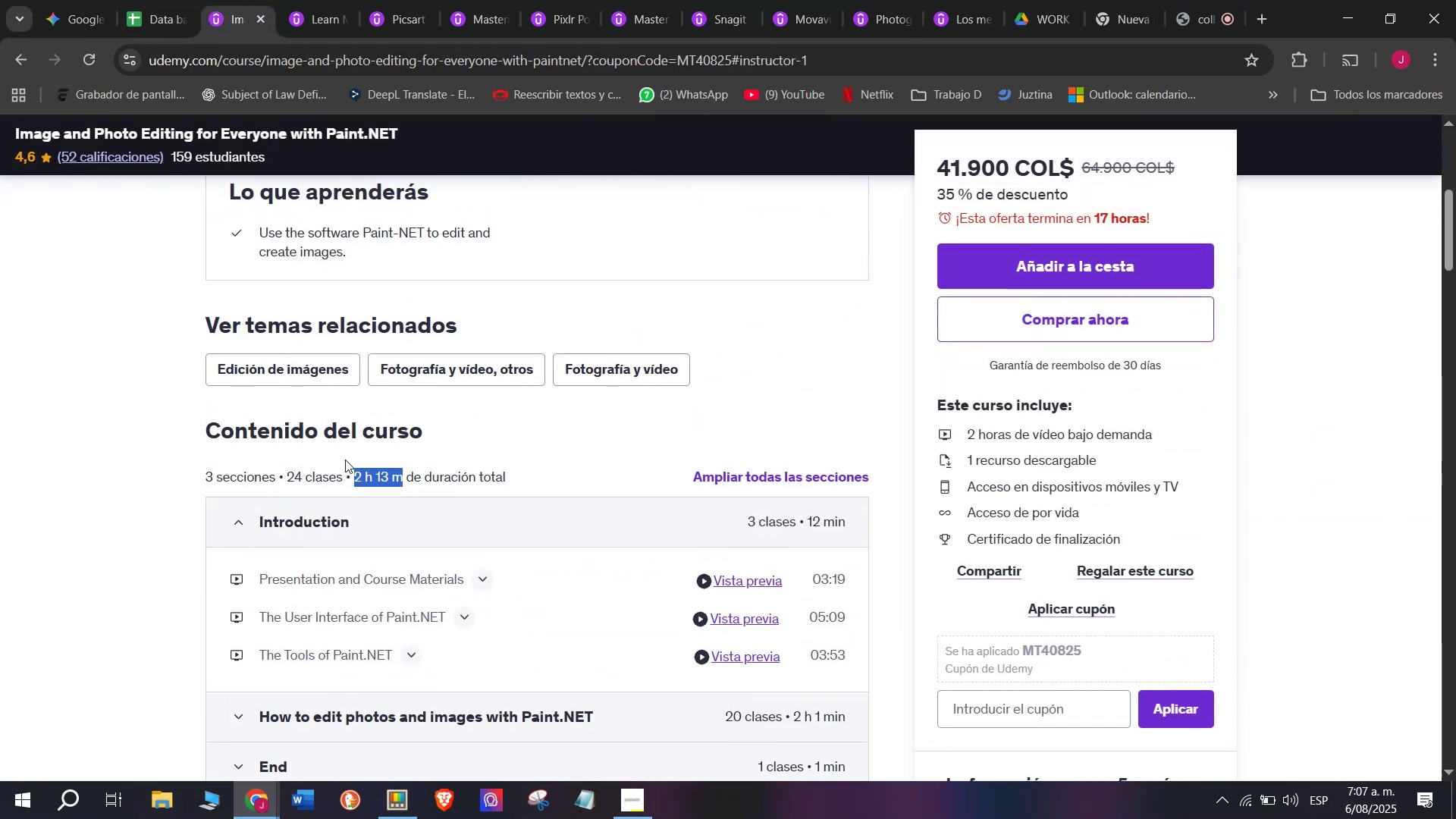 
key(Control+ControlLeft)
 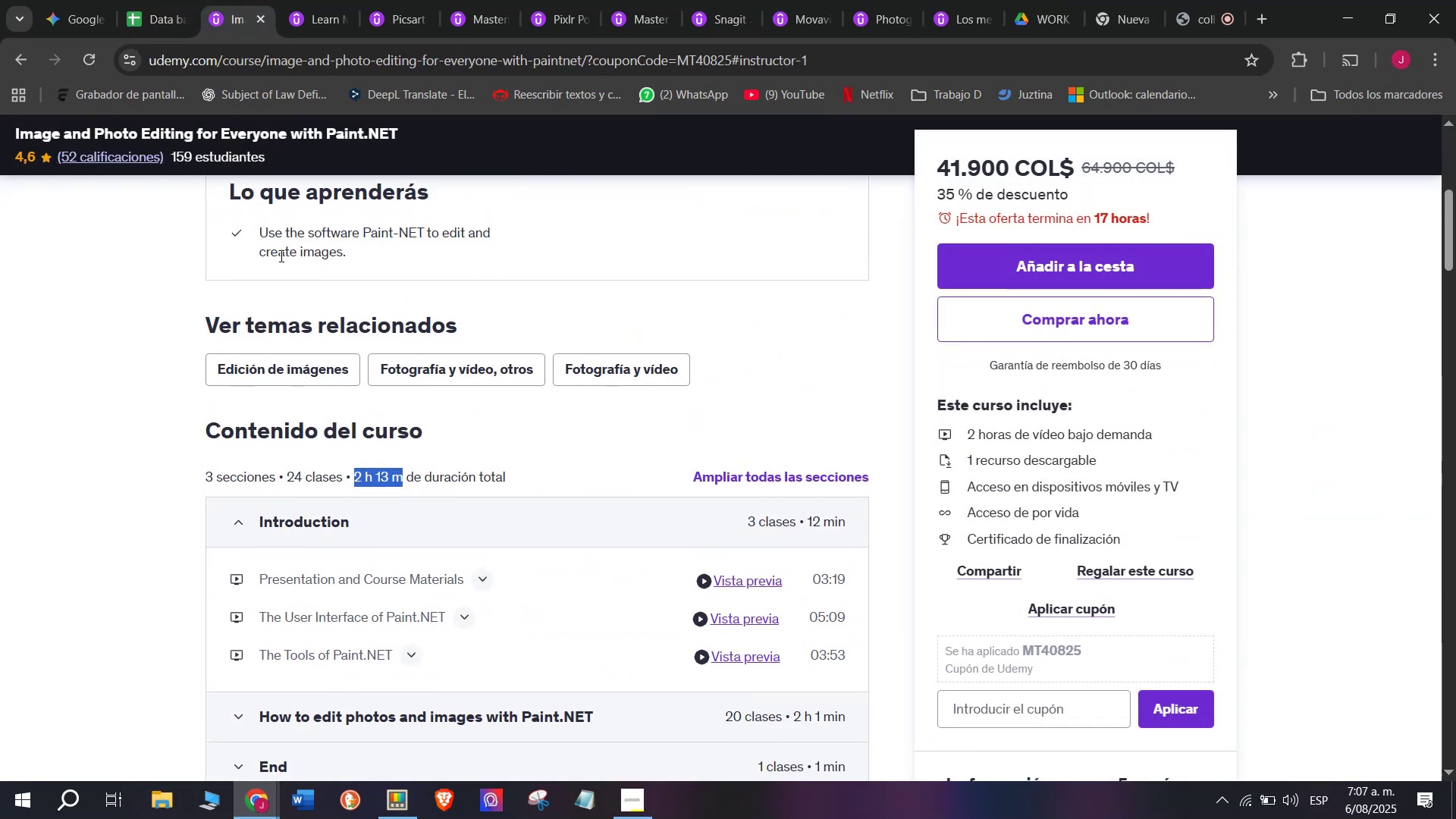 
key(Break)
 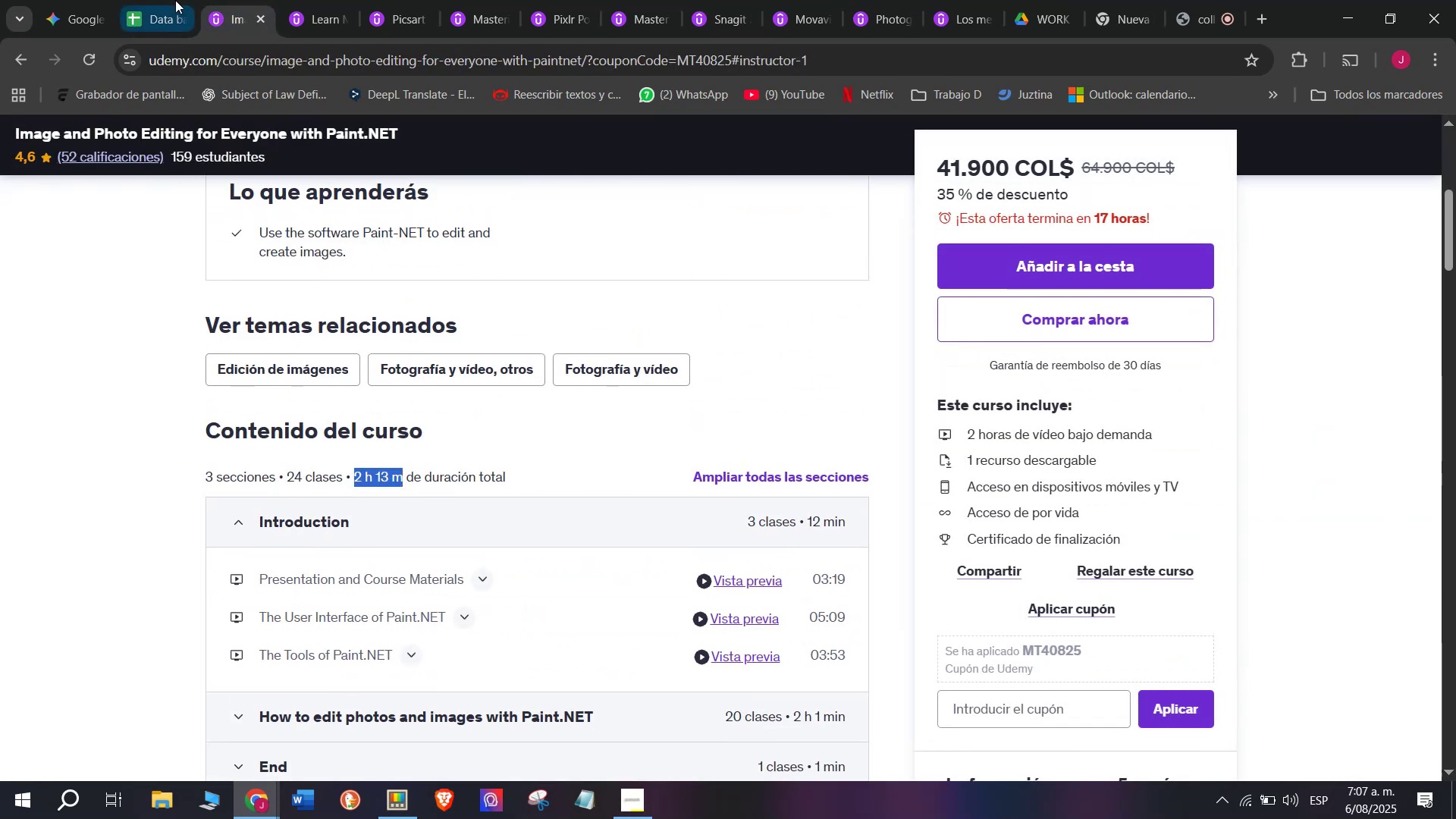 
key(Control+C)
 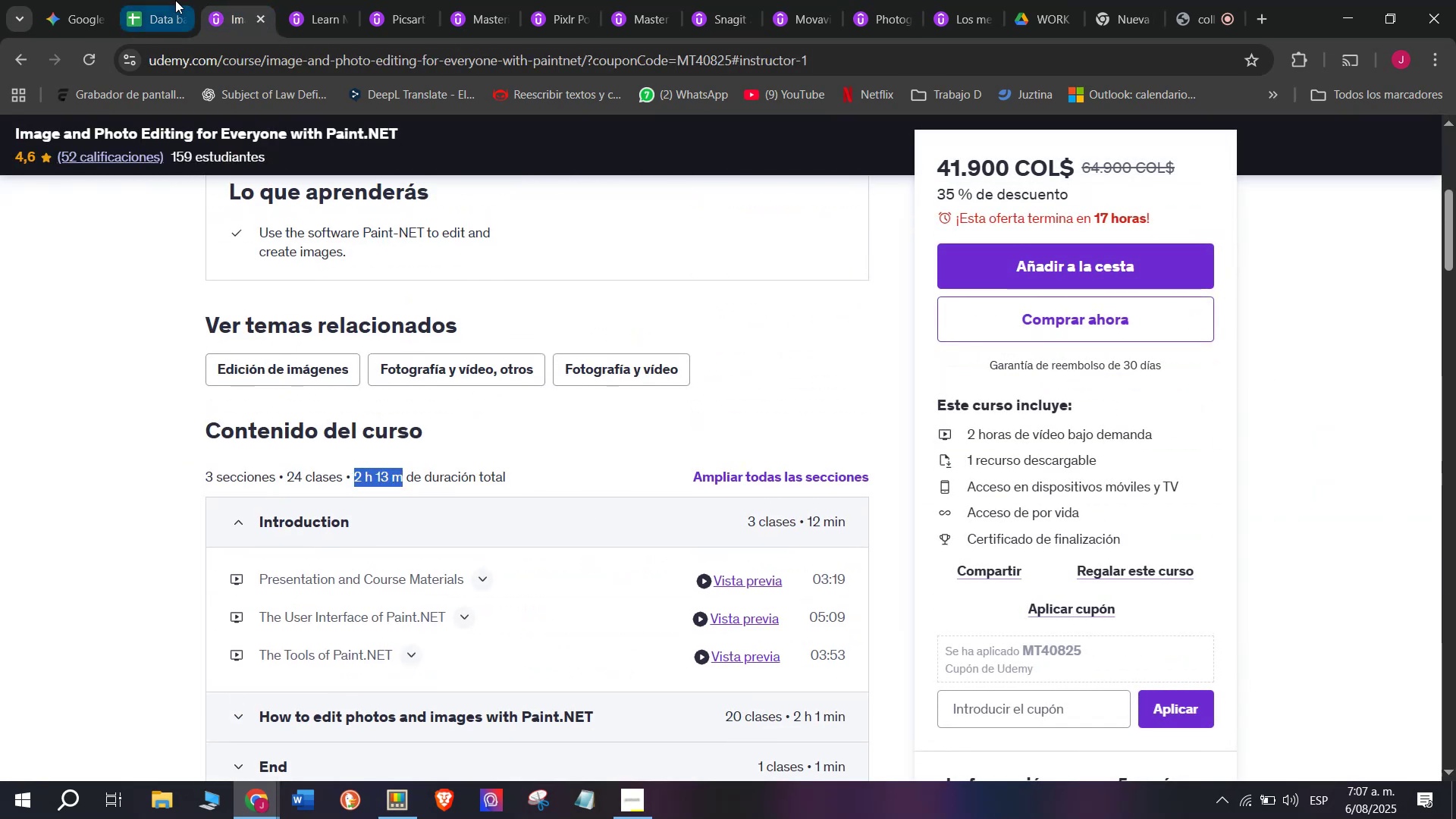 
left_click([175, 0])
 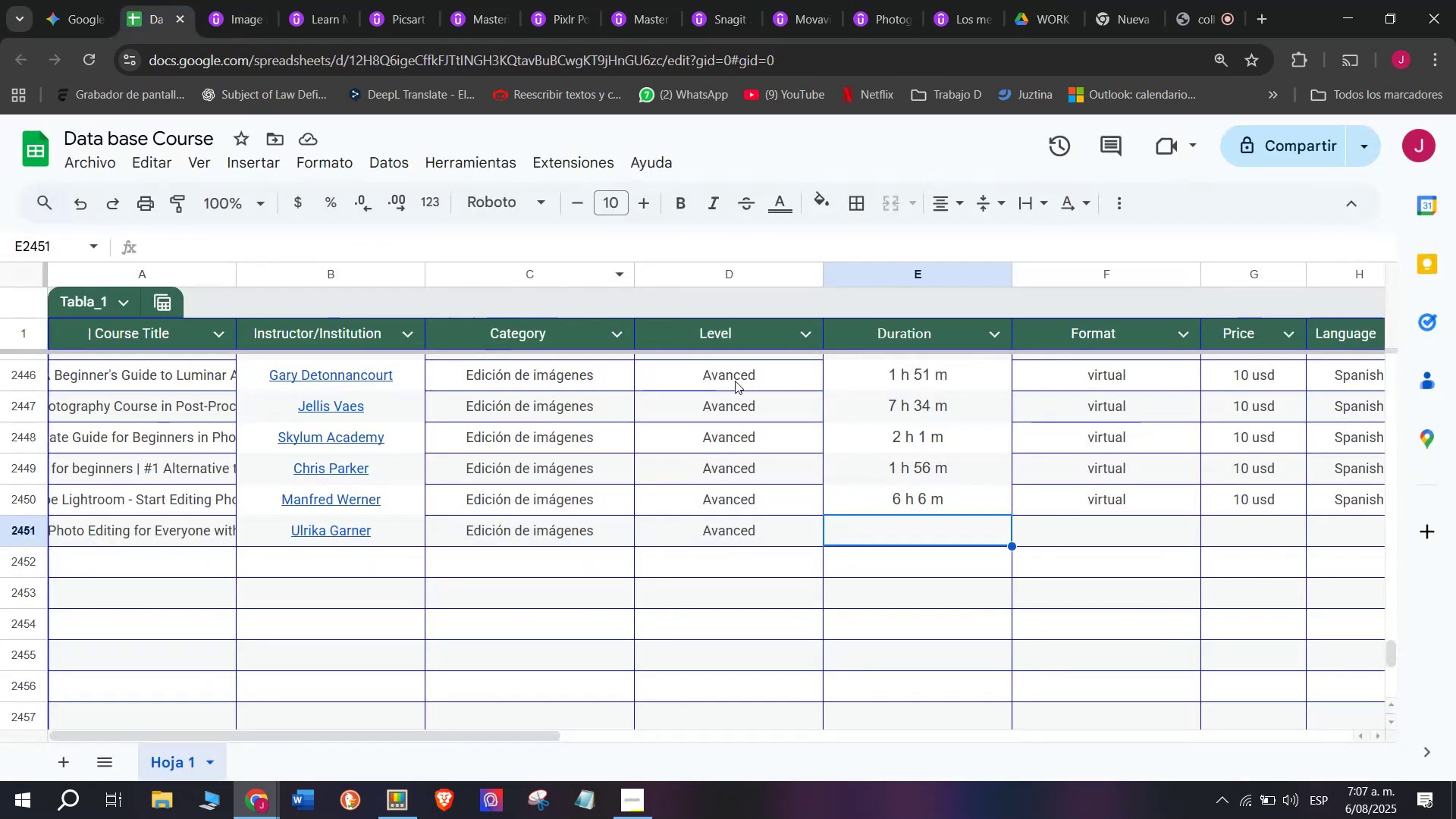 
key(Z)
 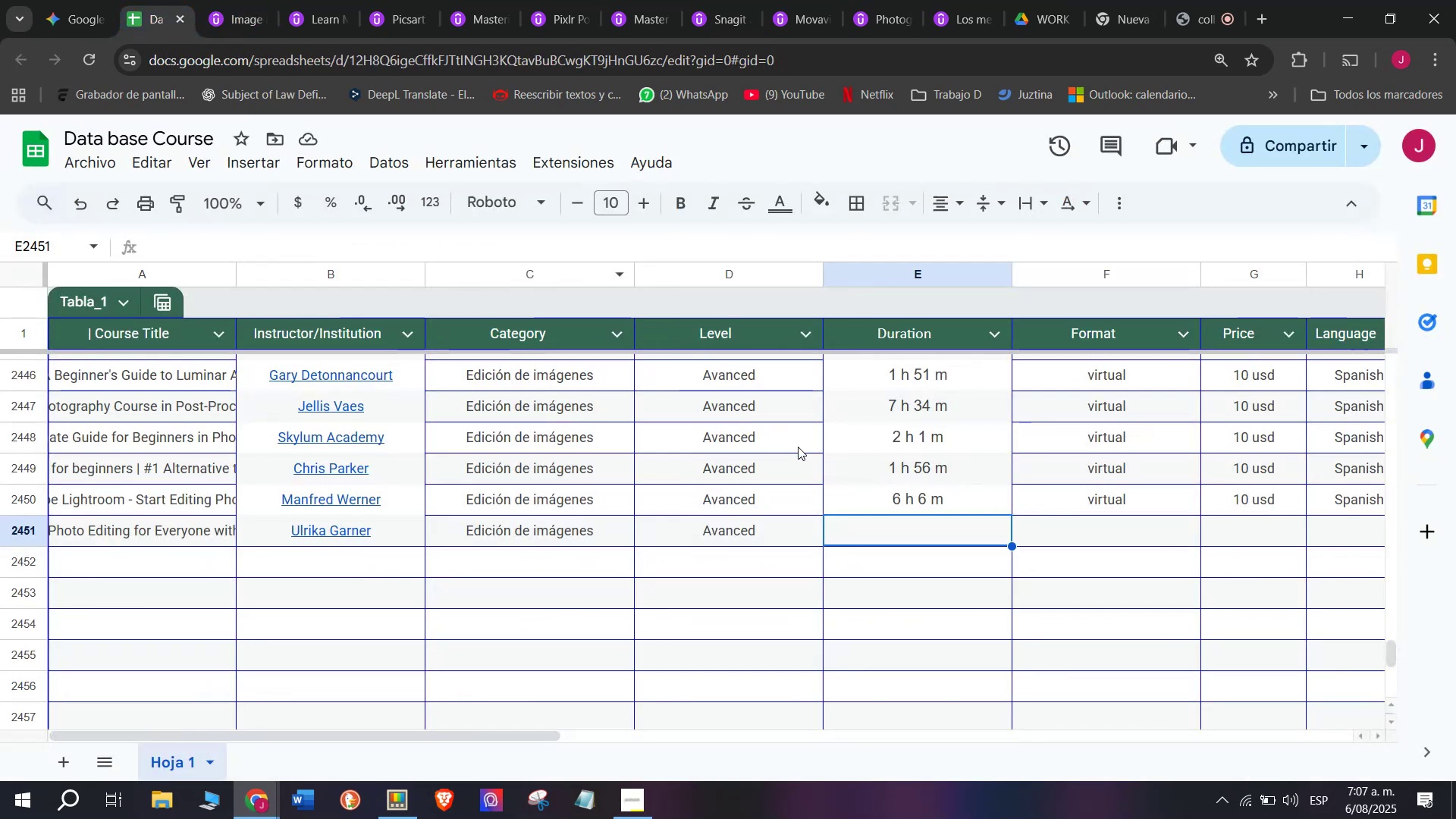 
key(Control+V)
 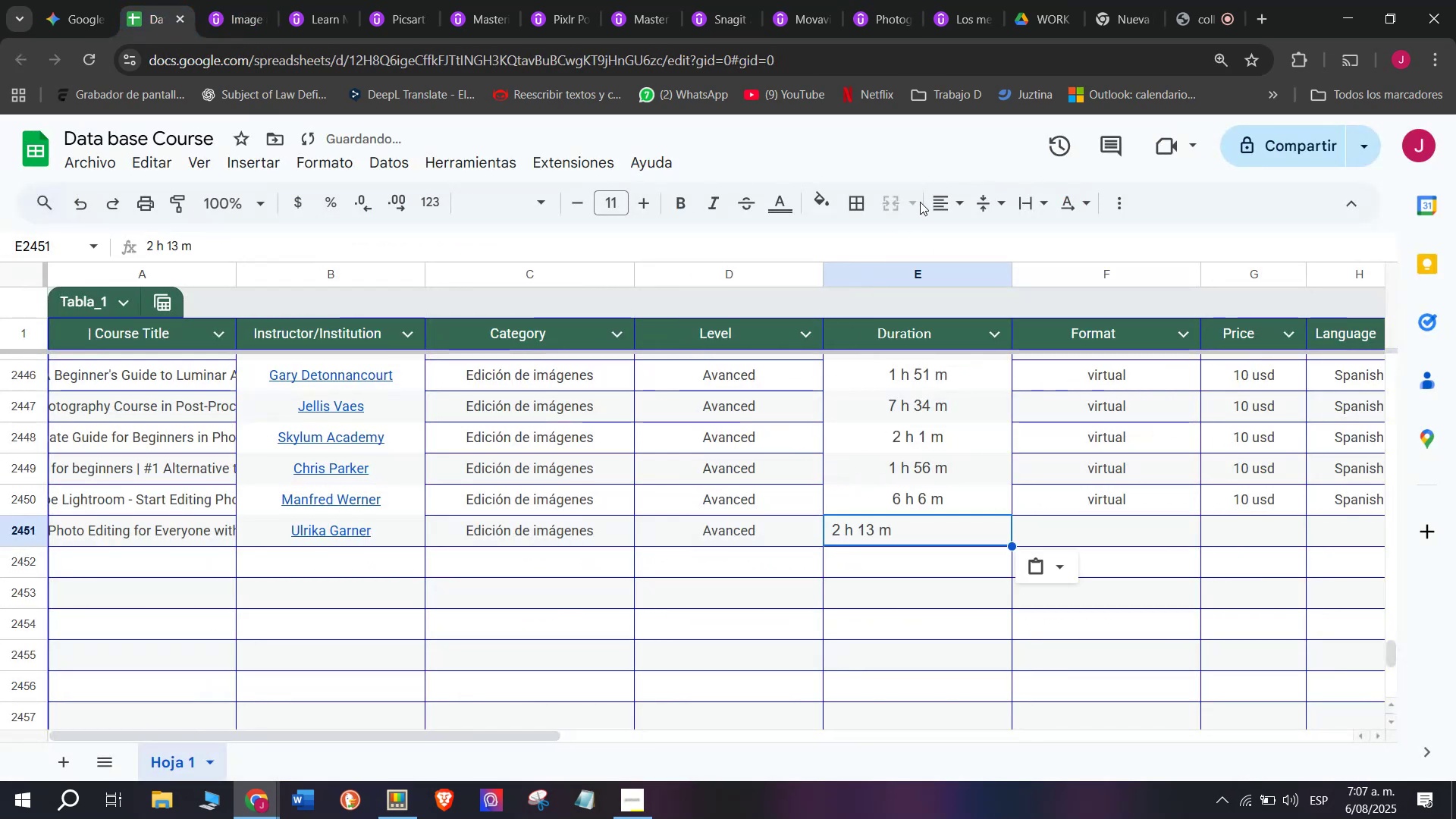 
key(Control+ControlLeft)
 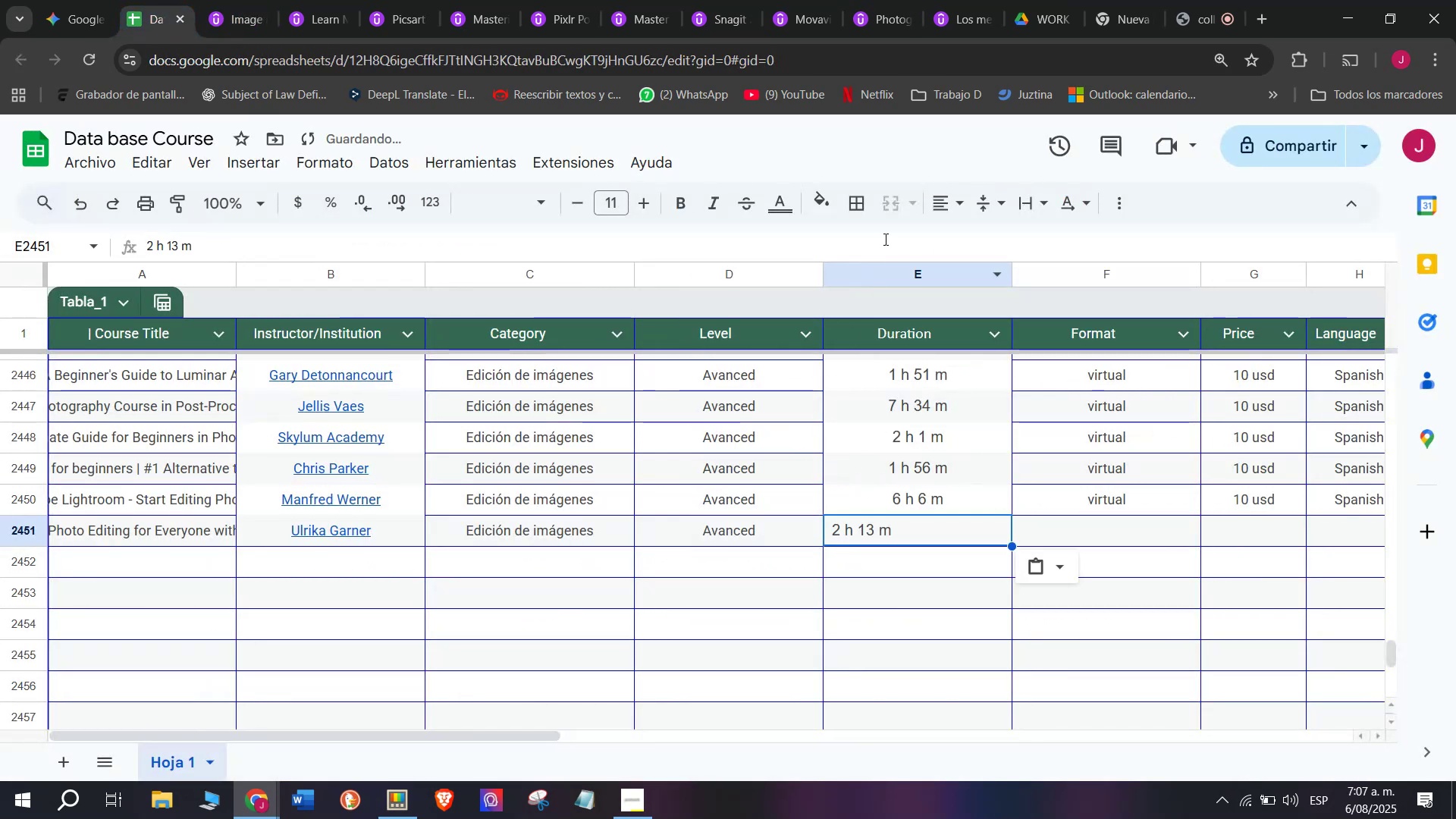 
left_click([949, 206])
 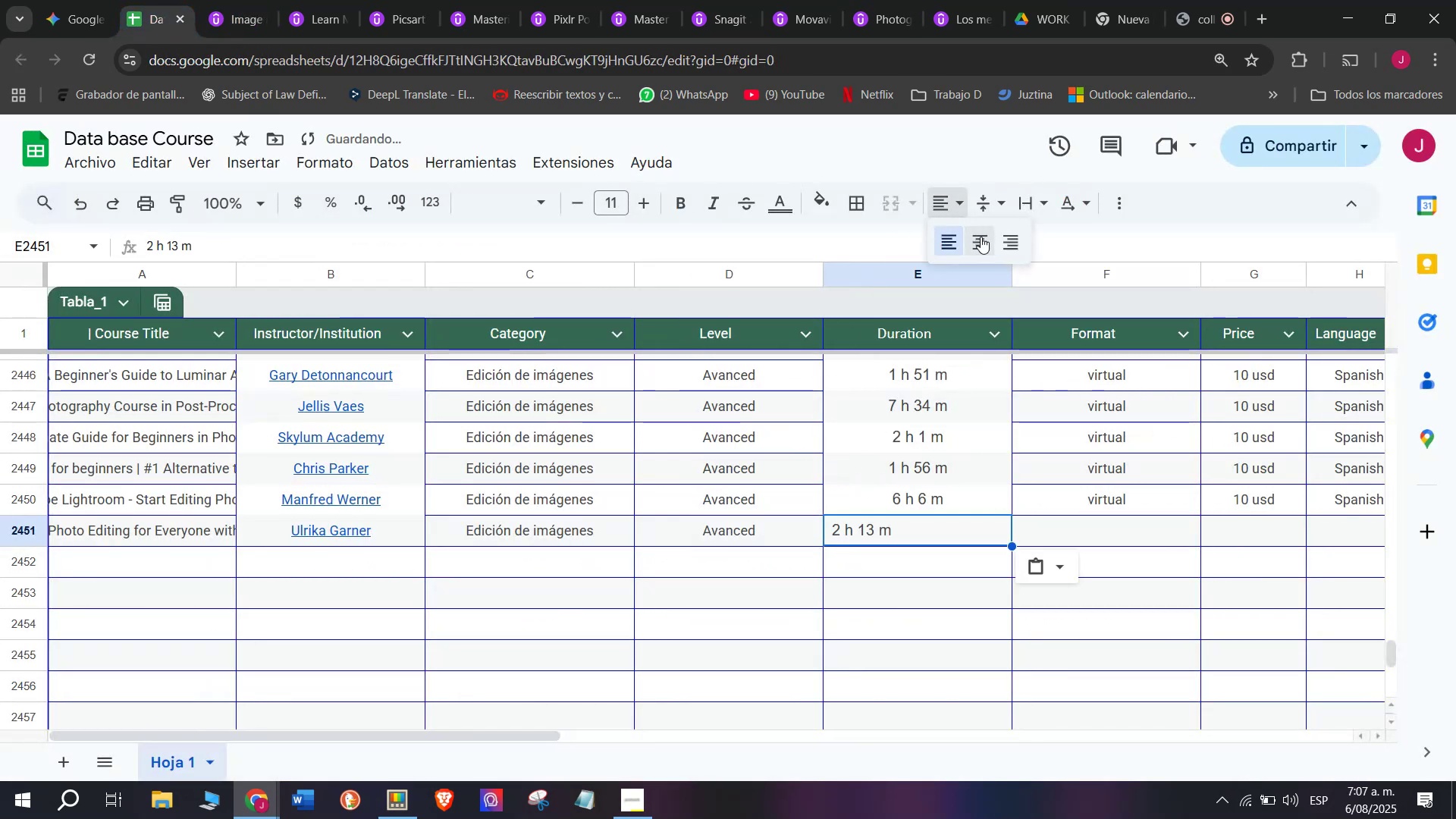 
left_click([983, 240])
 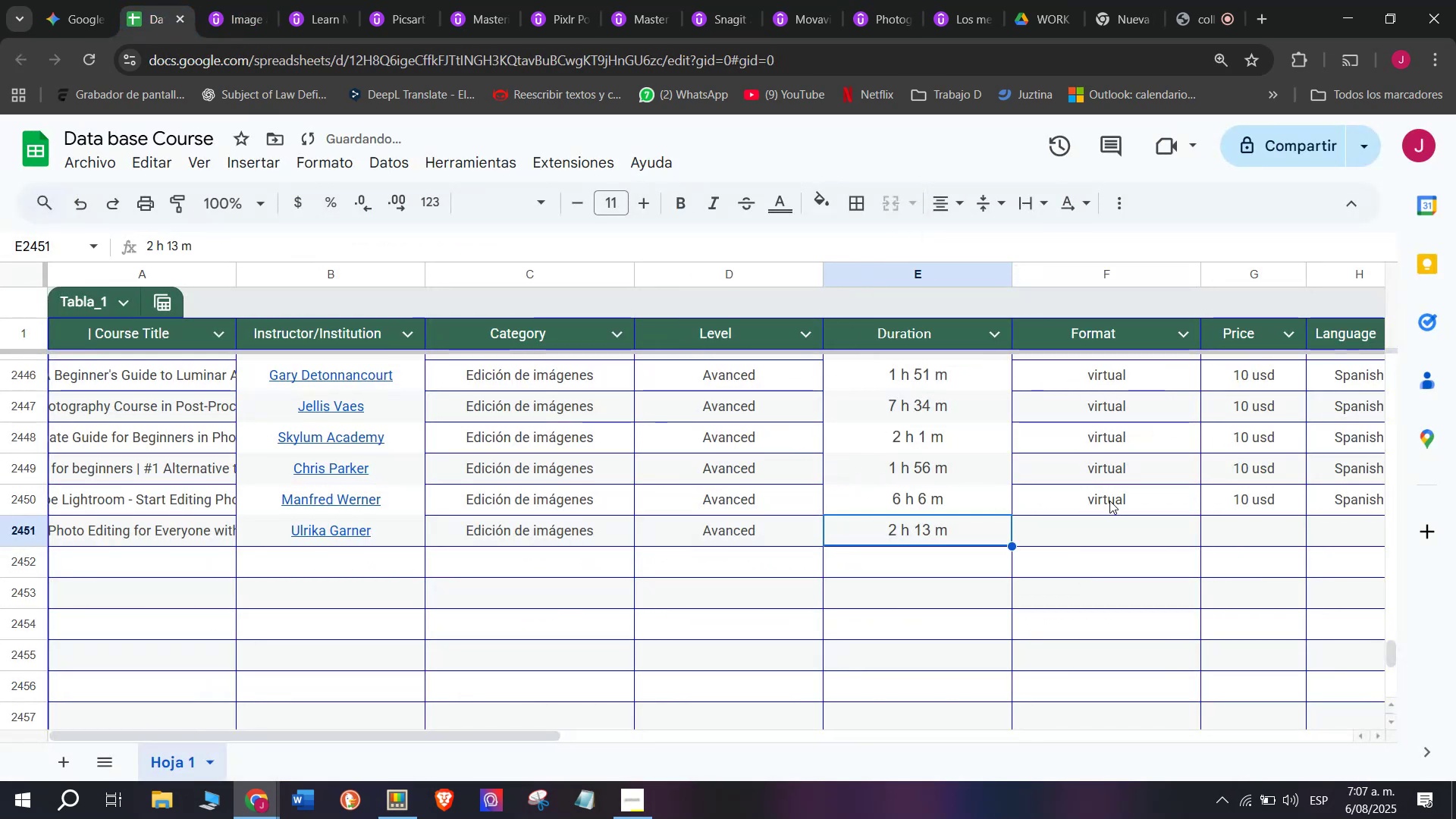 
left_click([1111, 502])
 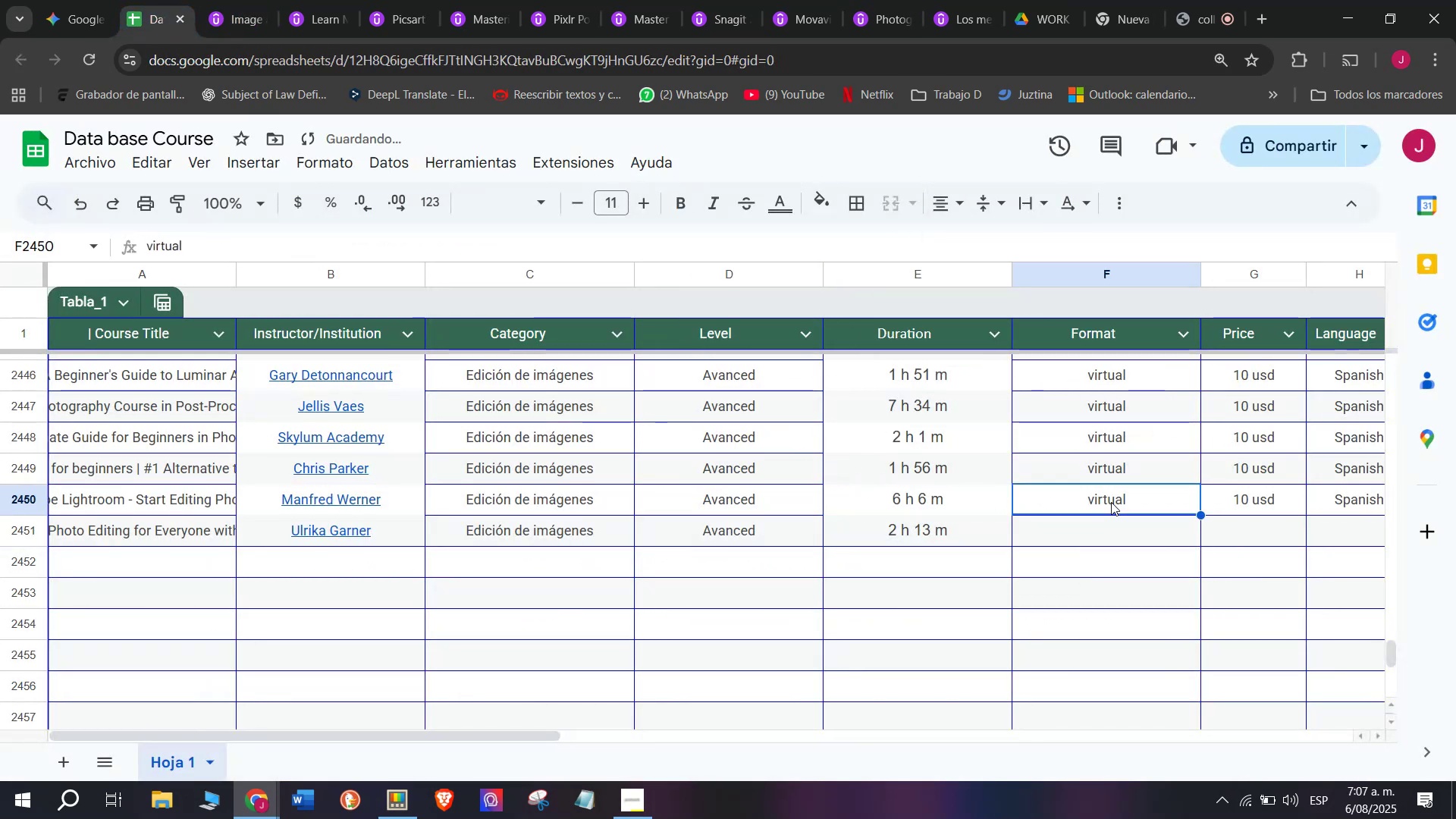 
key(Break)
 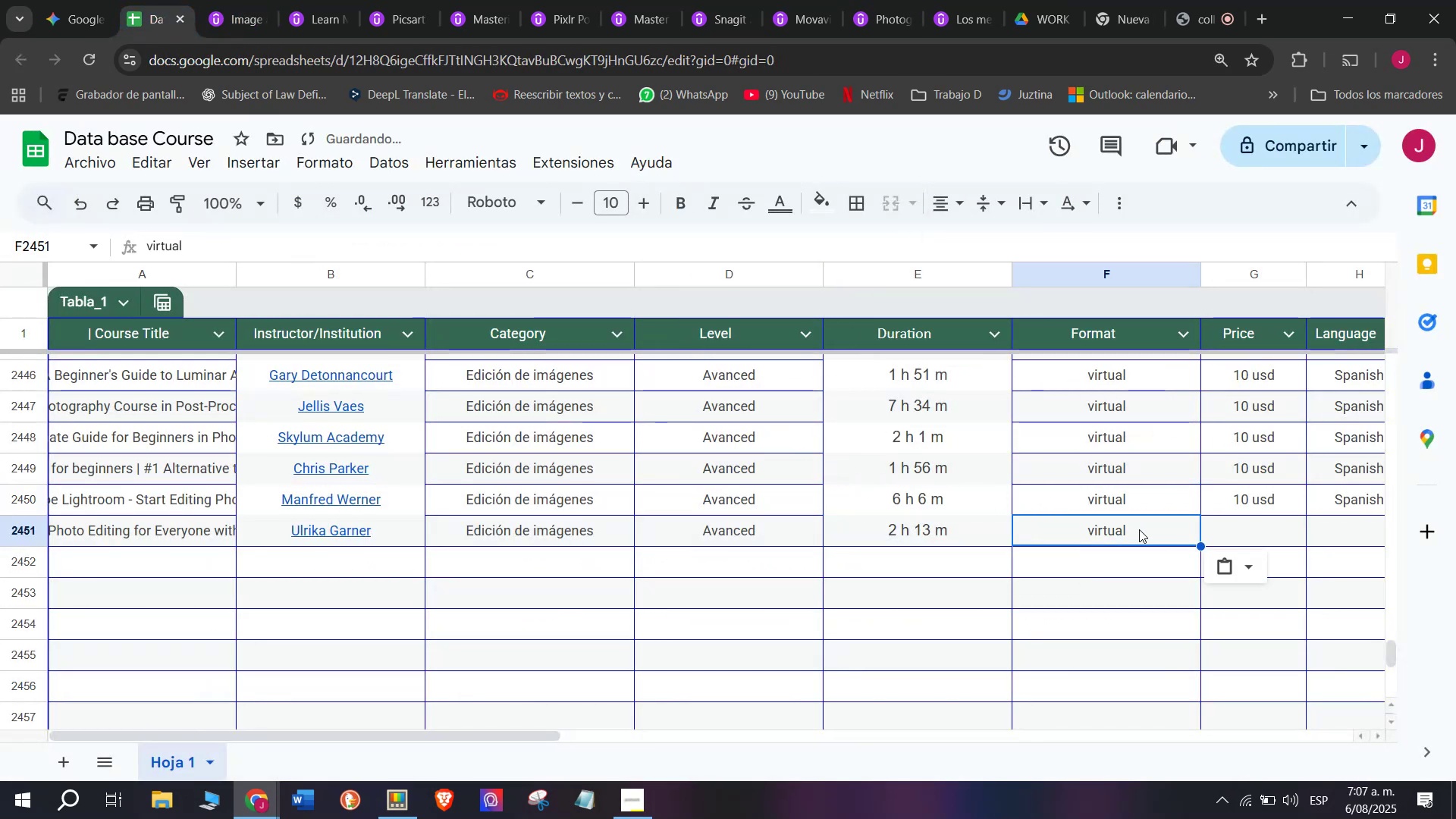 
key(Control+ControlLeft)
 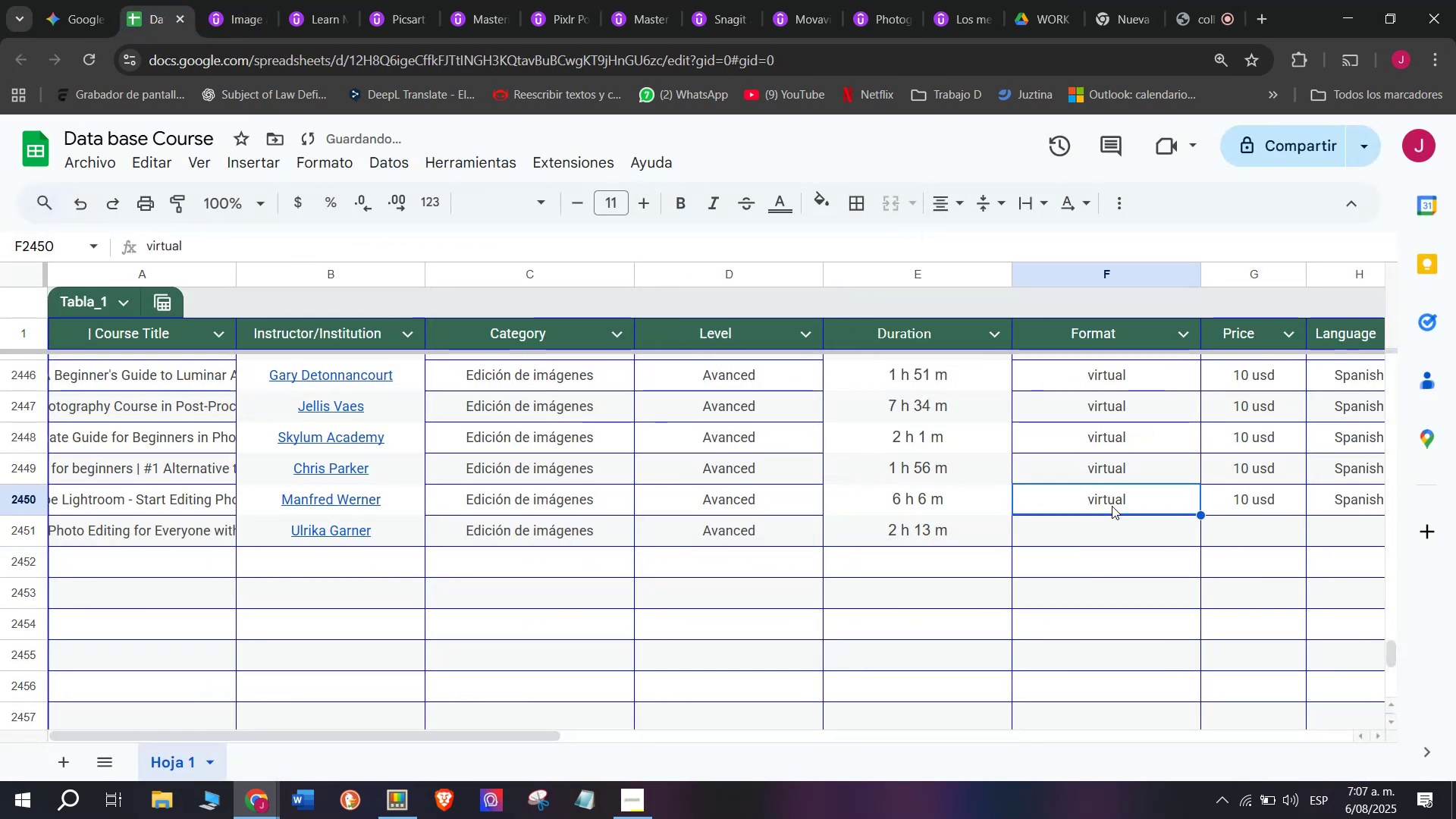 
key(Control+C)
 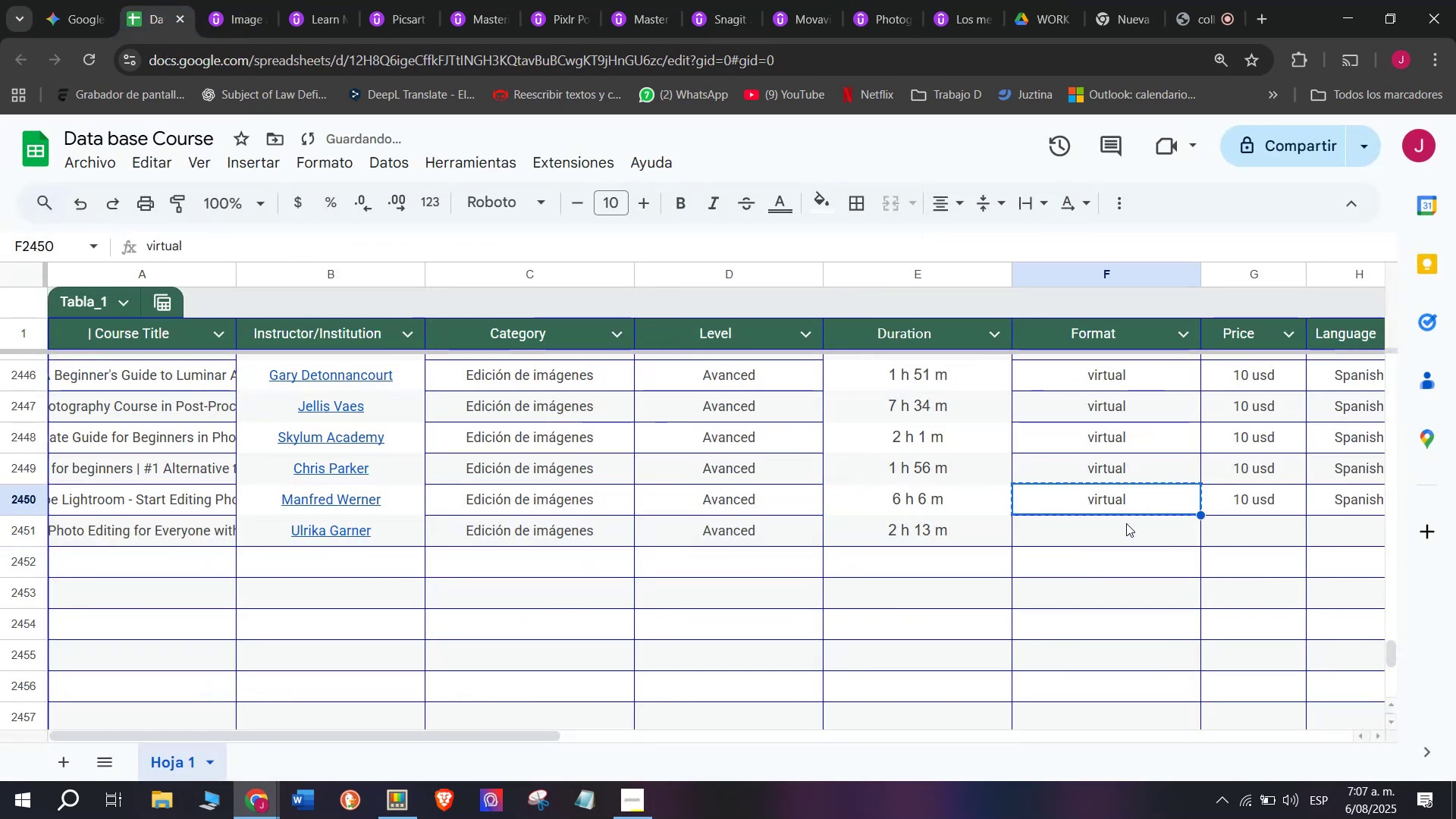 
double_click([1126, 525])
 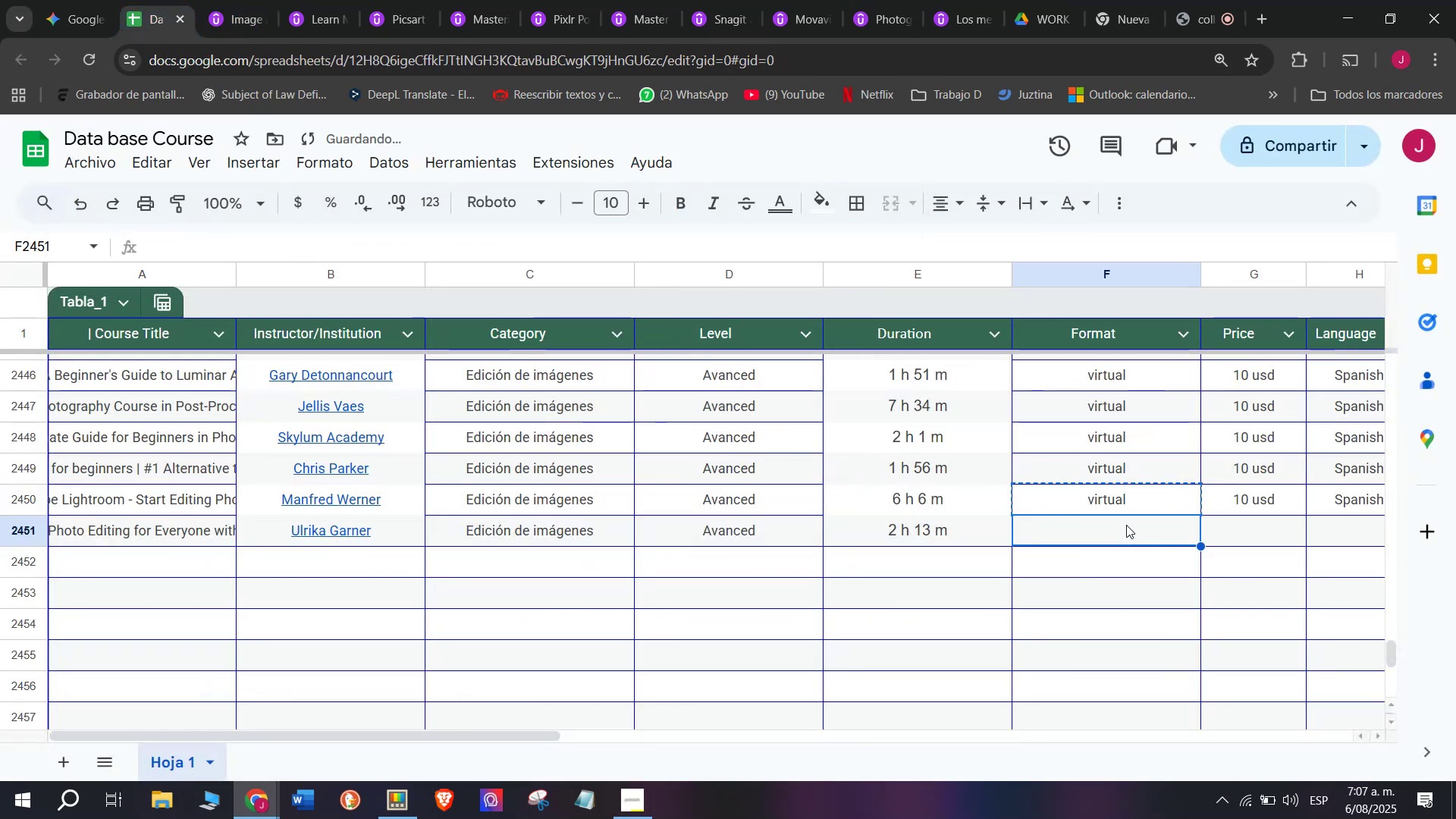 
key(Z)
 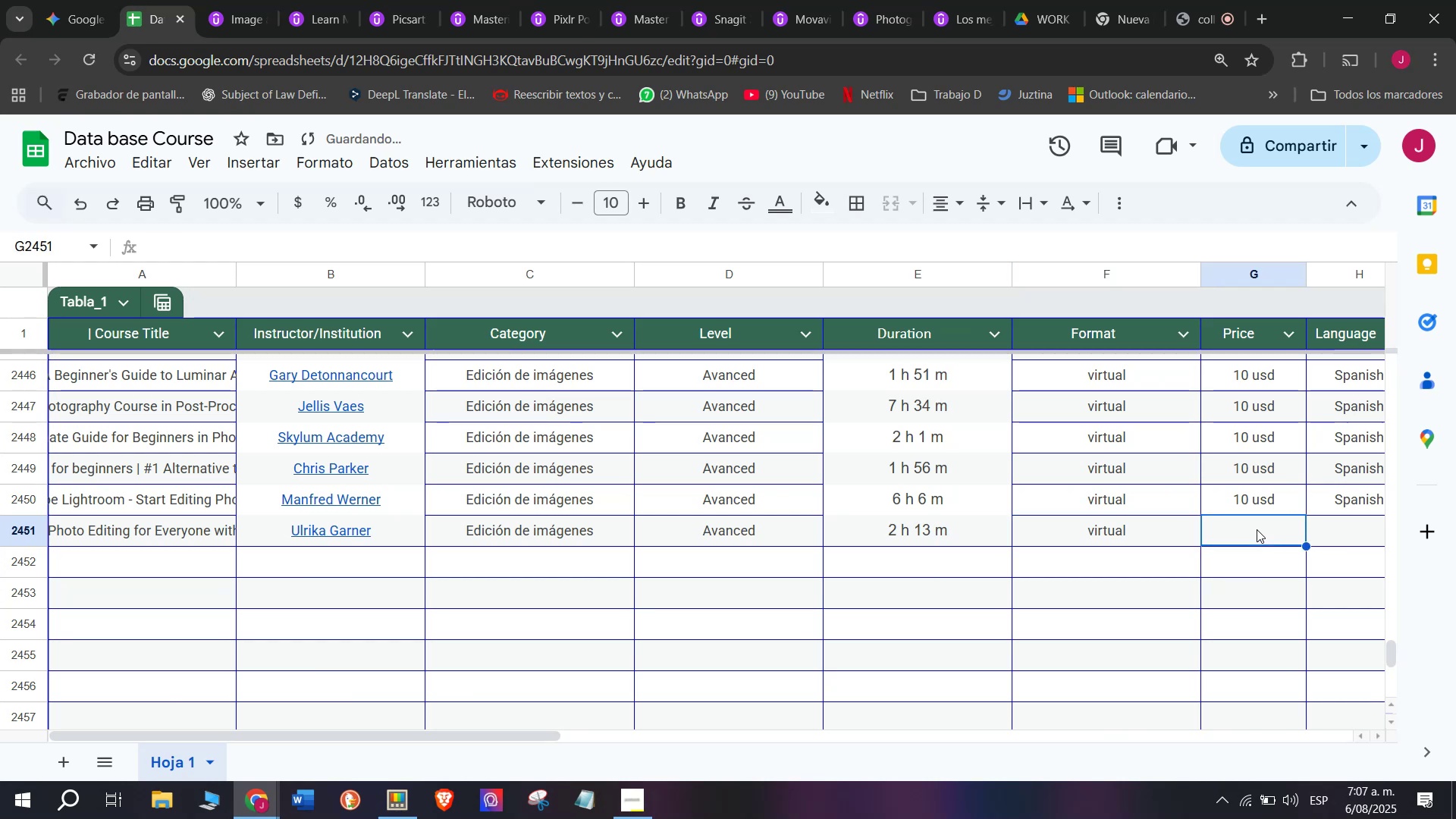 
key(Control+ControlLeft)
 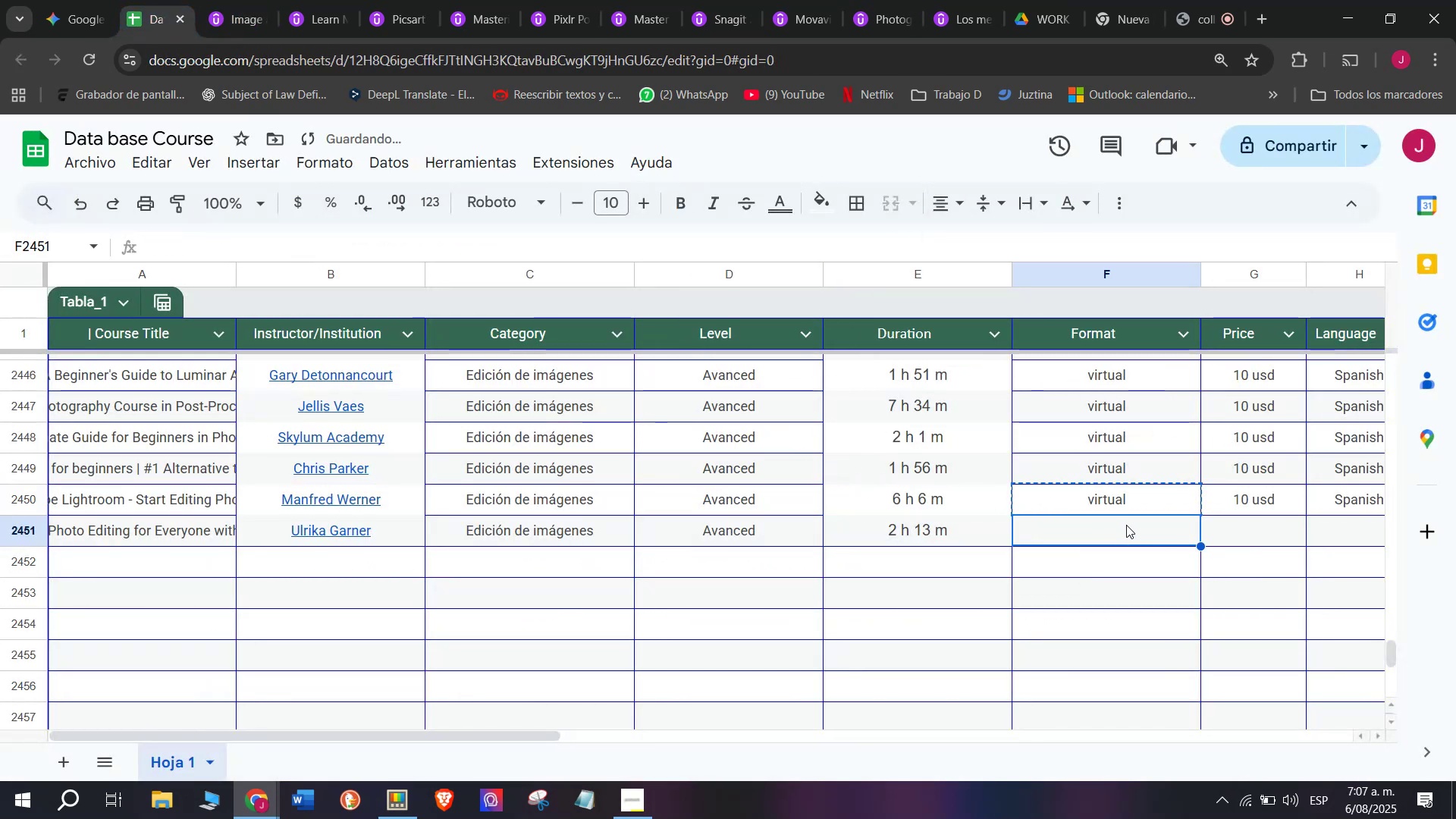 
key(Control+V)
 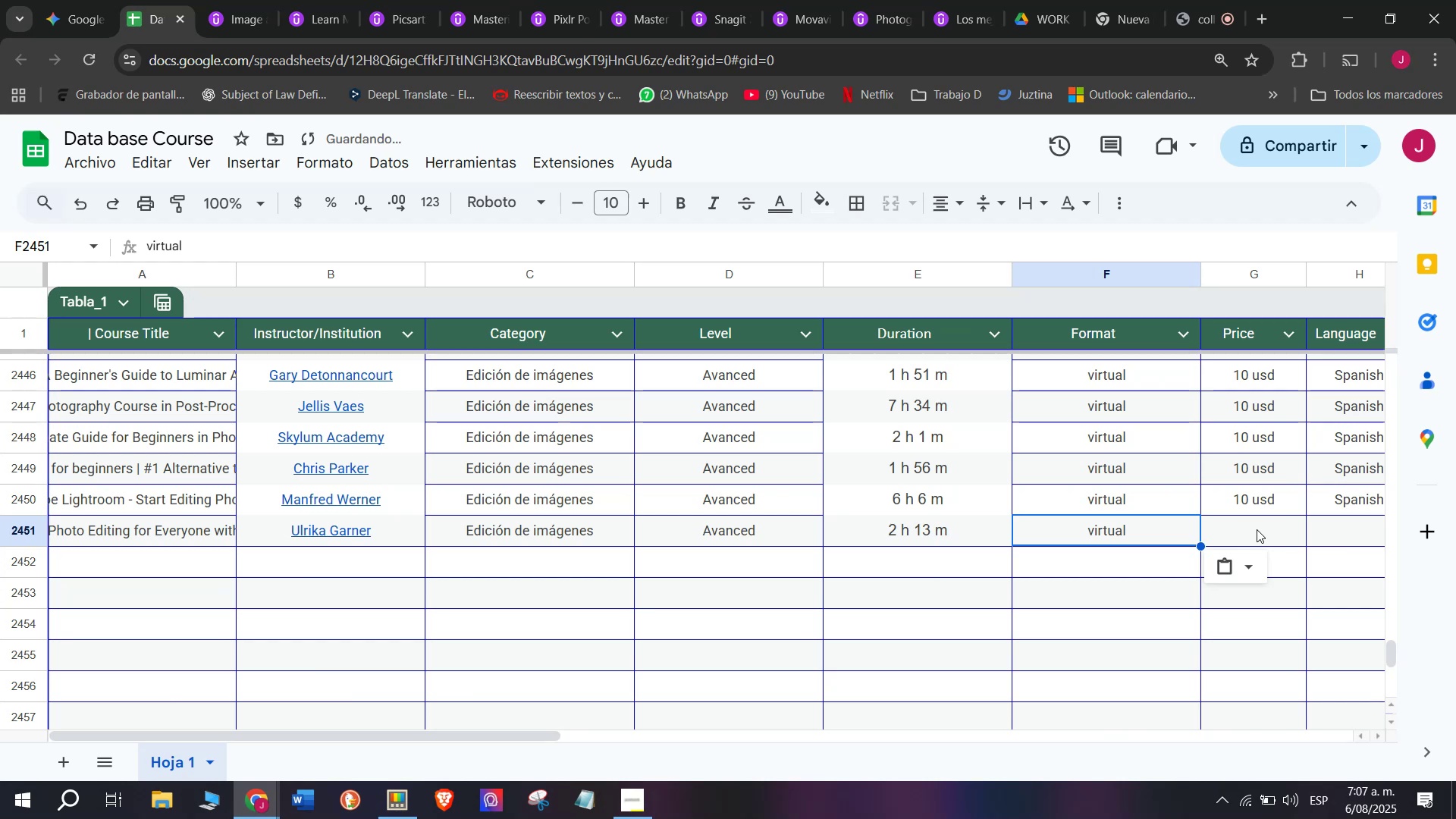 
left_click([1257, 529])
 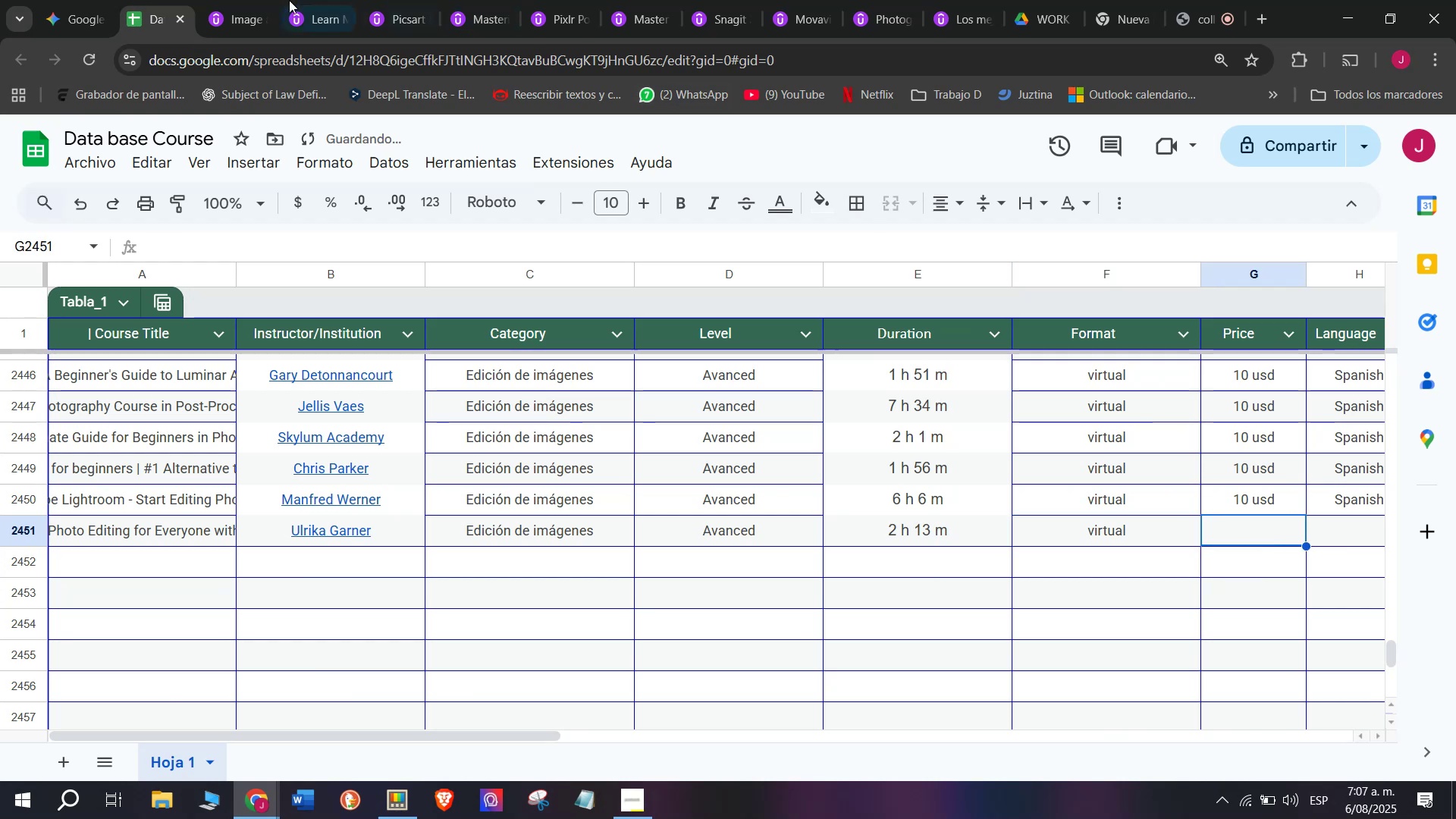 
left_click([250, 0])
 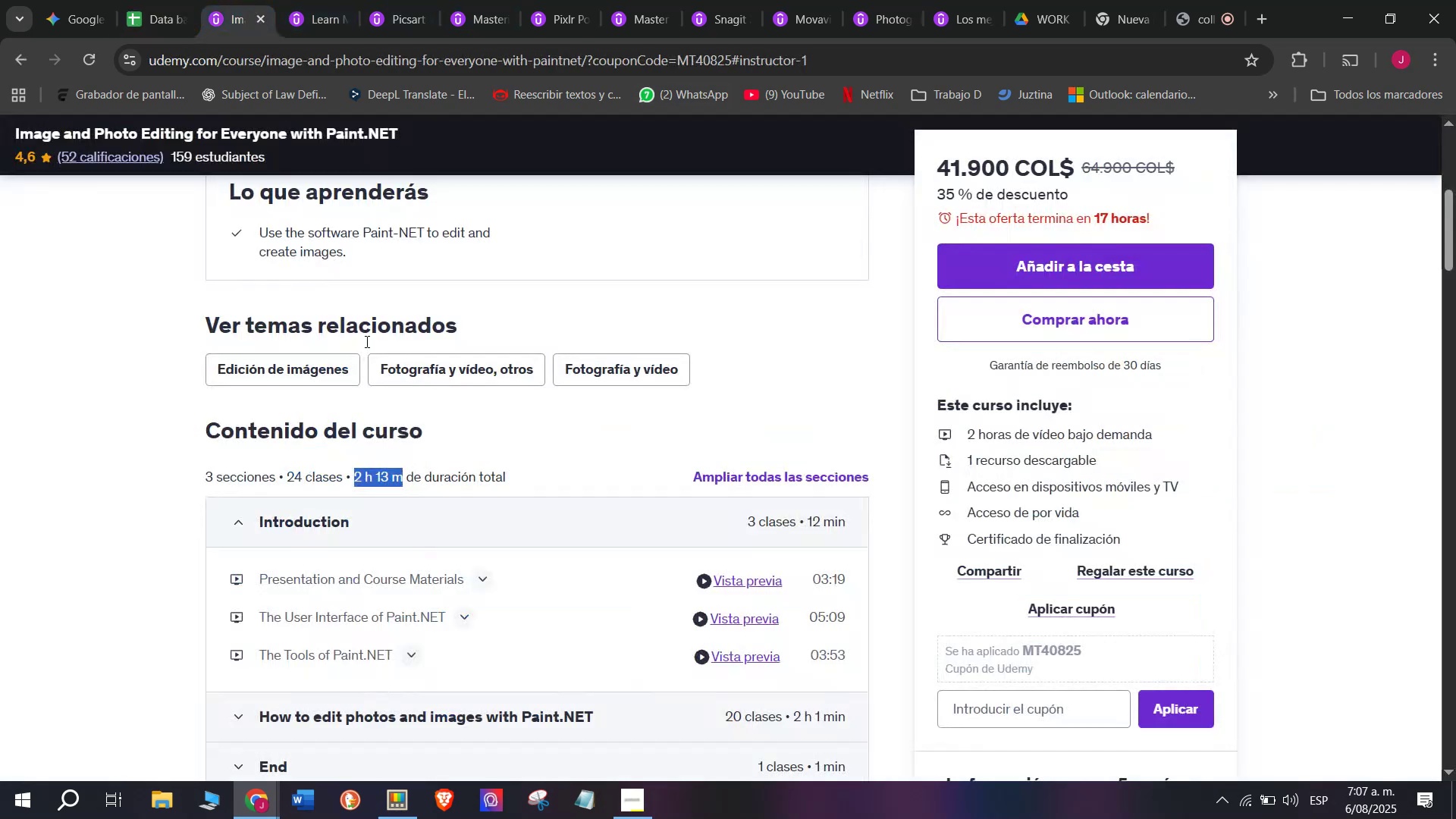 
scroll: coordinate [401, 428], scroll_direction: up, amount: 3.0
 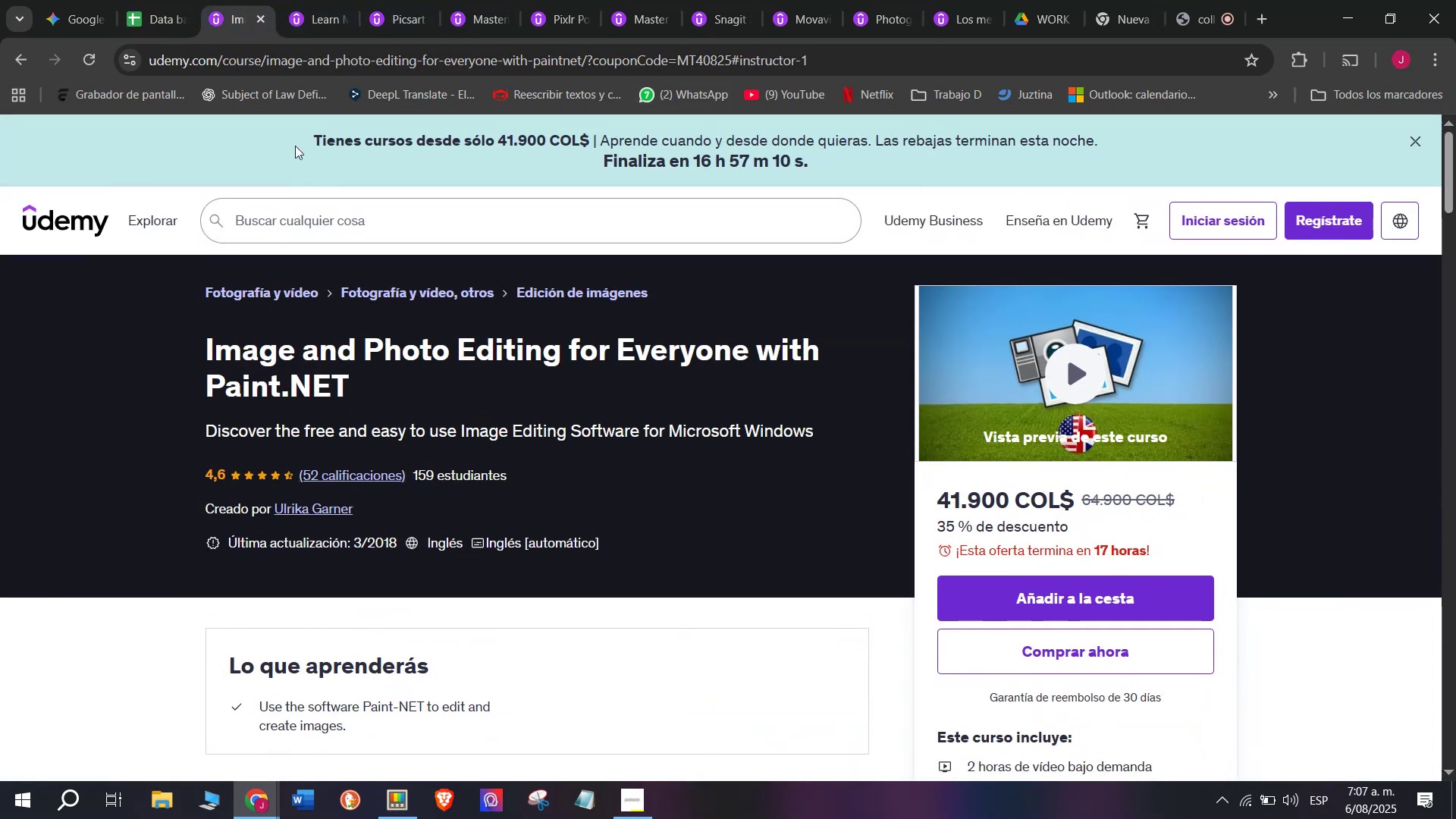 
left_click([165, 0])
 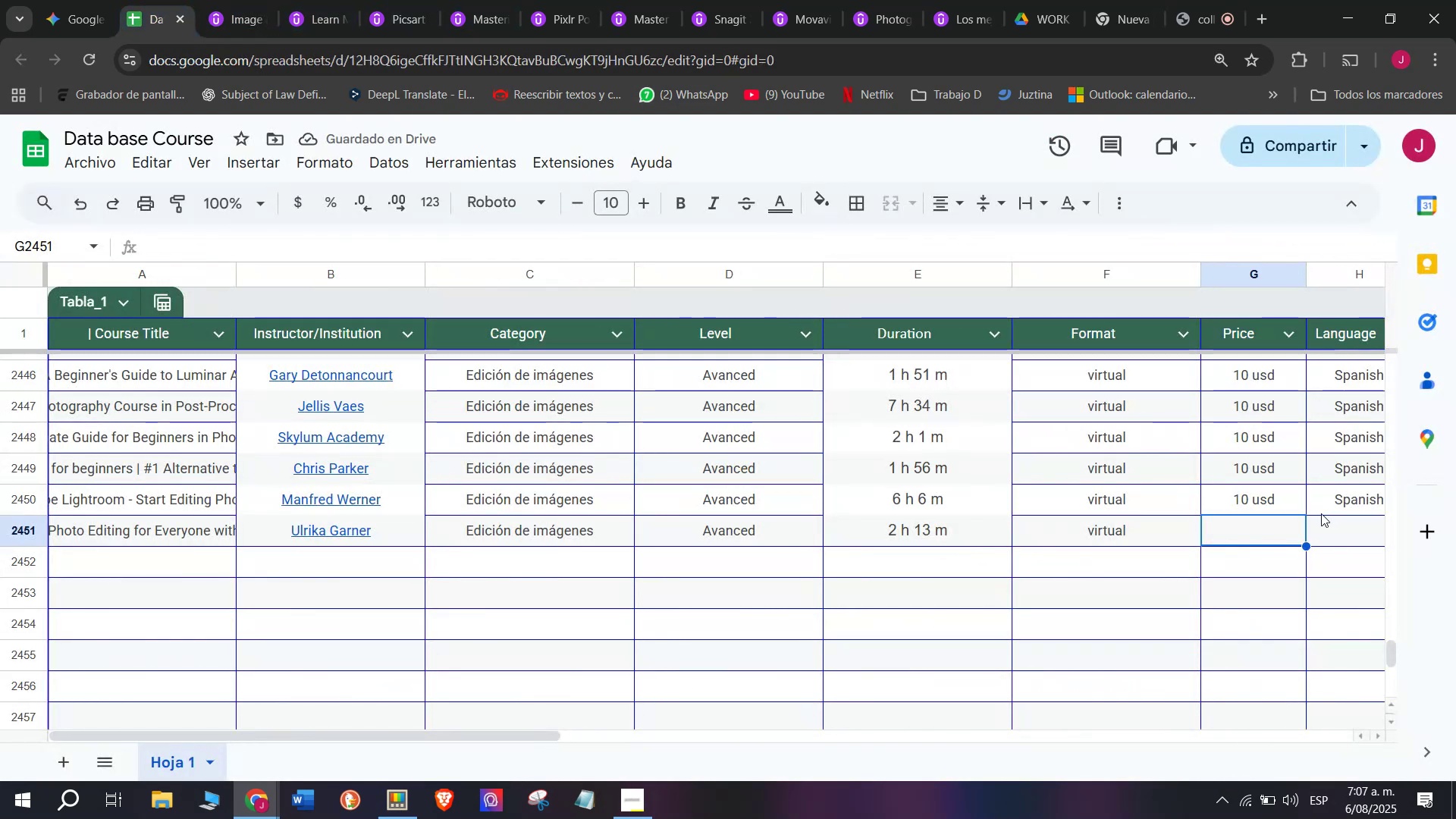 
left_click([1281, 497])
 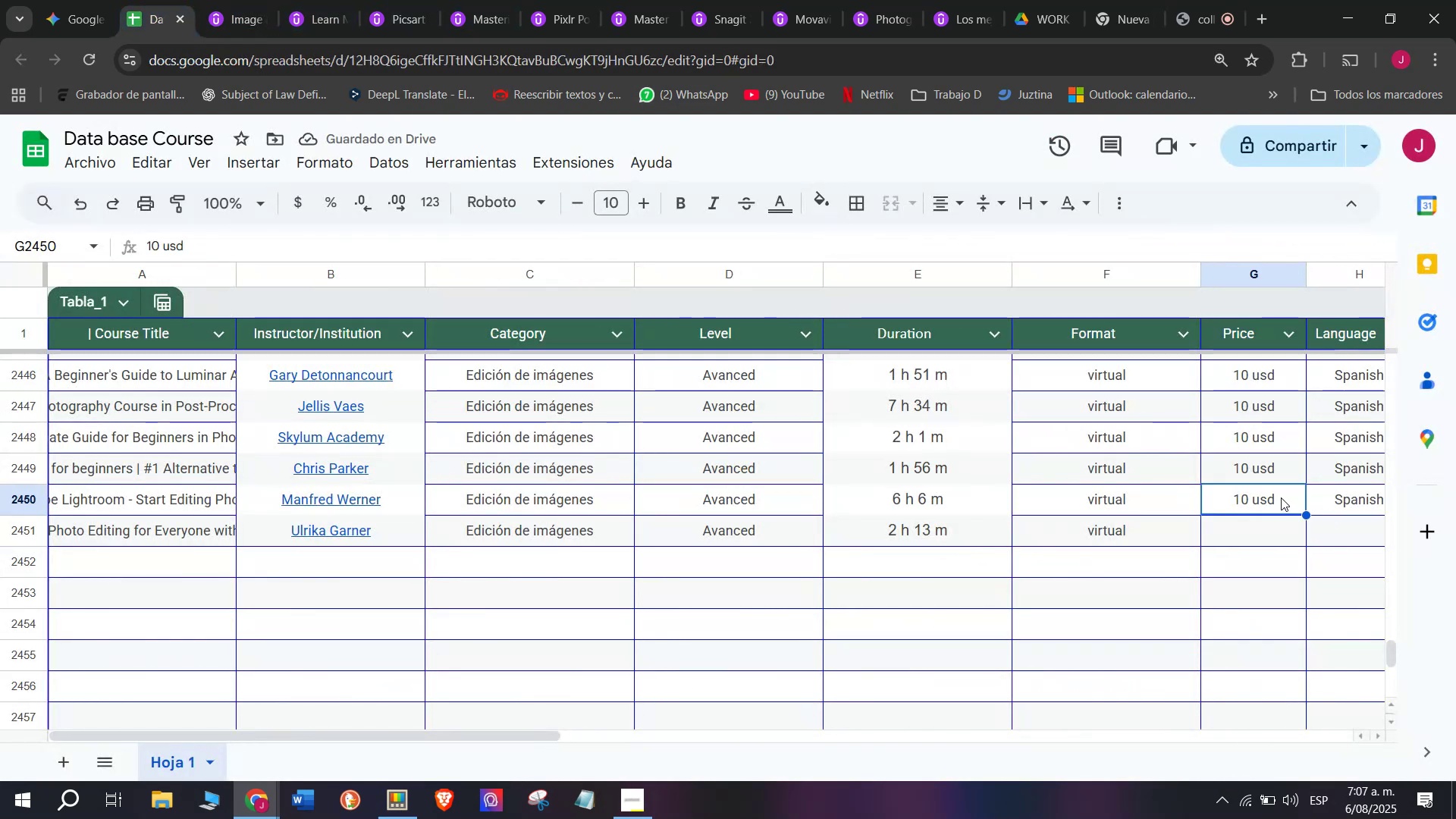 
key(Control+ControlLeft)
 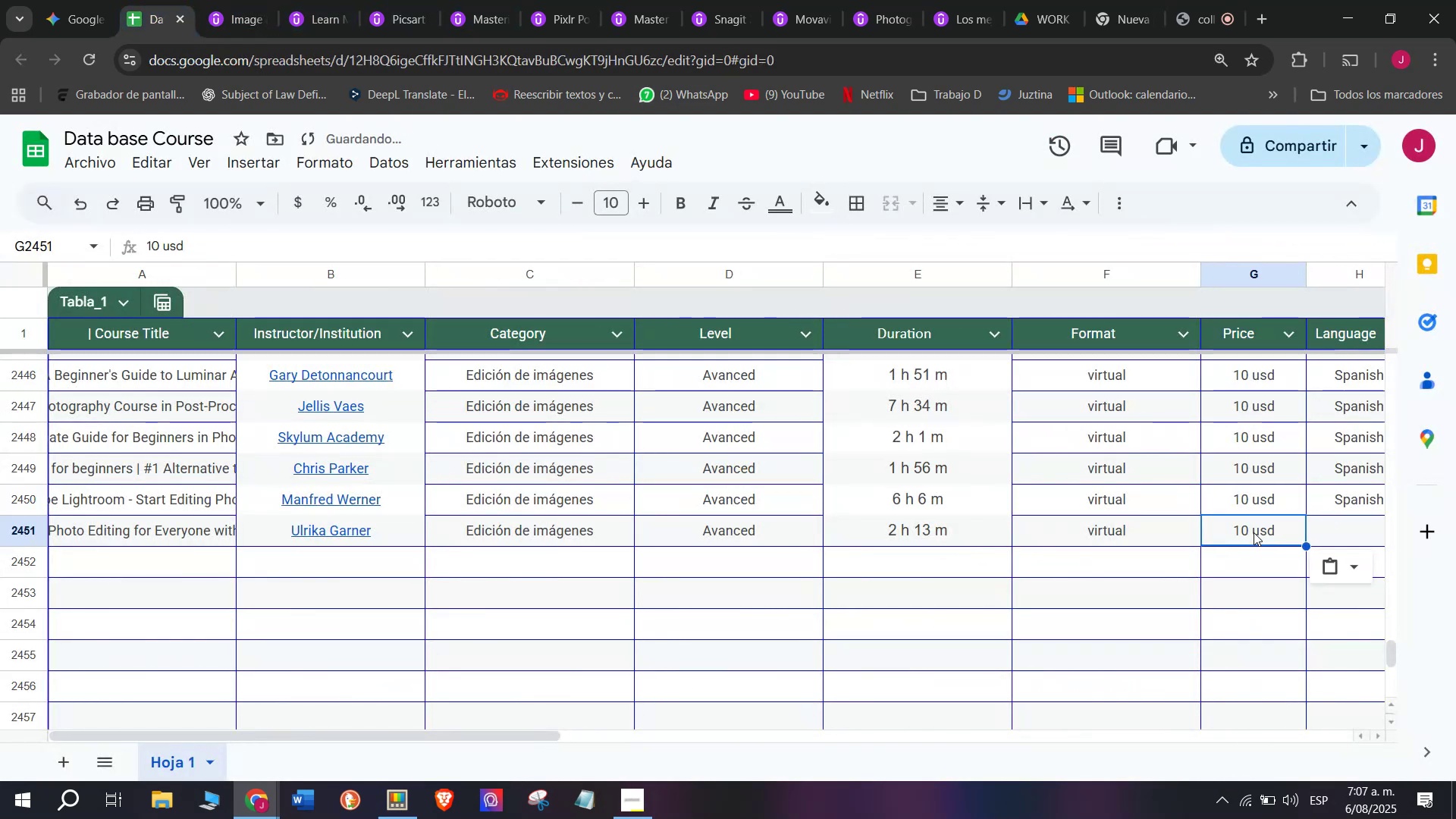 
key(Break)
 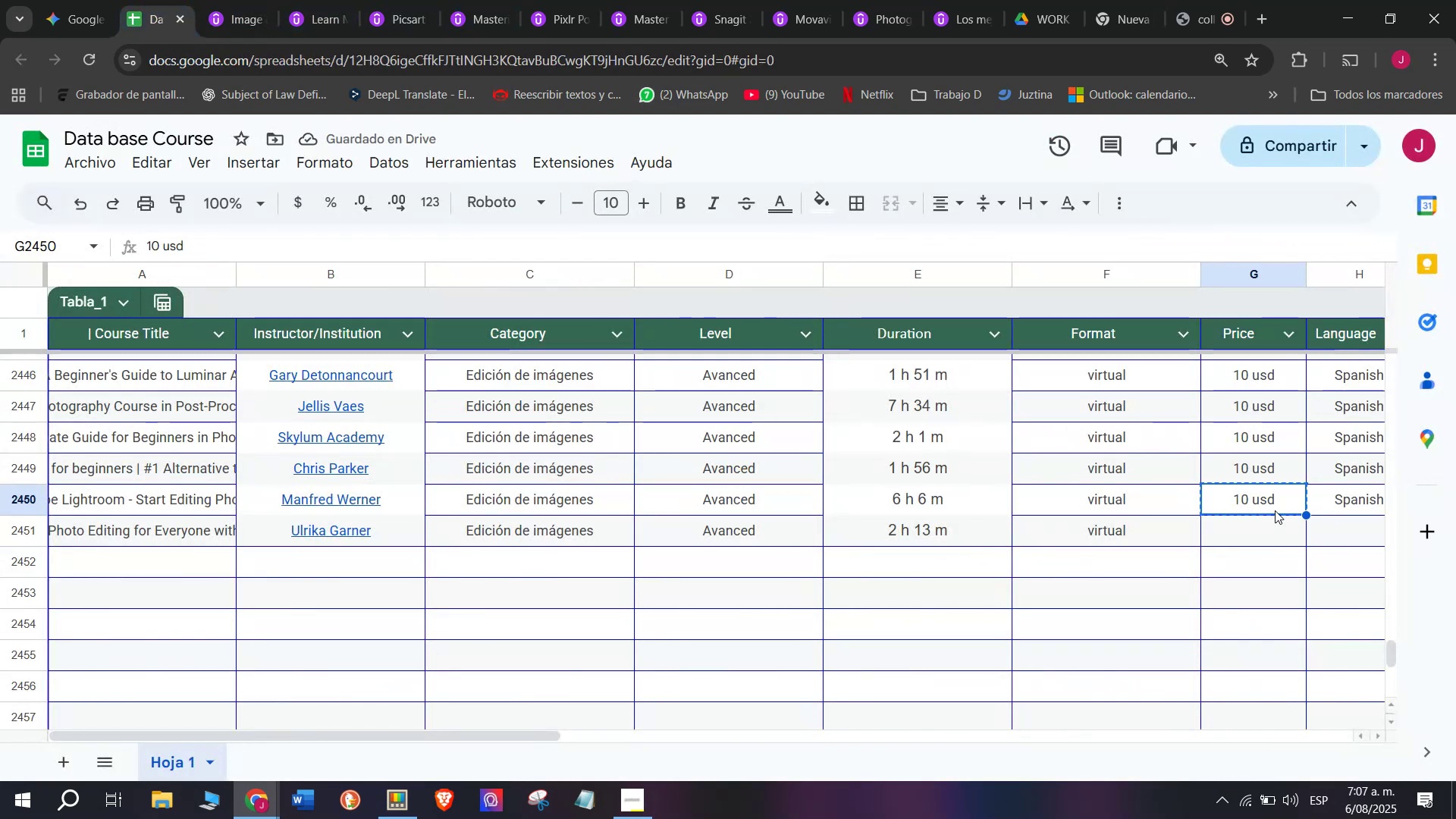 
key(Control+C)
 